 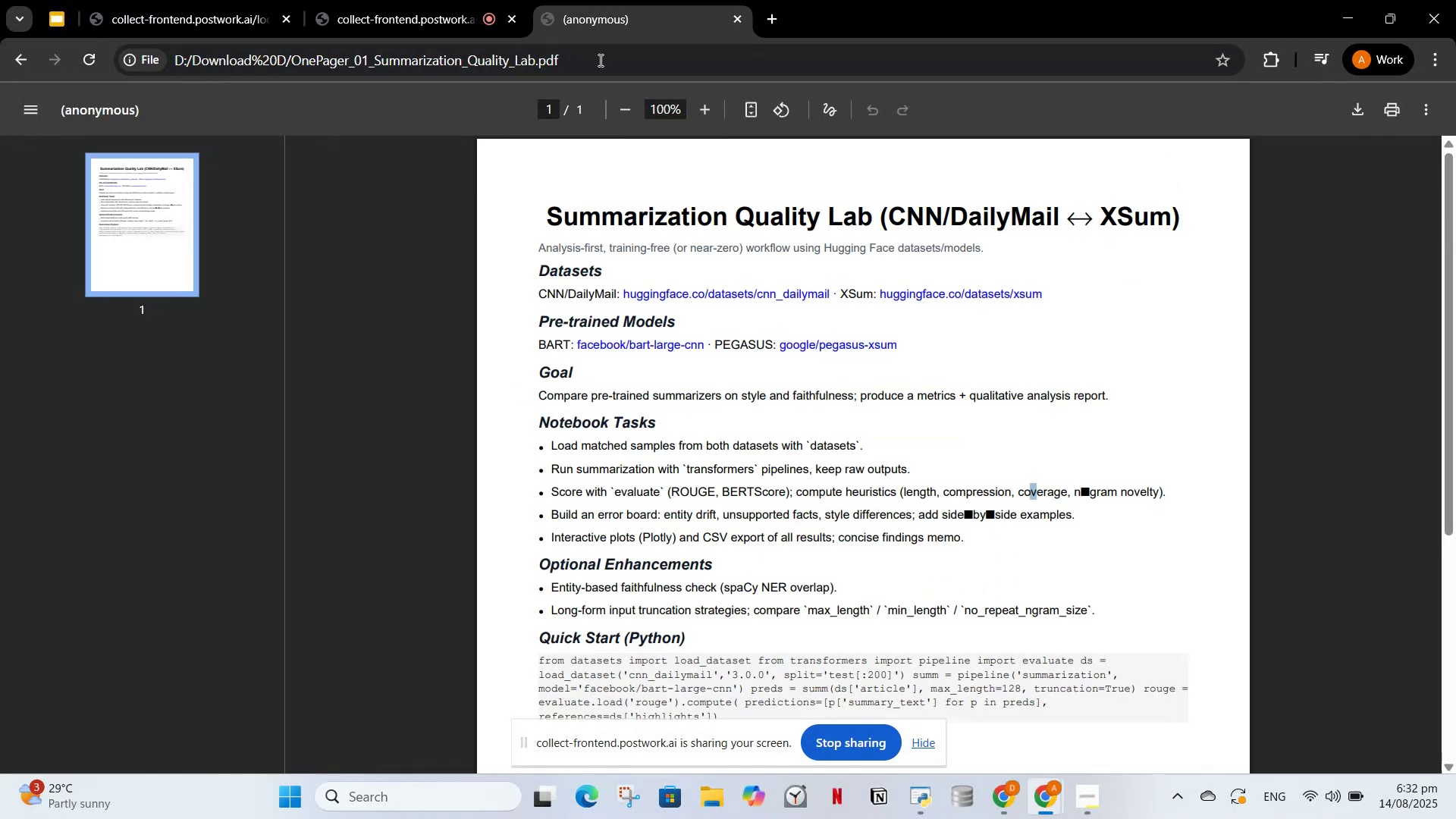 
left_click([934, 748])
 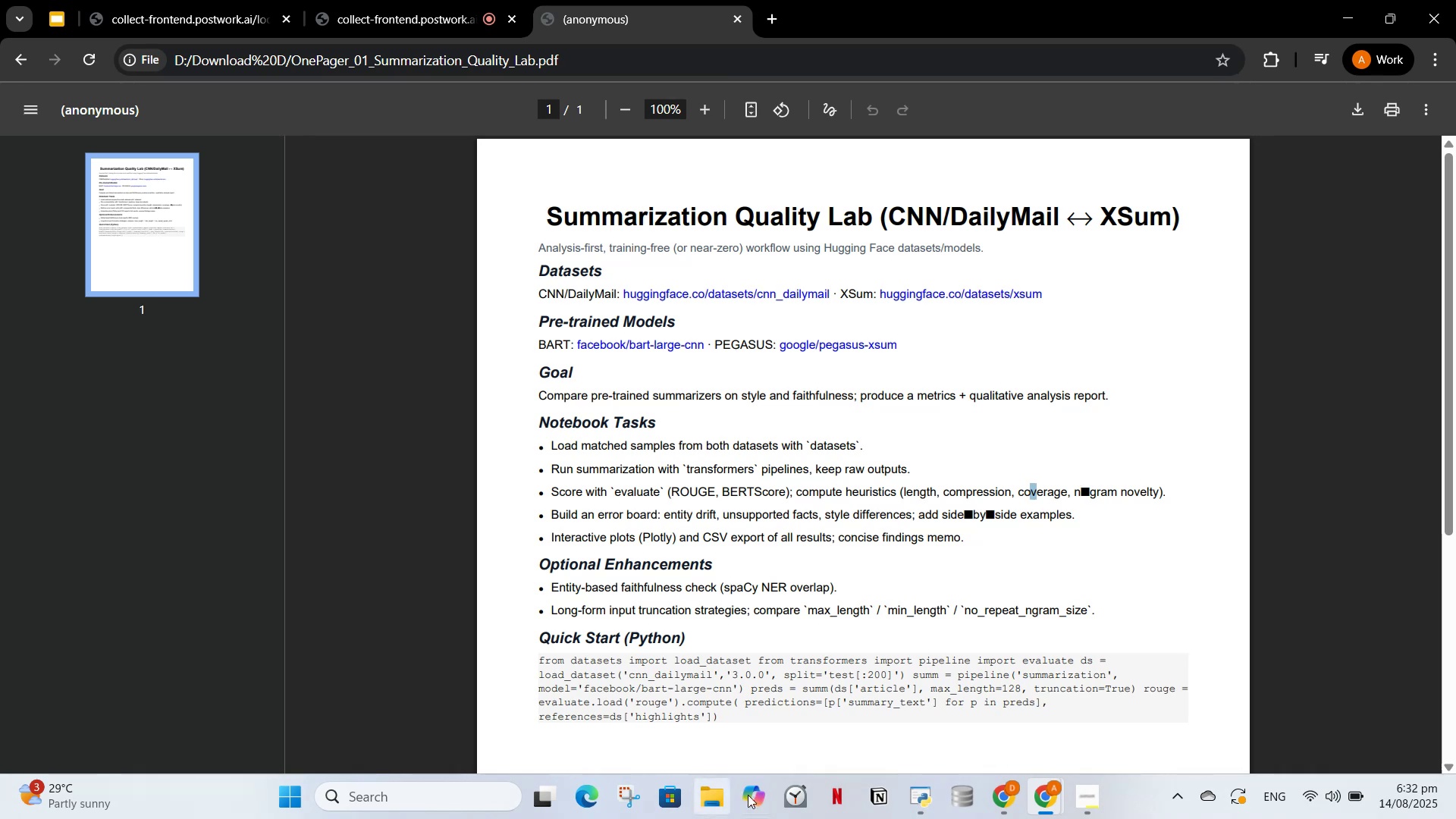 
left_click([922, 799])
 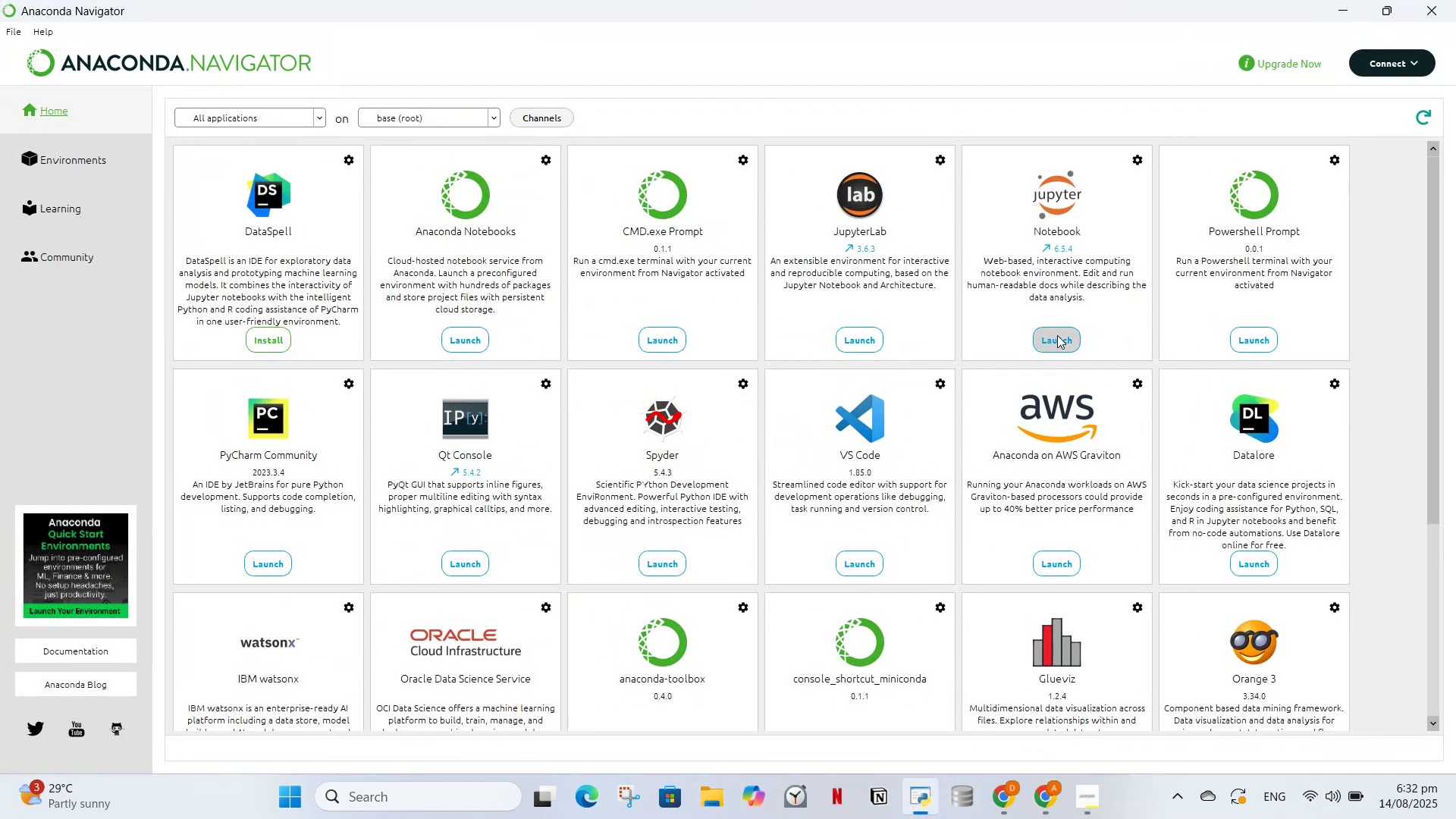 
left_click([1057, 335])
 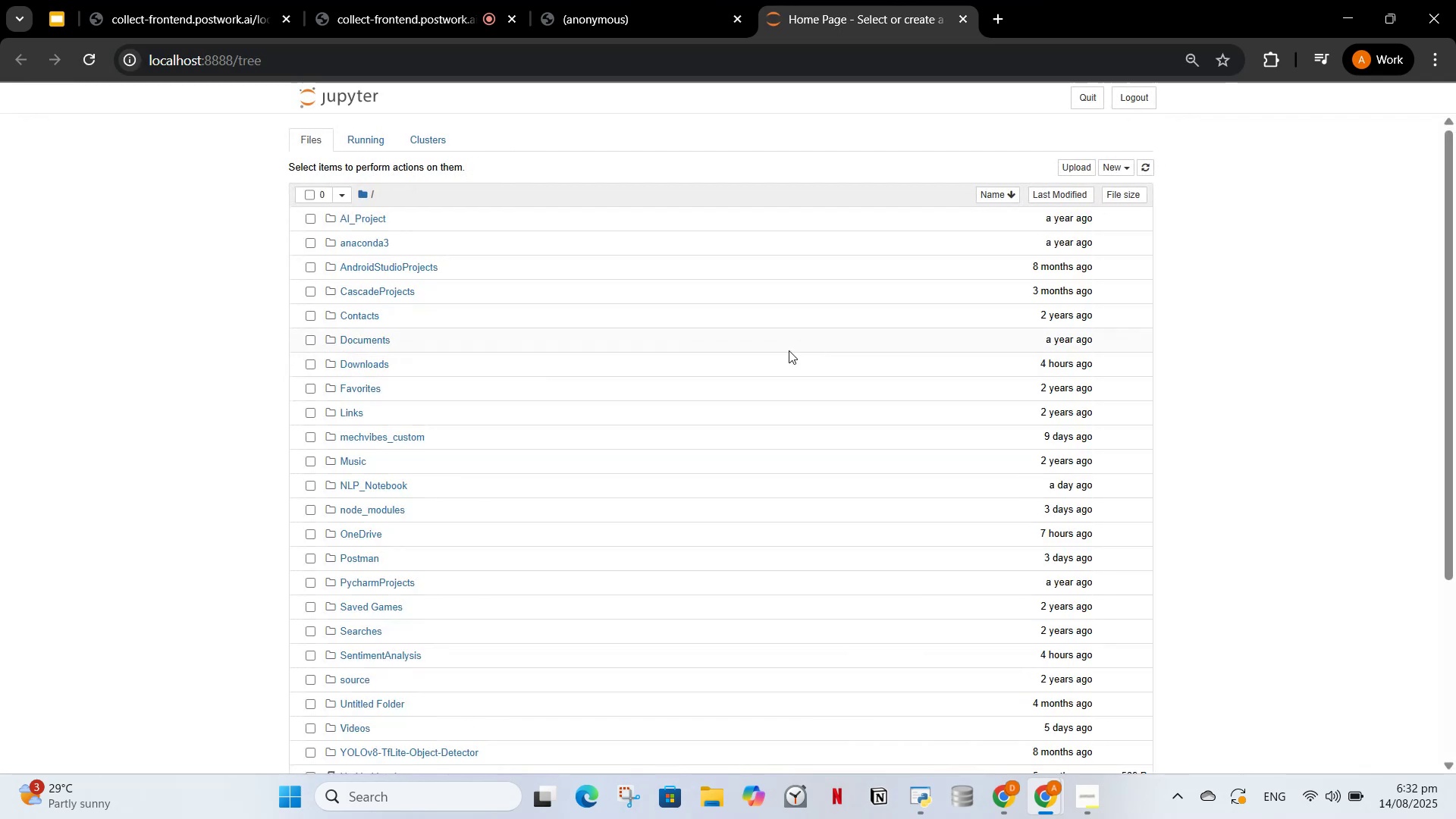 
wait(12.08)
 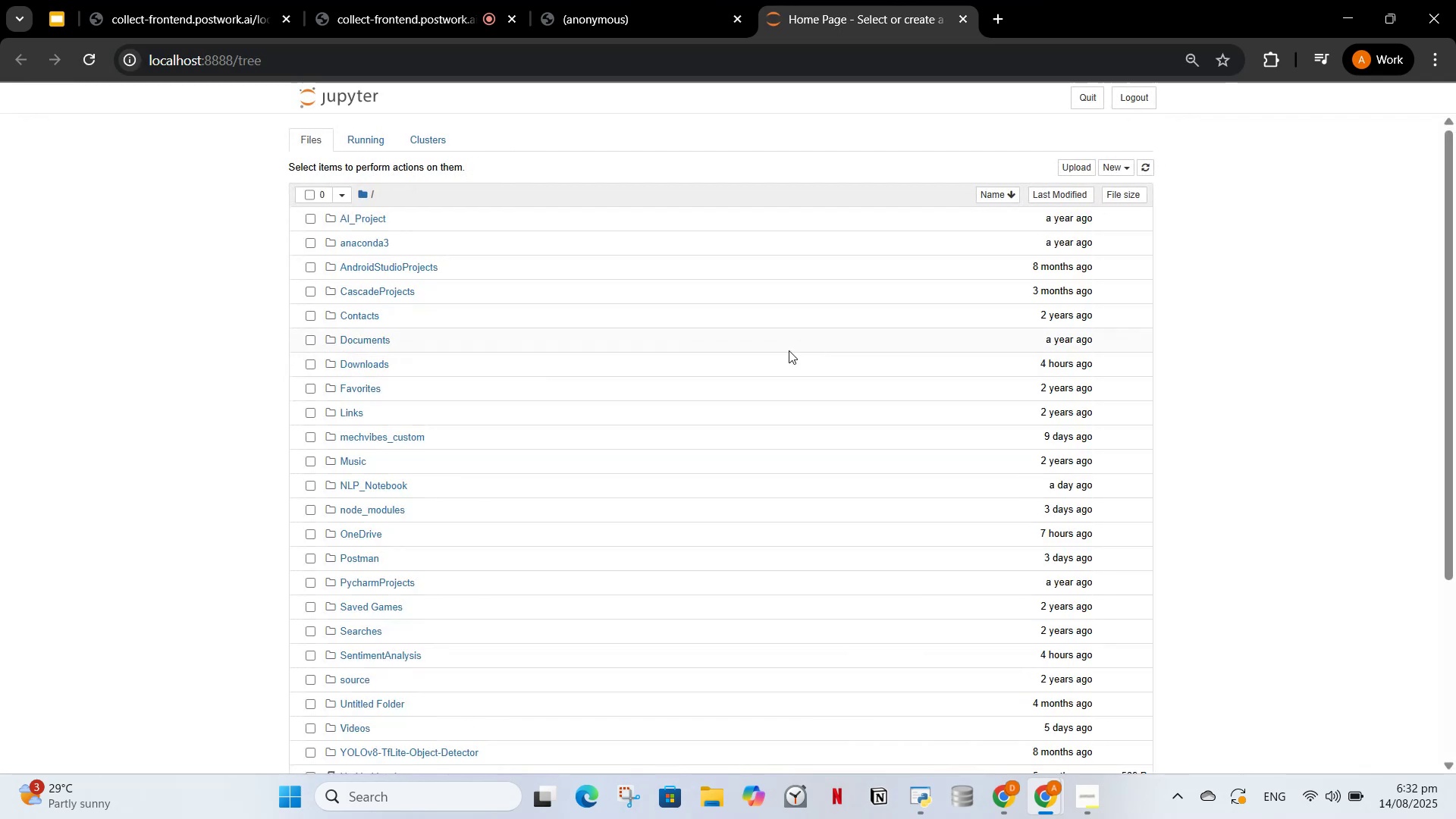 
left_click([1110, 162])
 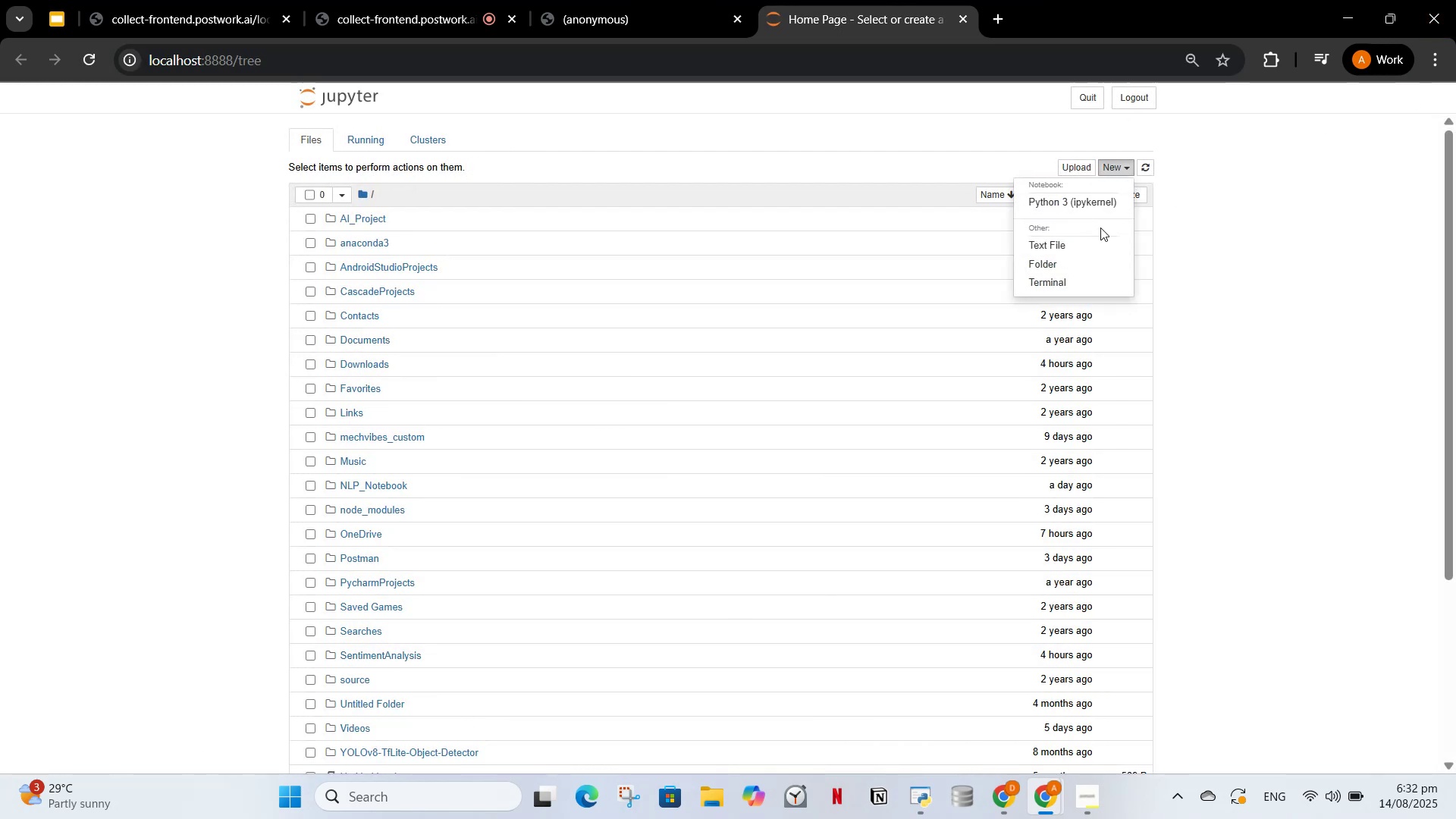 
left_click([1088, 257])
 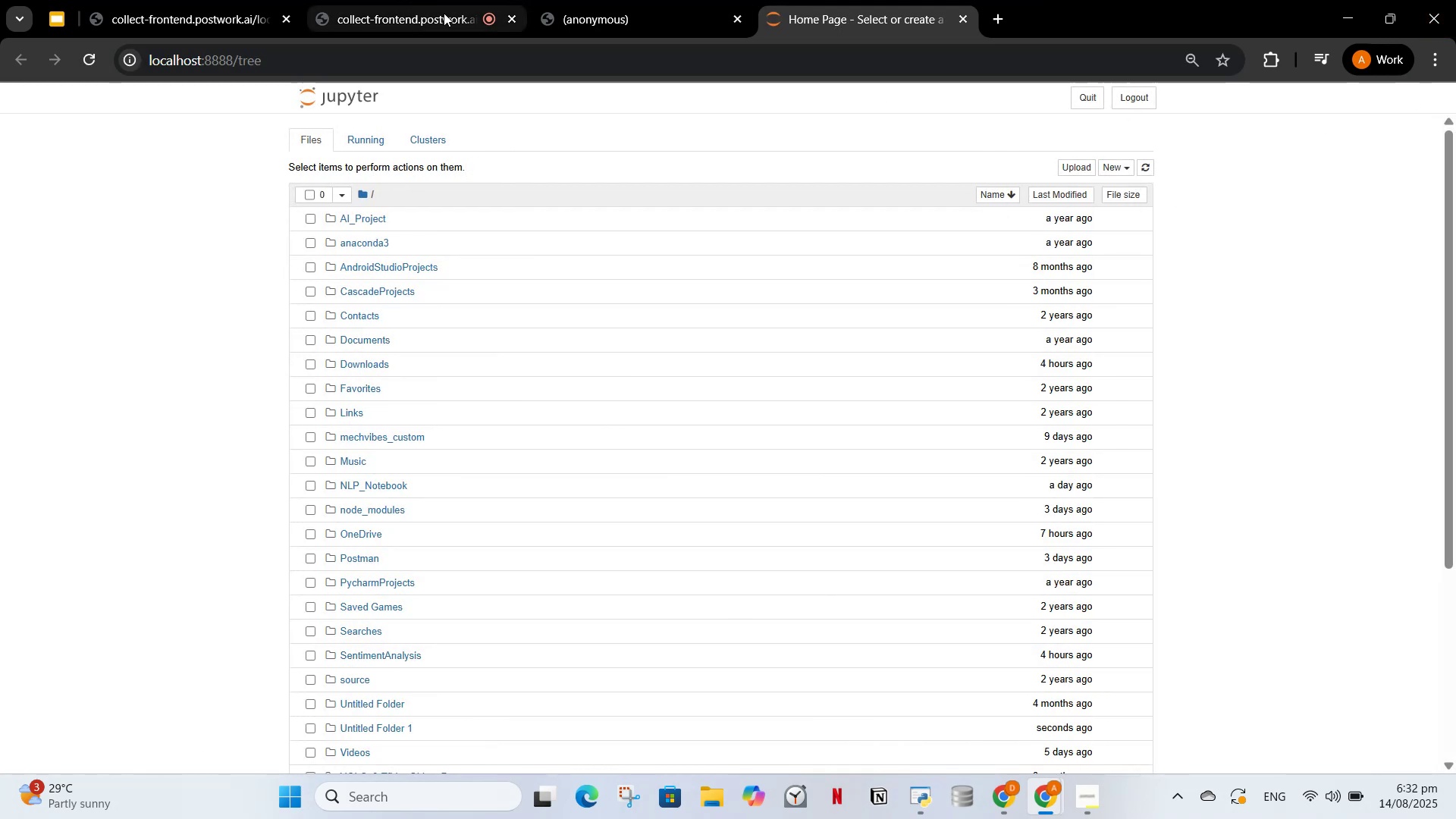 
left_click([645, 0])
 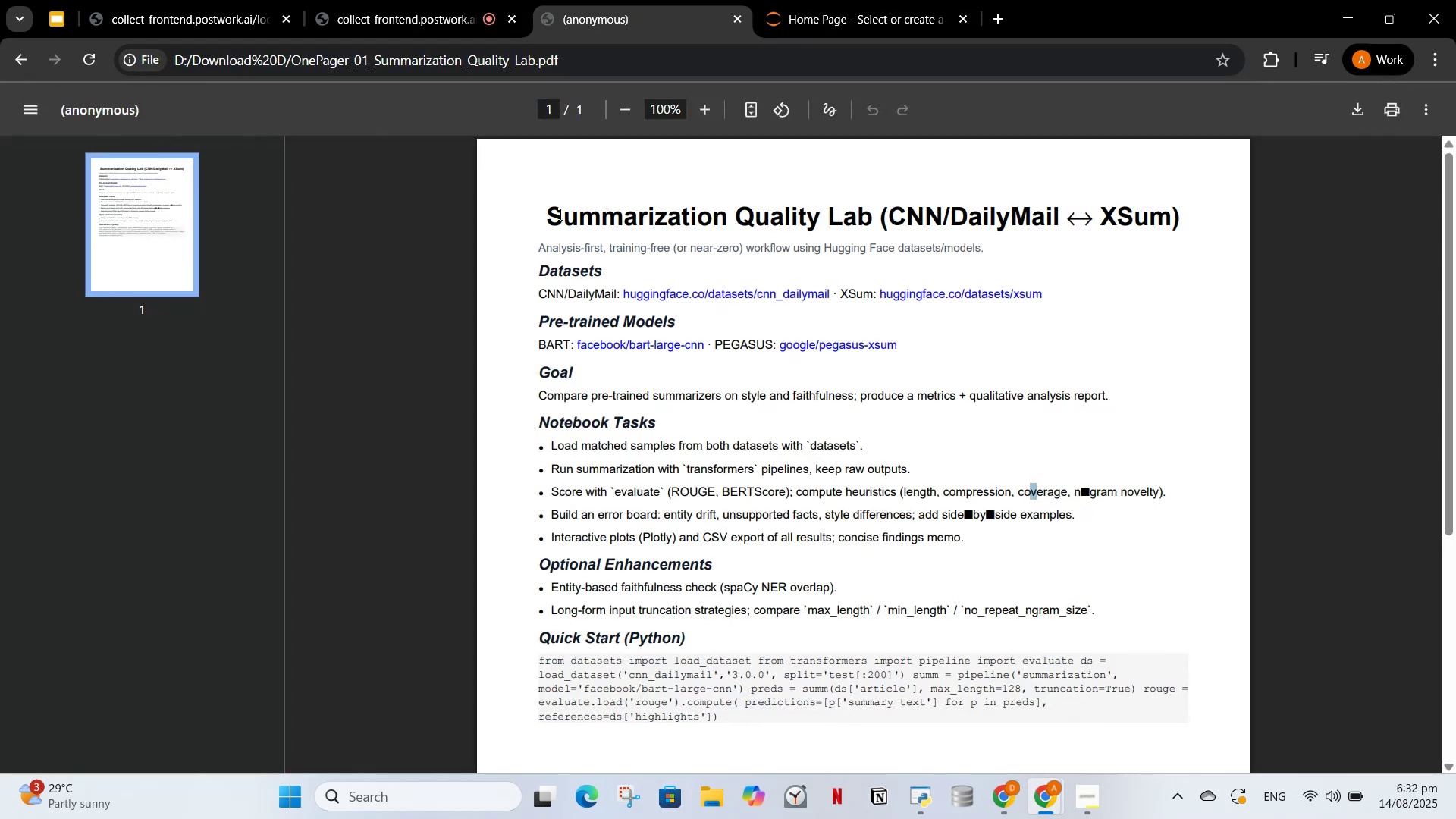 
left_click_drag(start_coordinate=[534, 215], to_coordinate=[730, 231])
 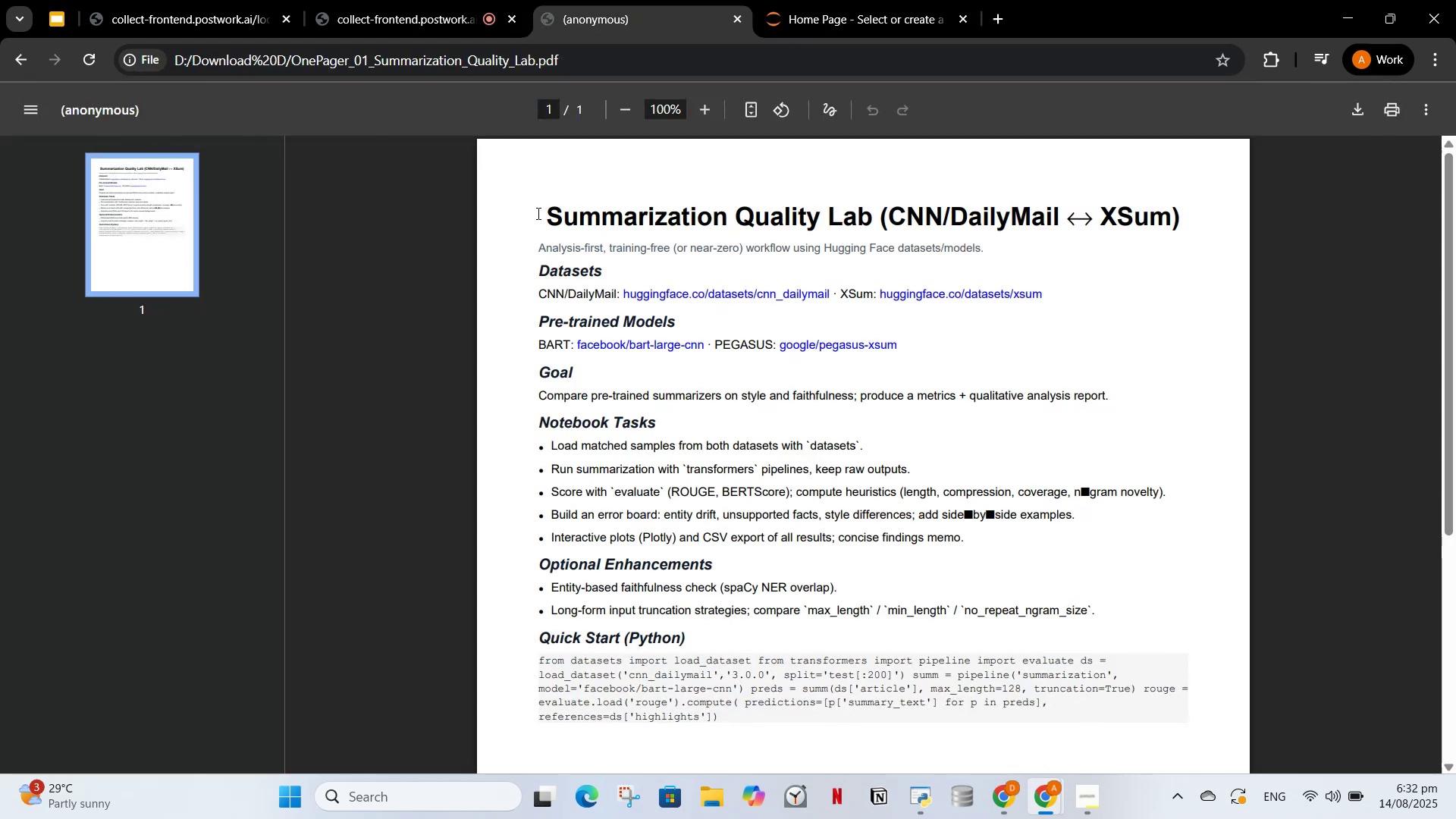 
left_click_drag(start_coordinate=[548, 213], to_coordinate=[1178, 225])
 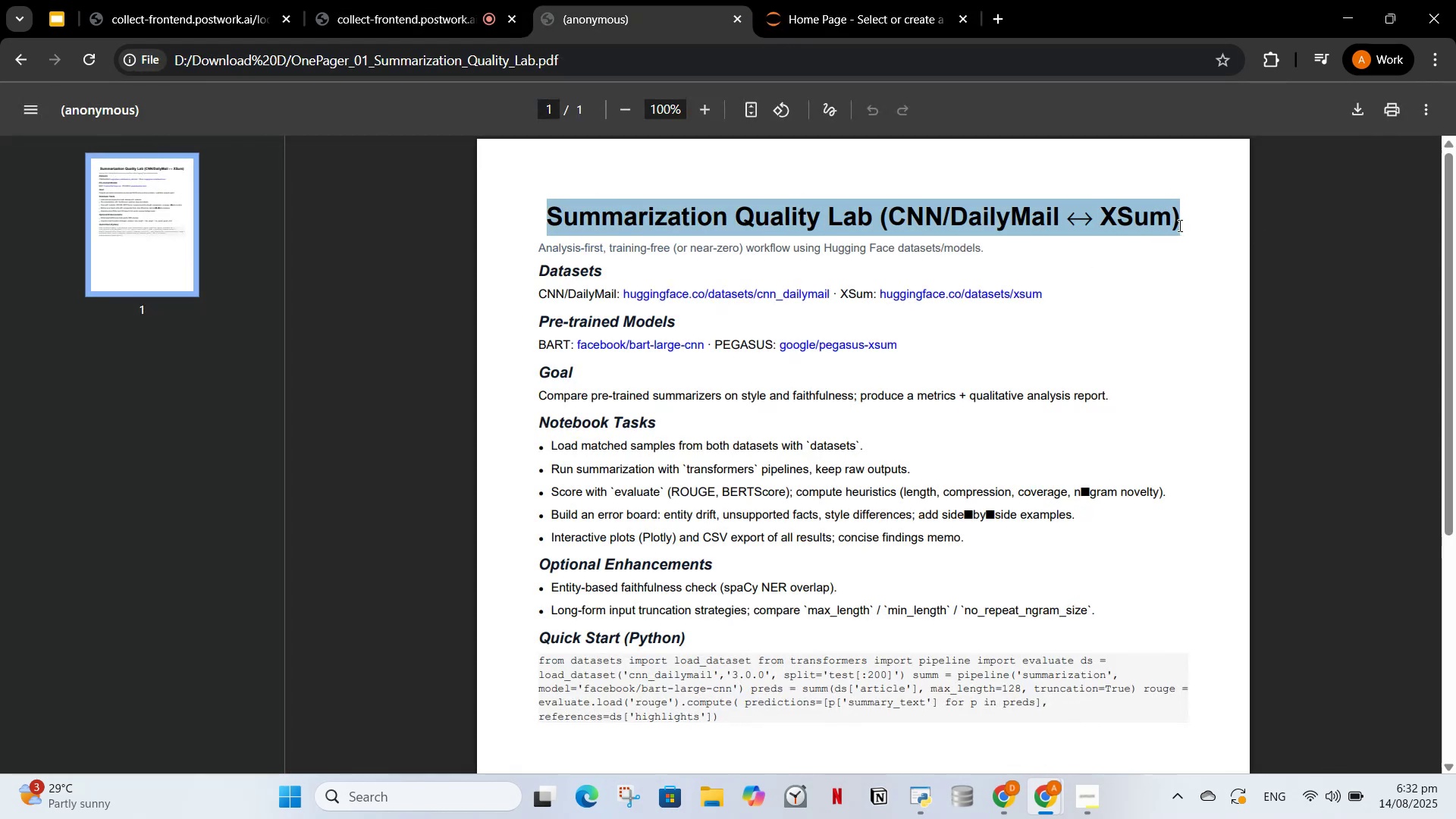 
key(Control+ControlLeft)
 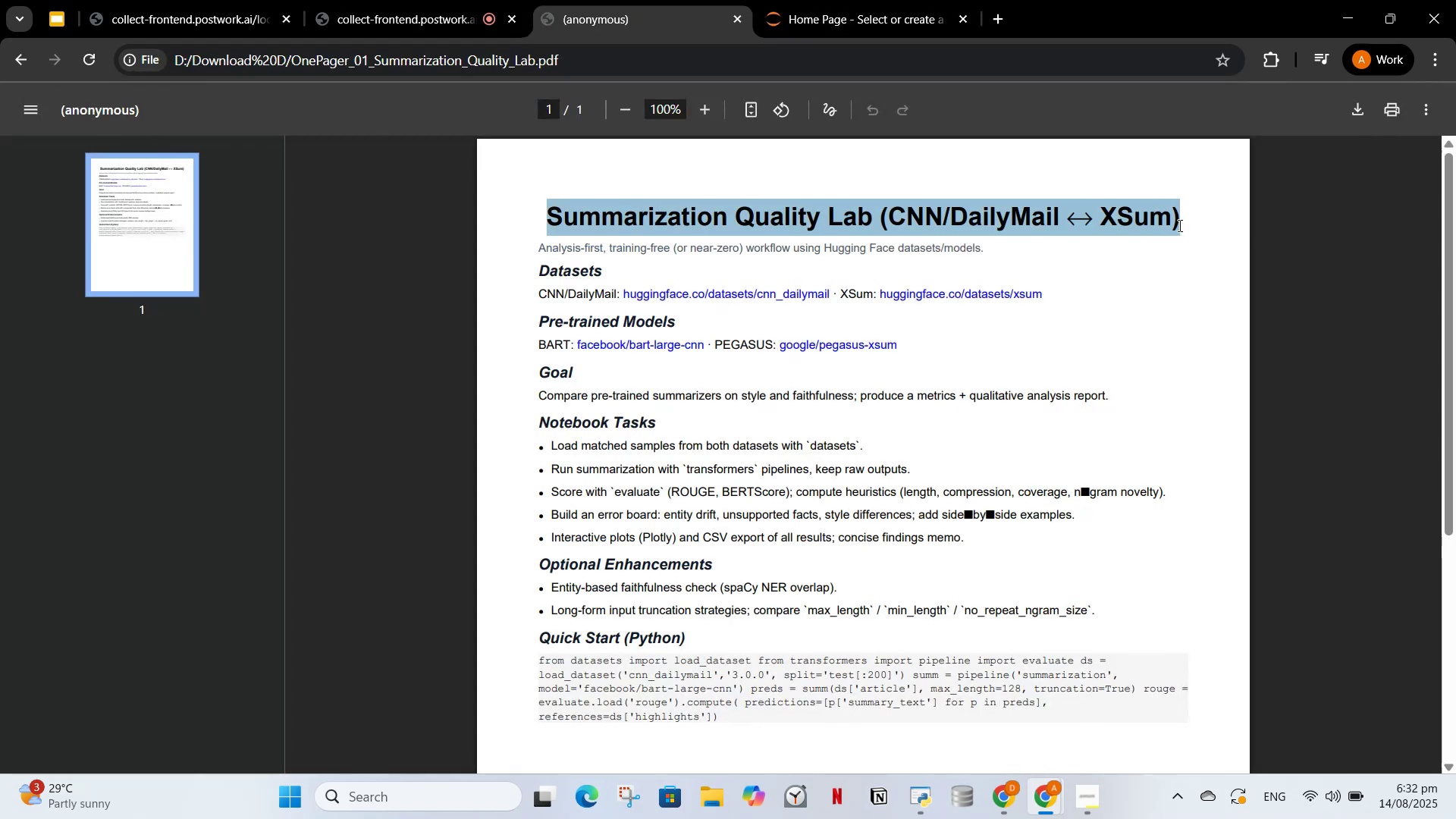 
key(Control+C)
 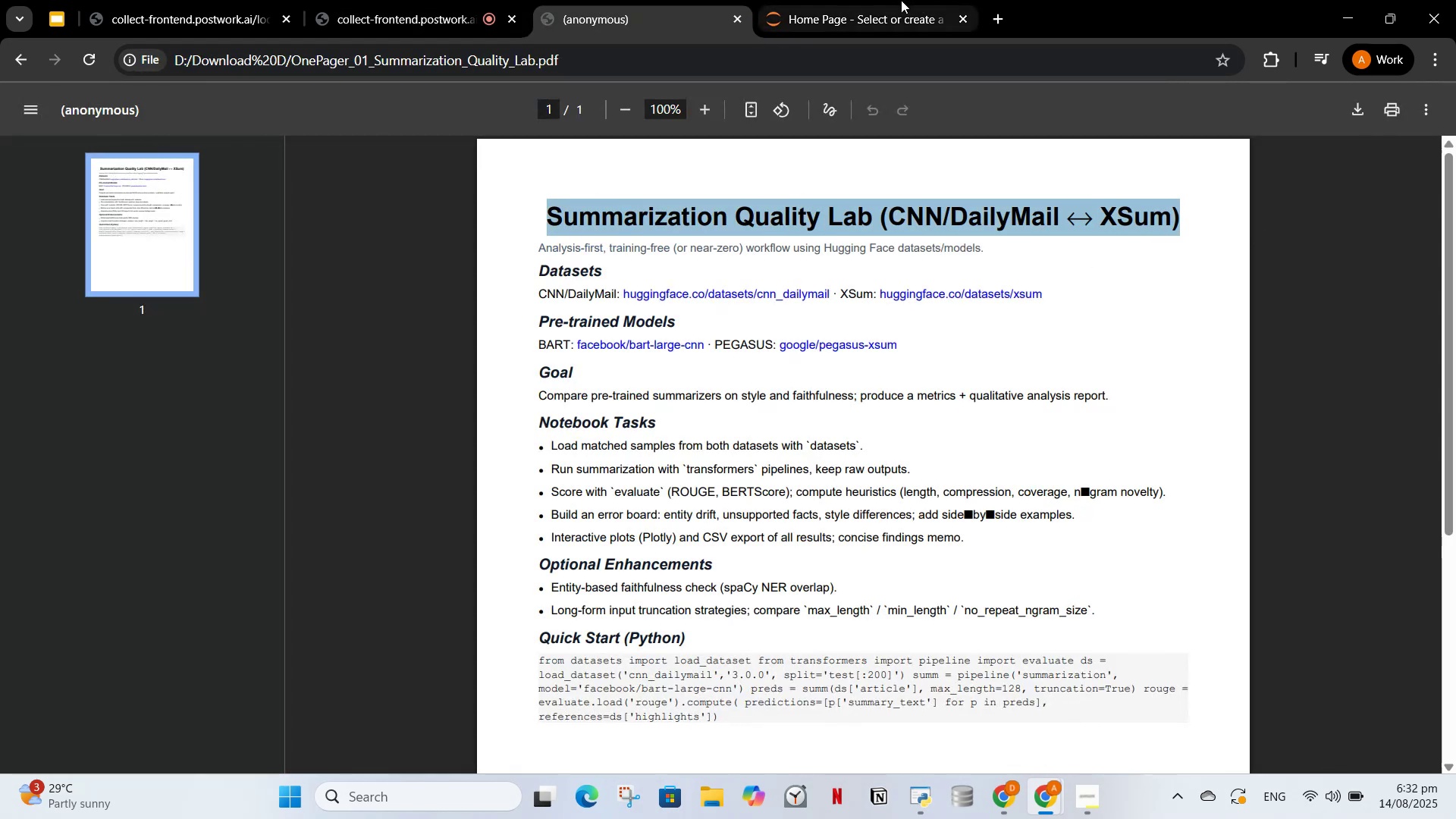 
left_click([894, 0])
 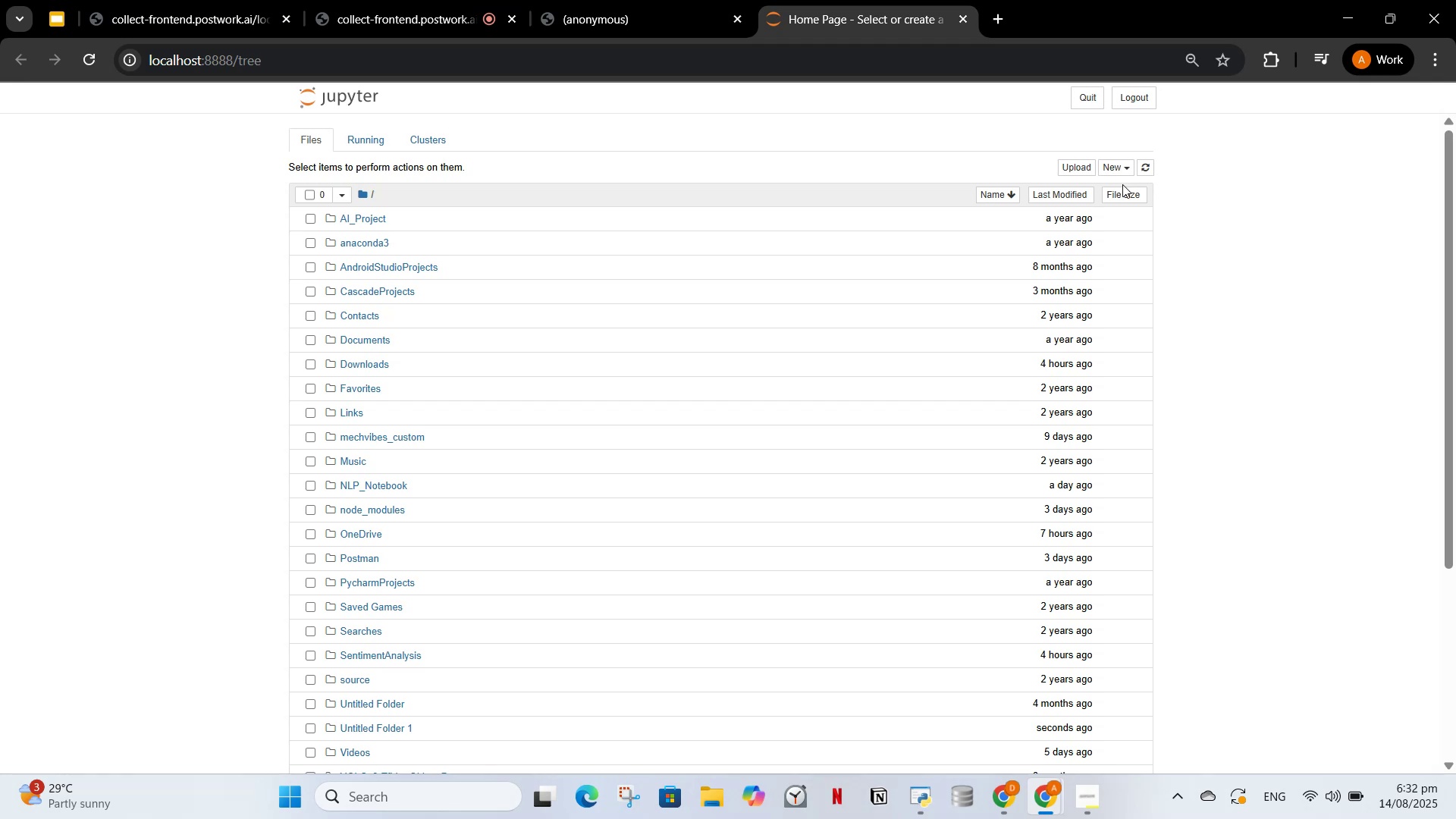 
left_click([1119, 171])
 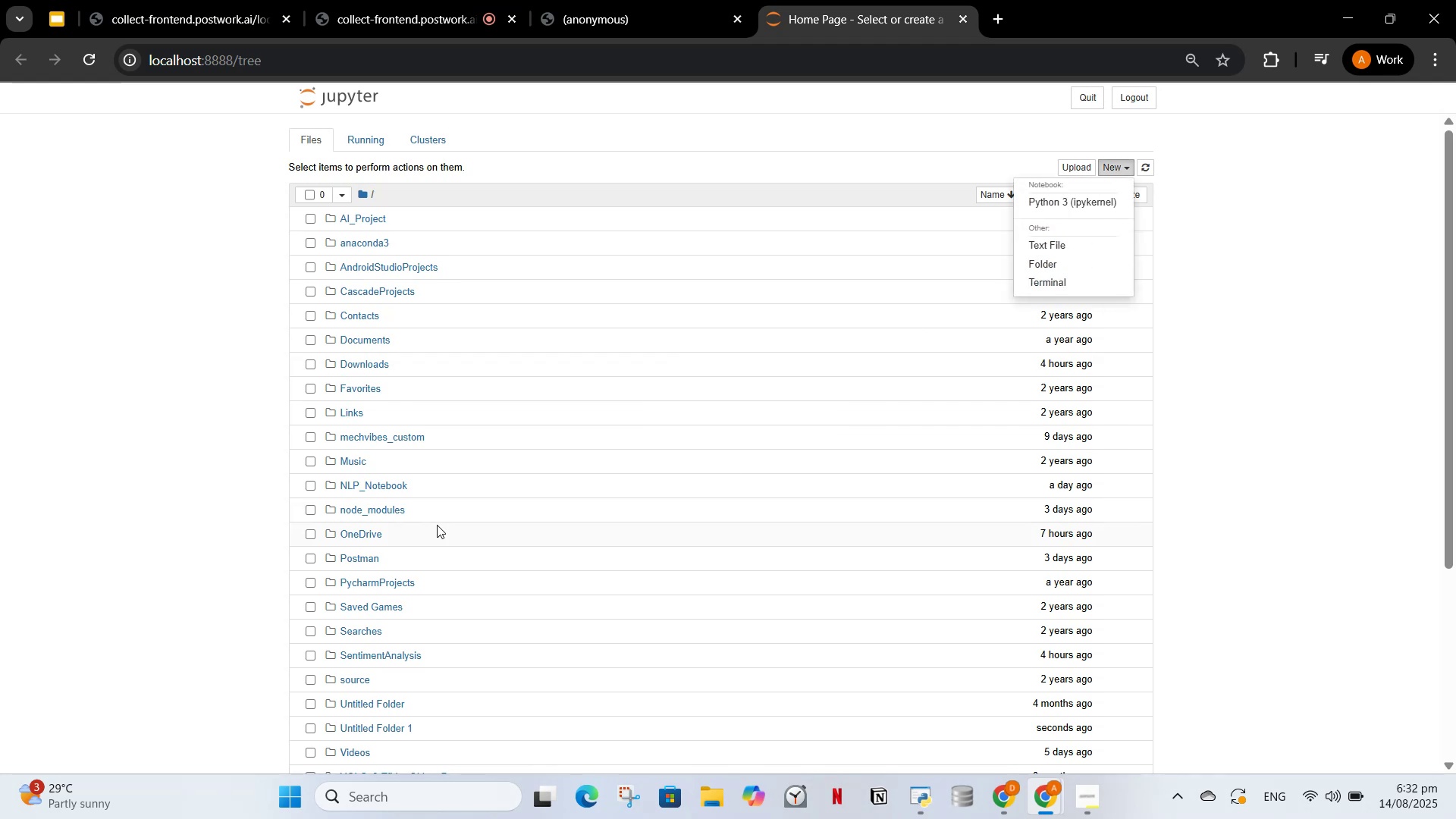 
left_click_drag(start_coordinate=[148, 570], to_coordinate=[152, 568])
 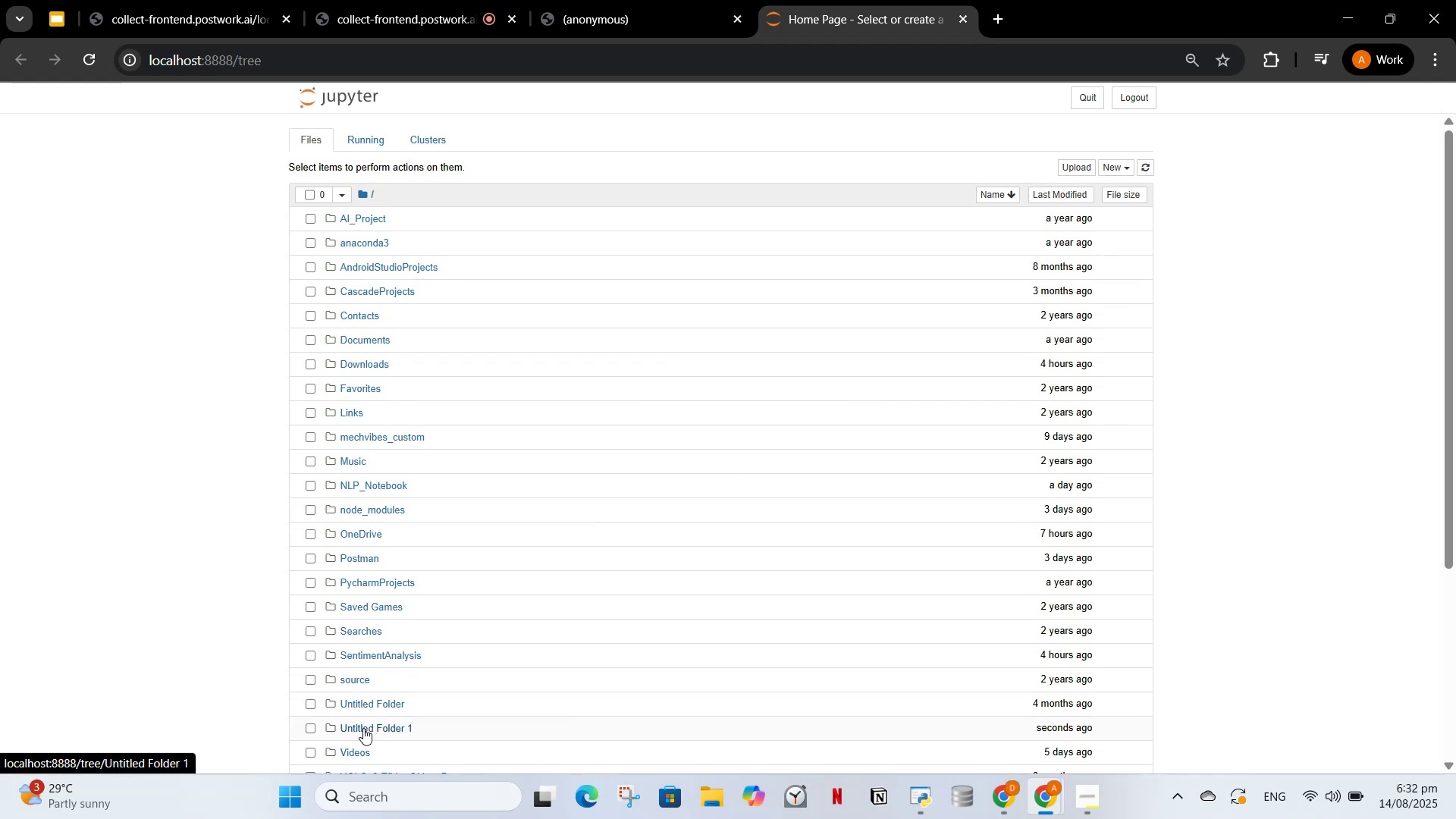 
left_click([312, 728])
 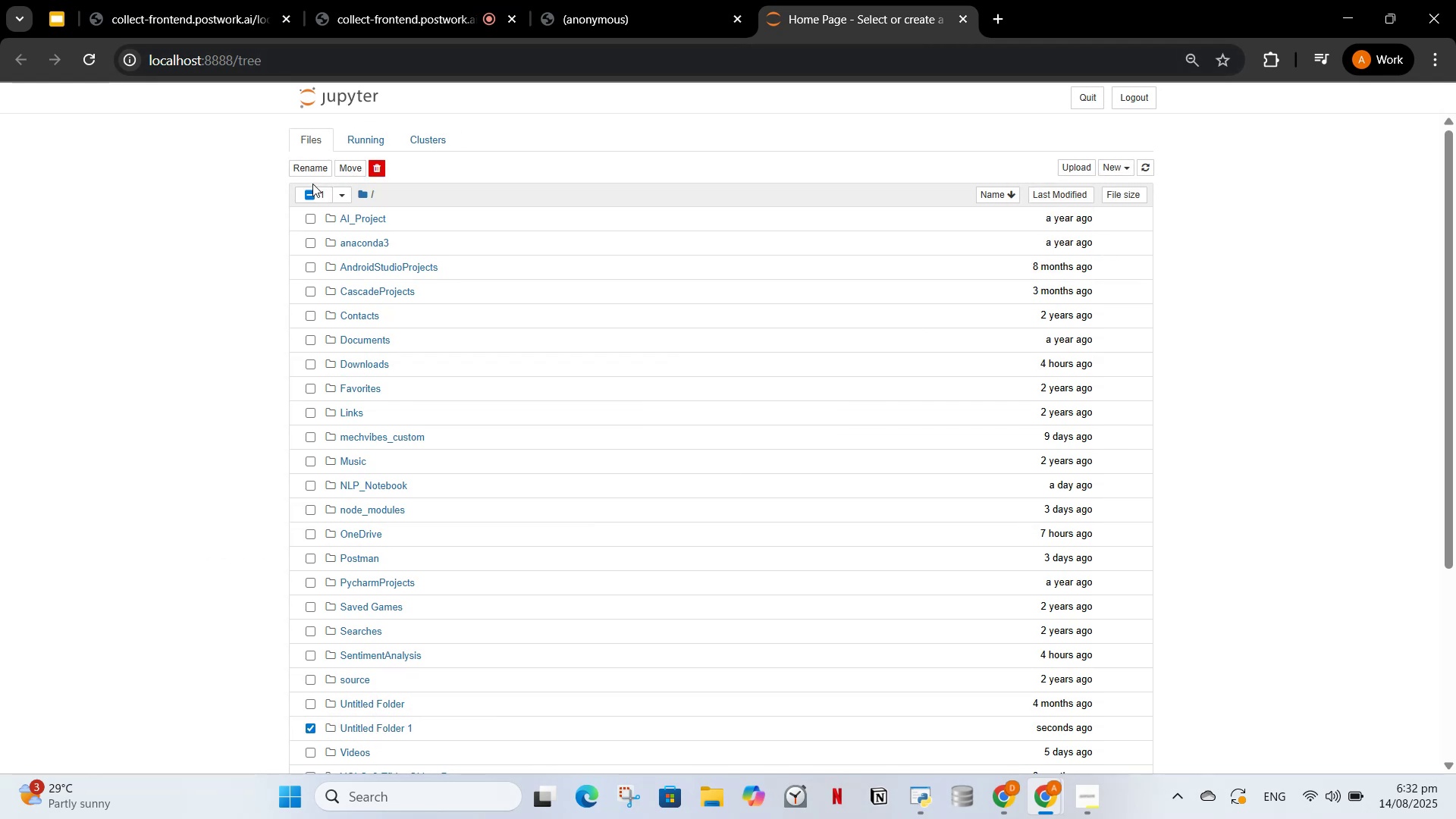 
left_click([309, 177])
 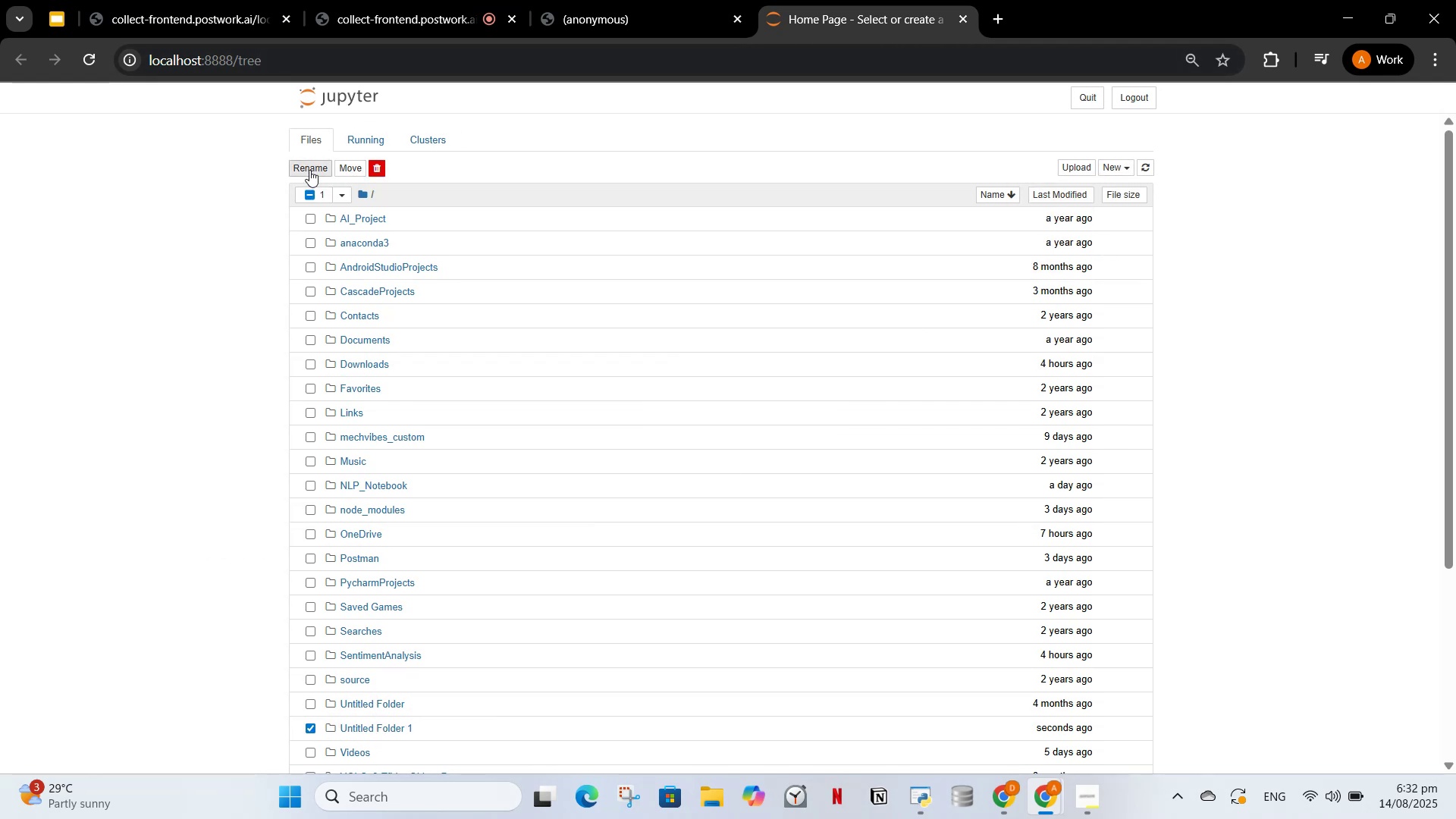 
left_click([309, 170])
 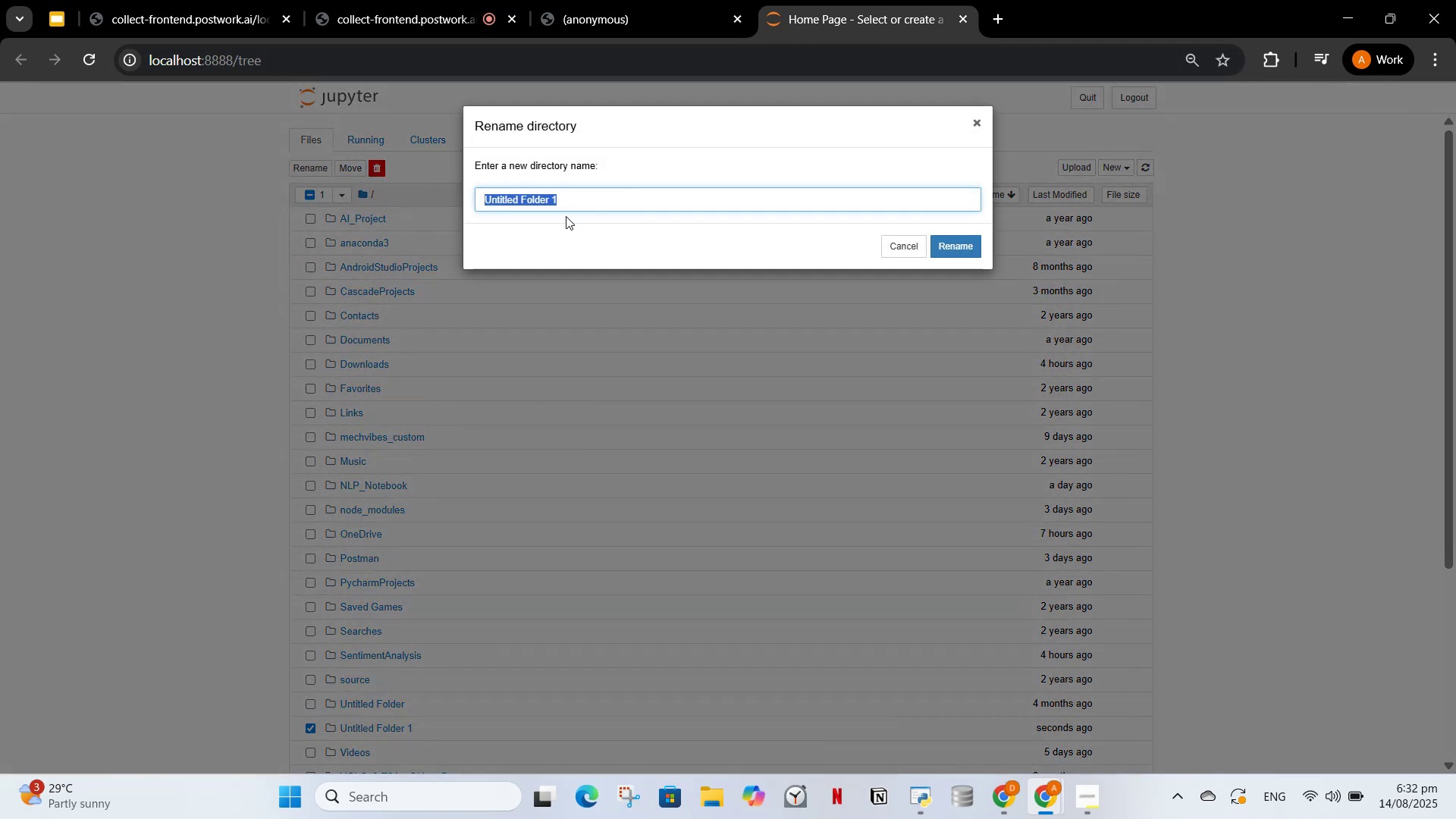 
key(Control+V)
 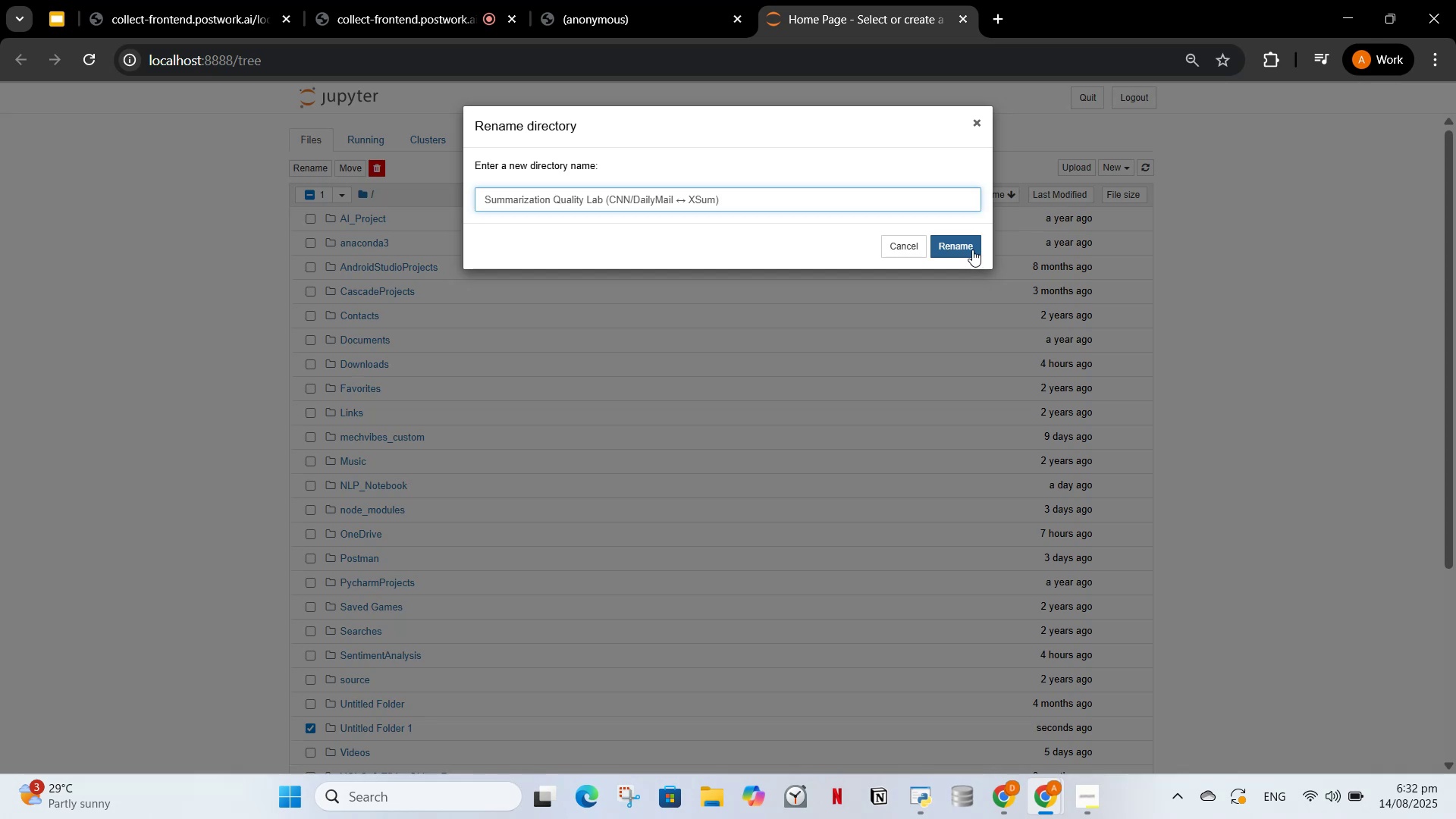 
left_click([966, 248])
 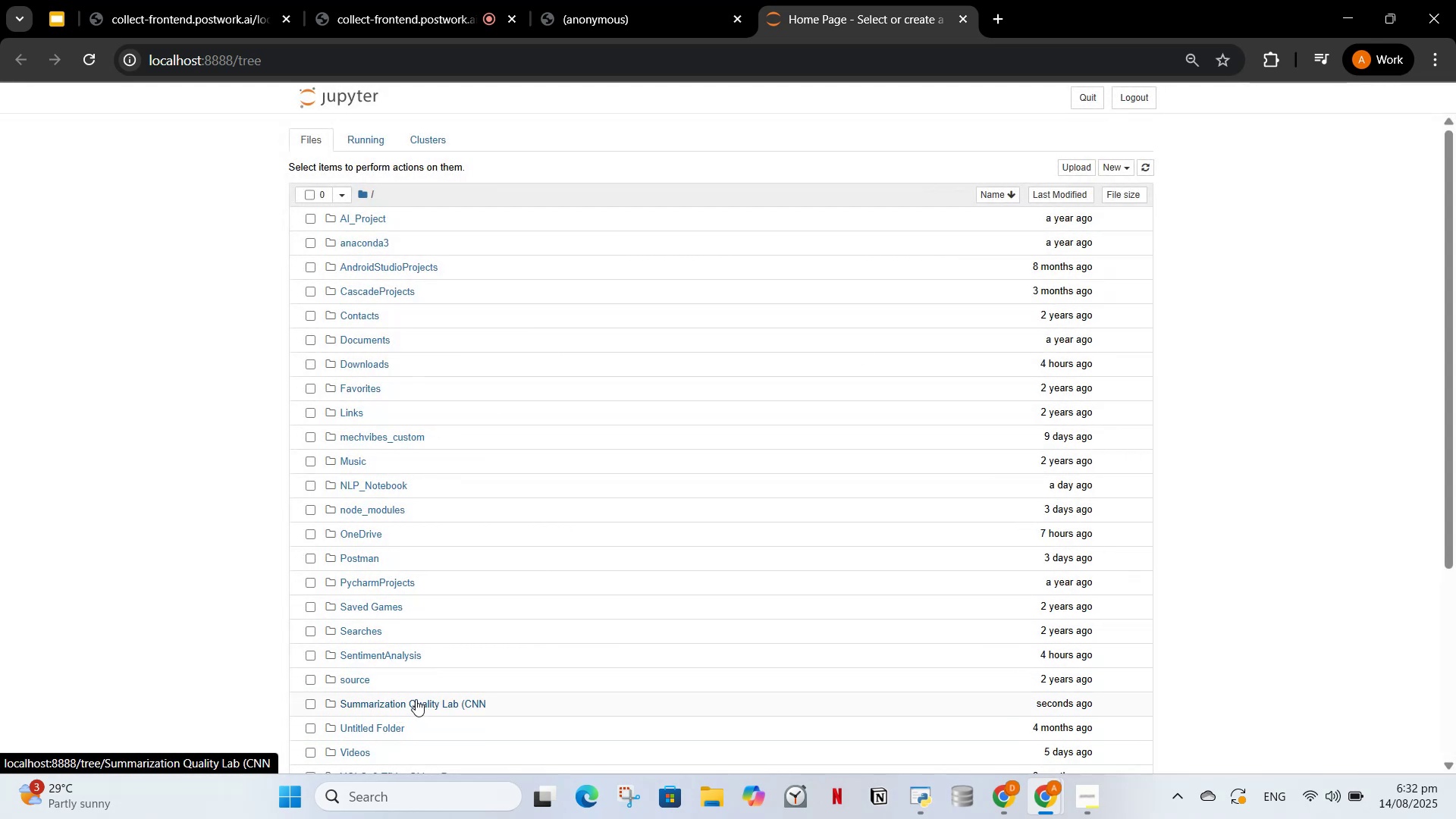 
left_click([311, 703])
 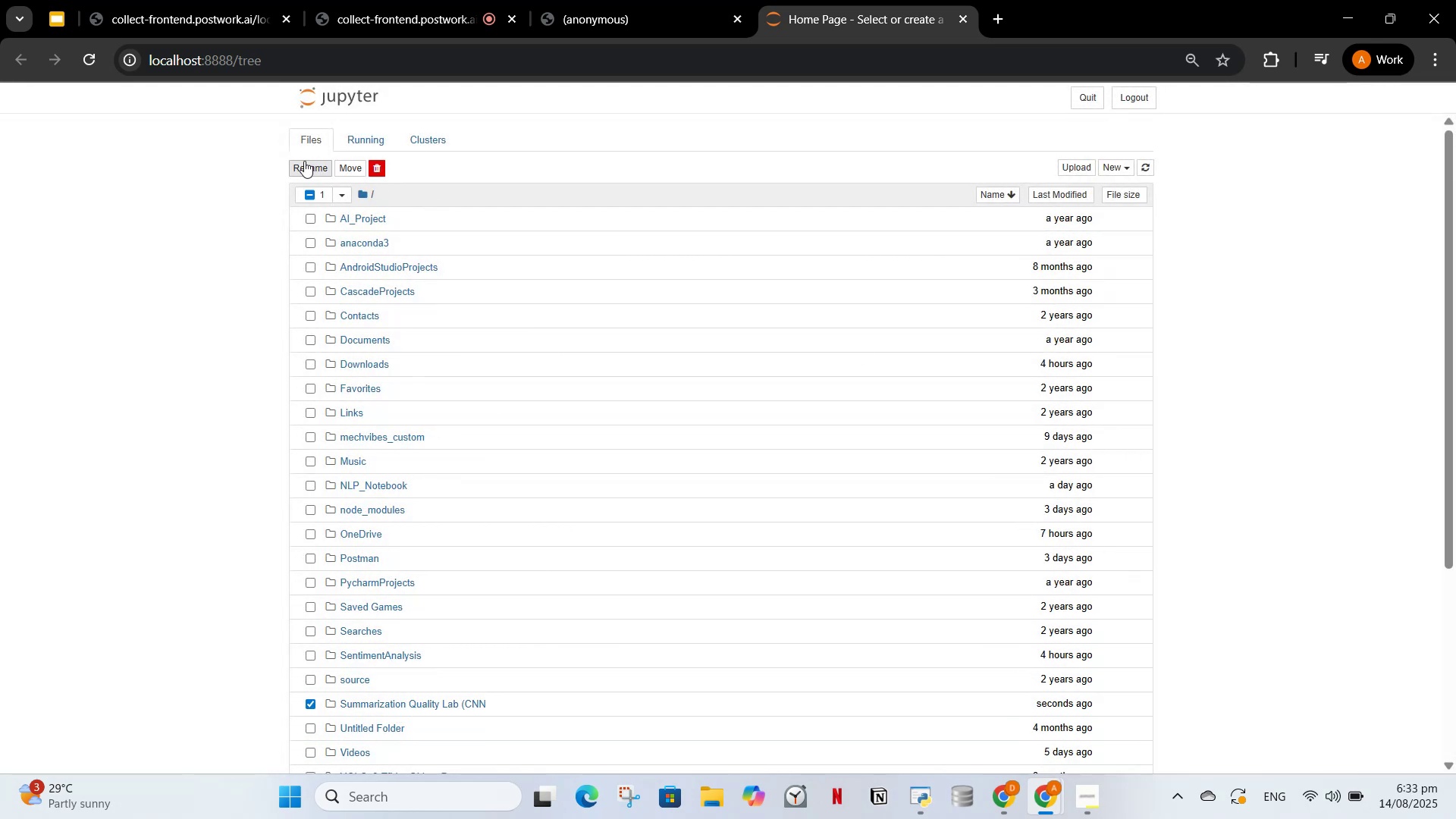 
left_click([304, 161])
 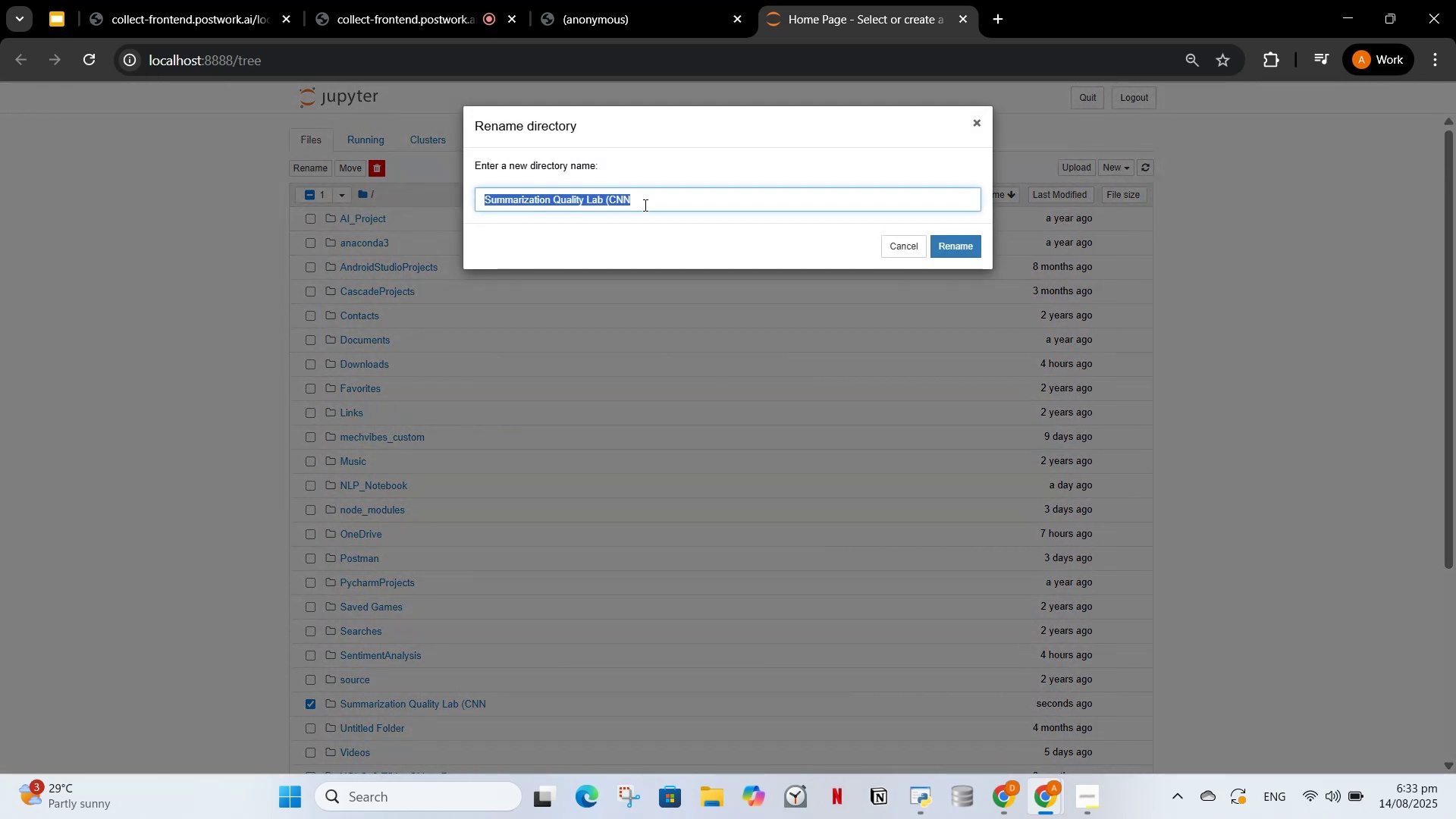 
left_click([683, 209])
 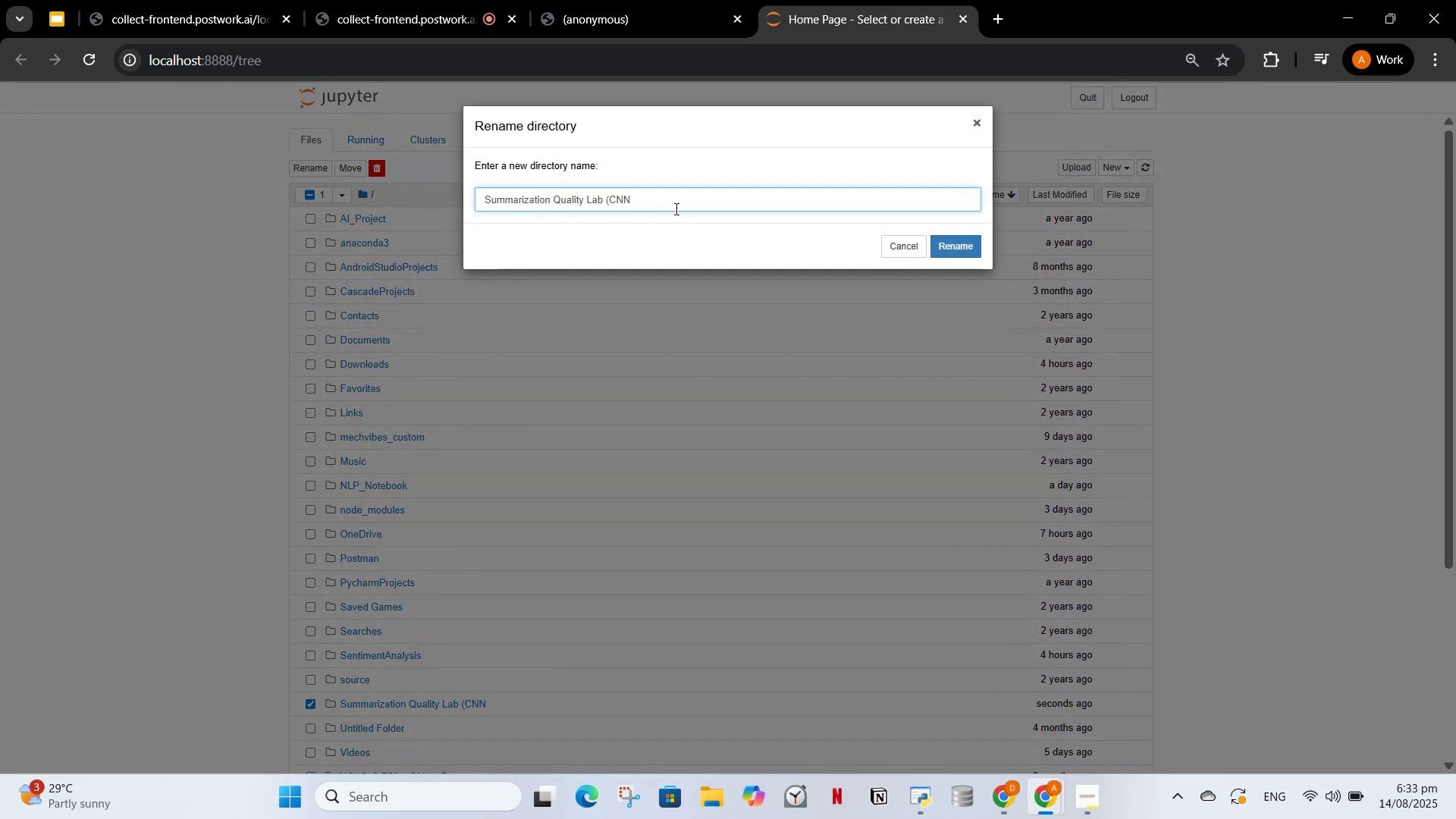 
key(Backspace)
 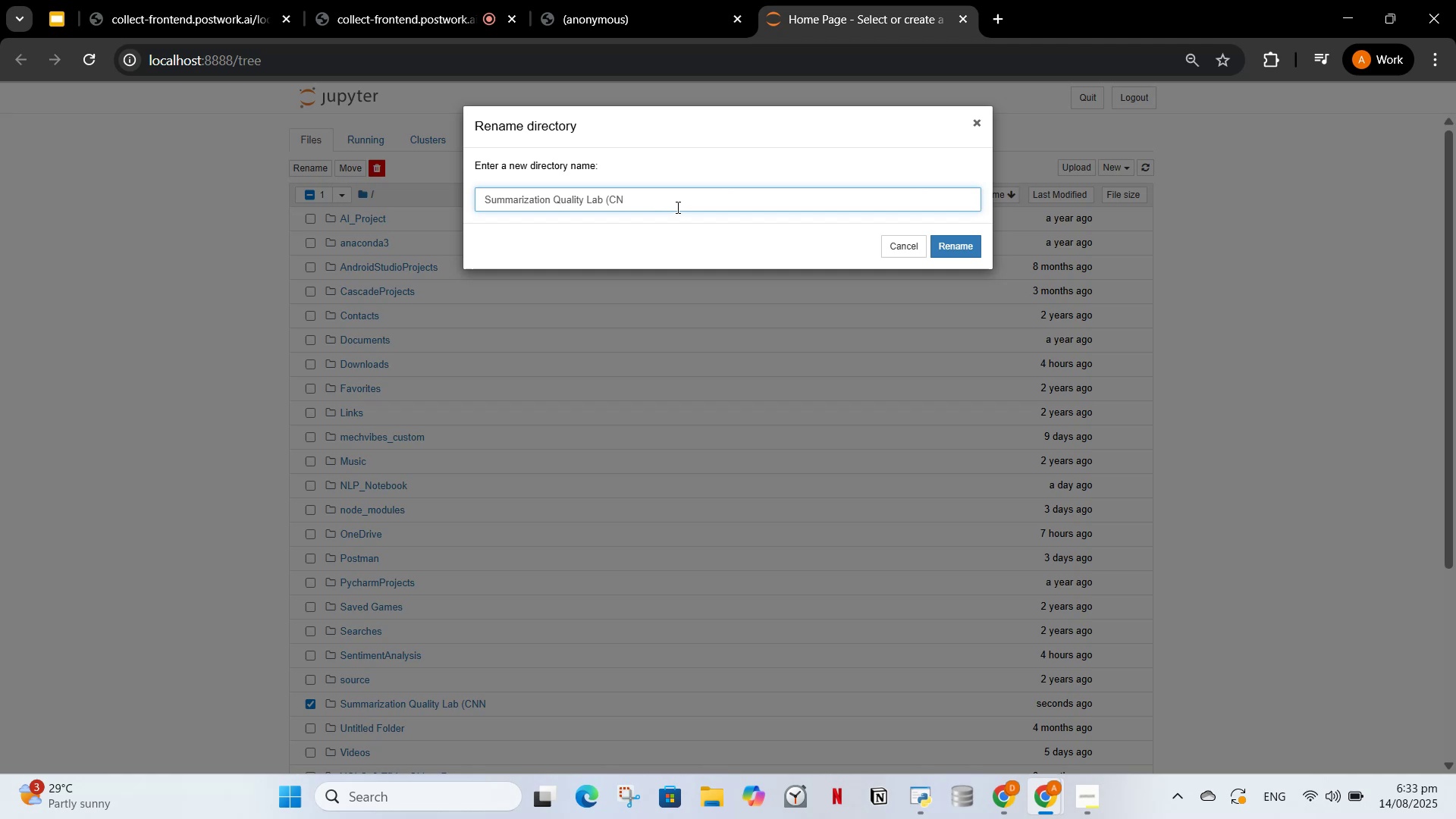 
key(Backspace)
 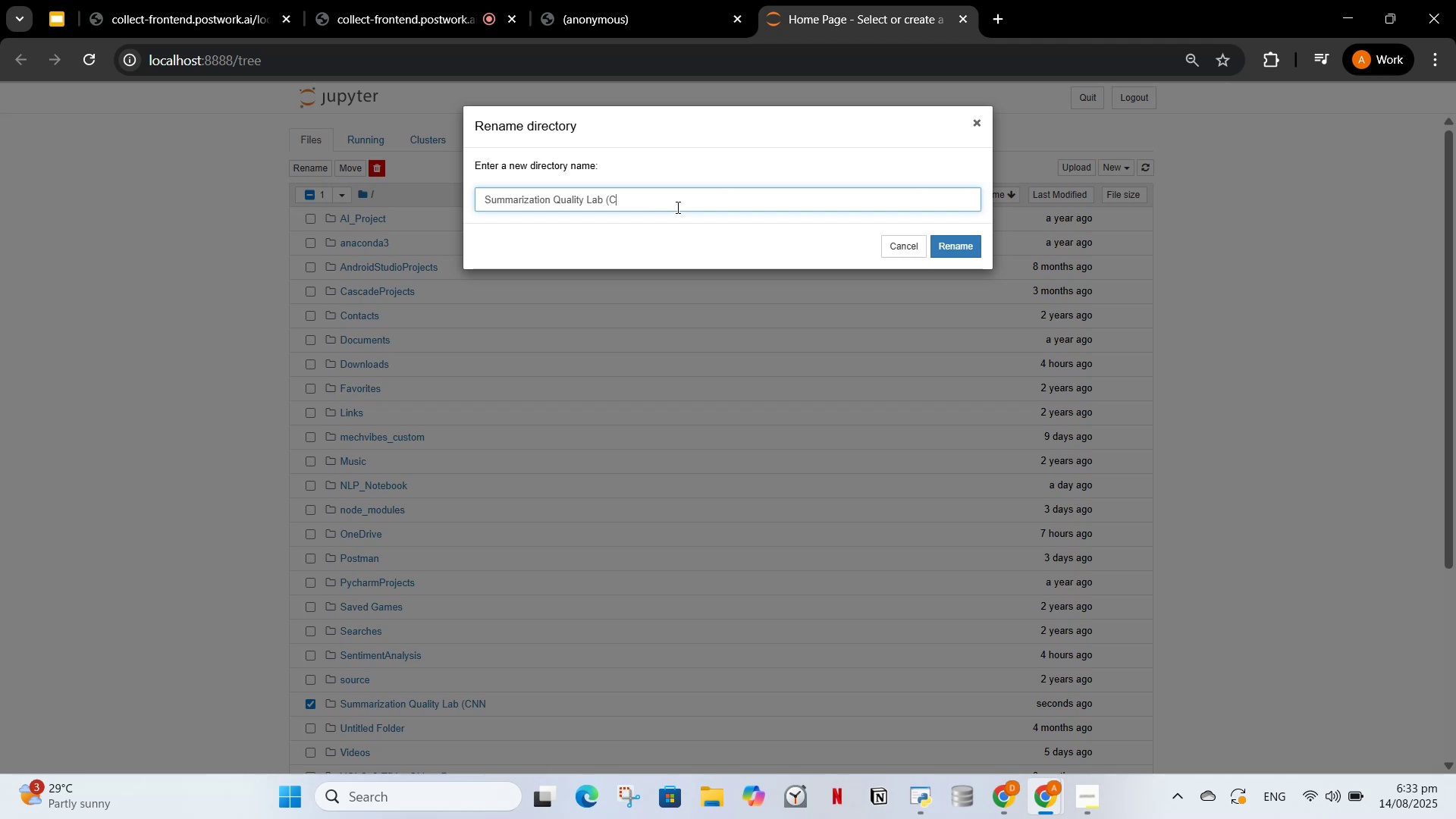 
key(Backspace)
 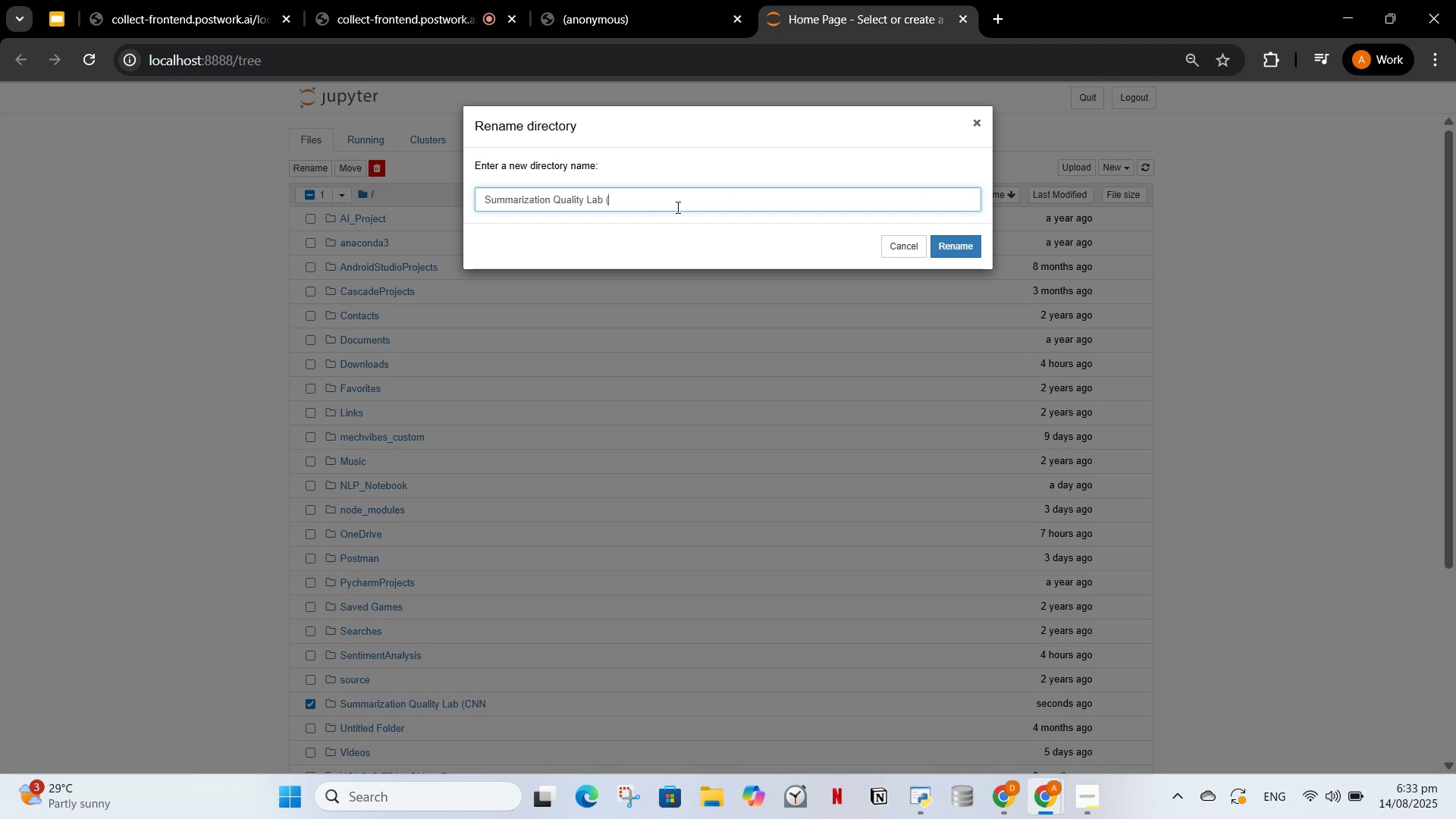 
key(Backspace)
 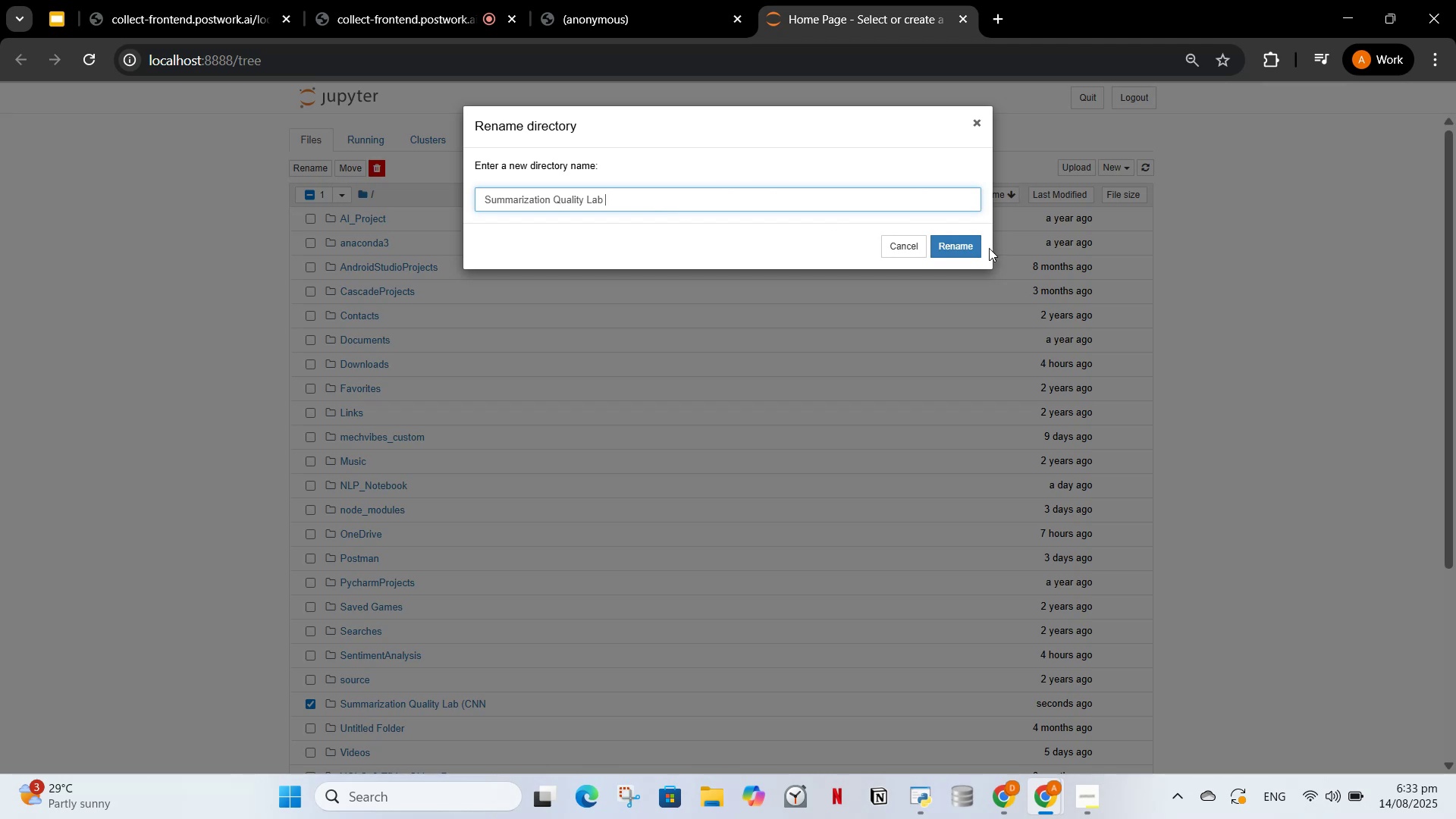 
left_click([969, 247])
 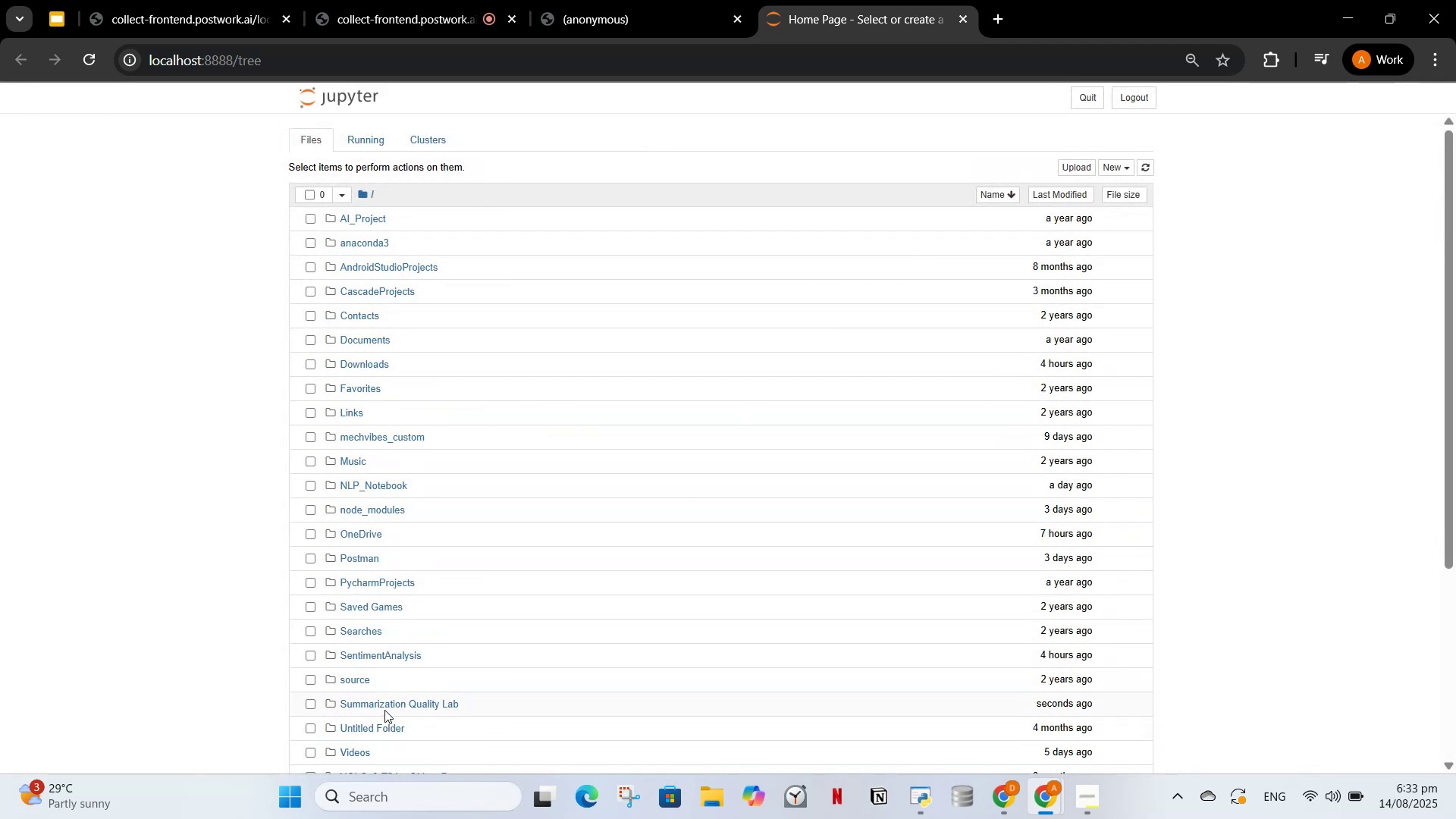 
double_click([382, 708])
 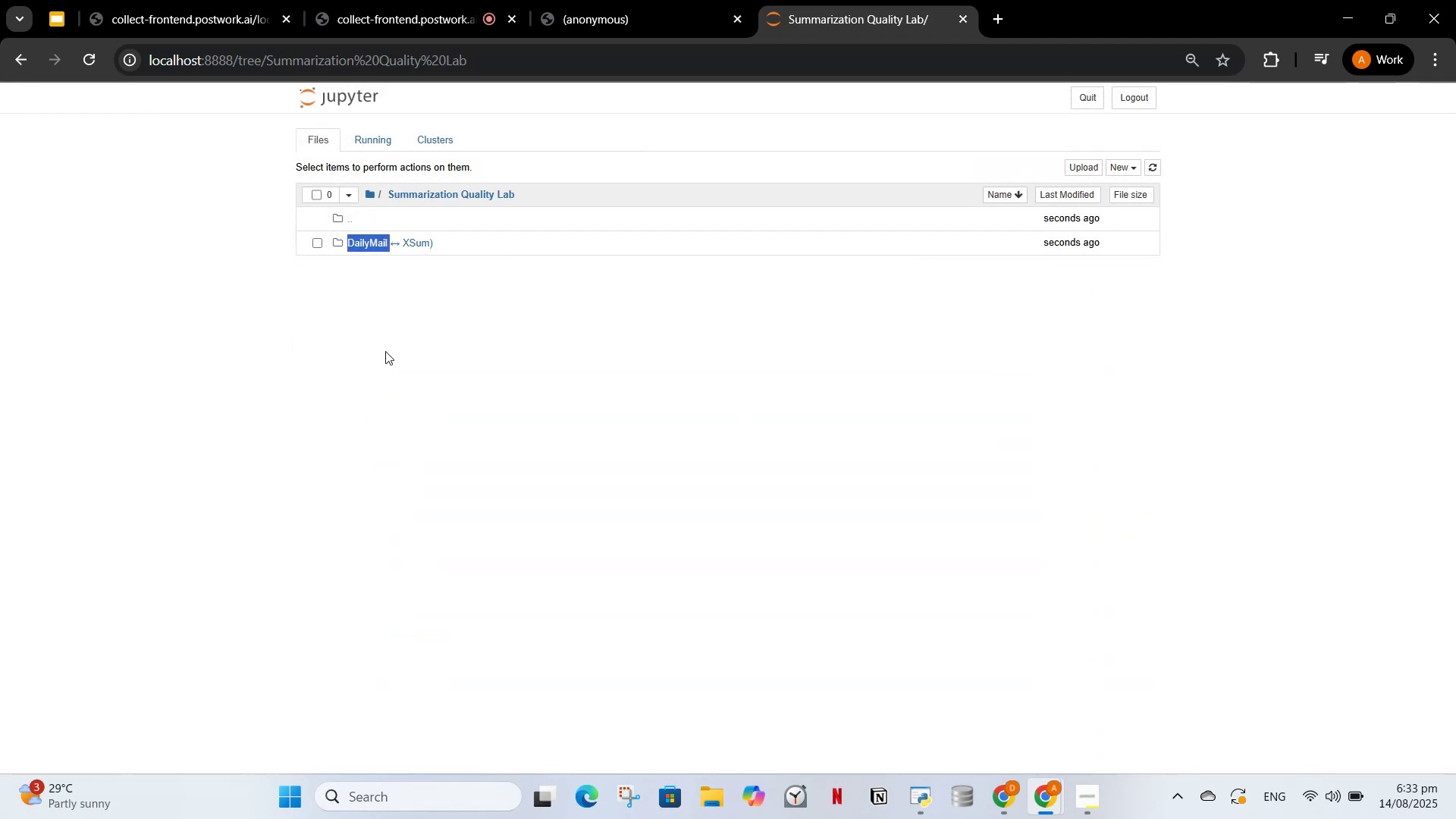 
left_click([385, 351])
 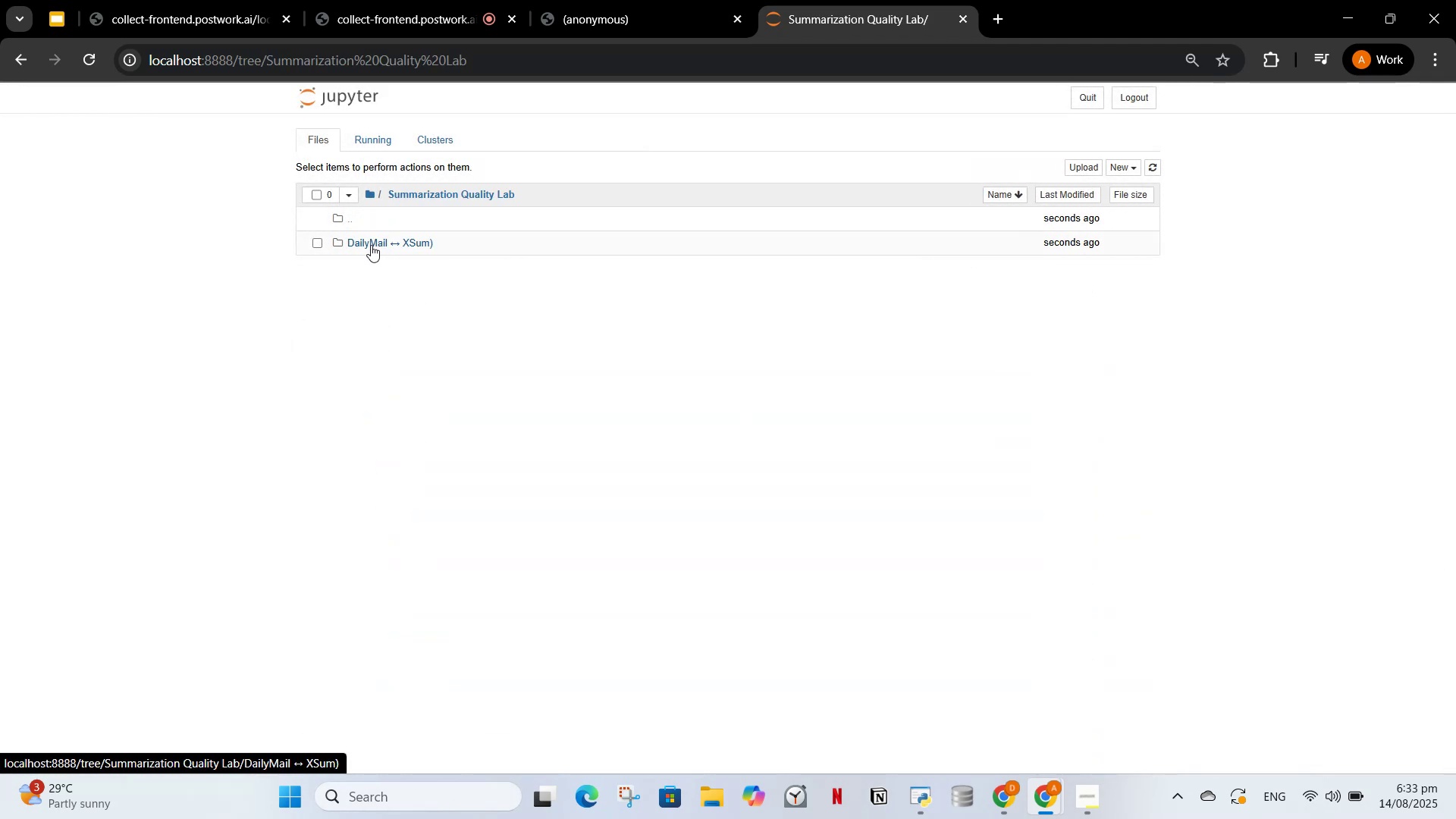 
left_click([371, 245])
 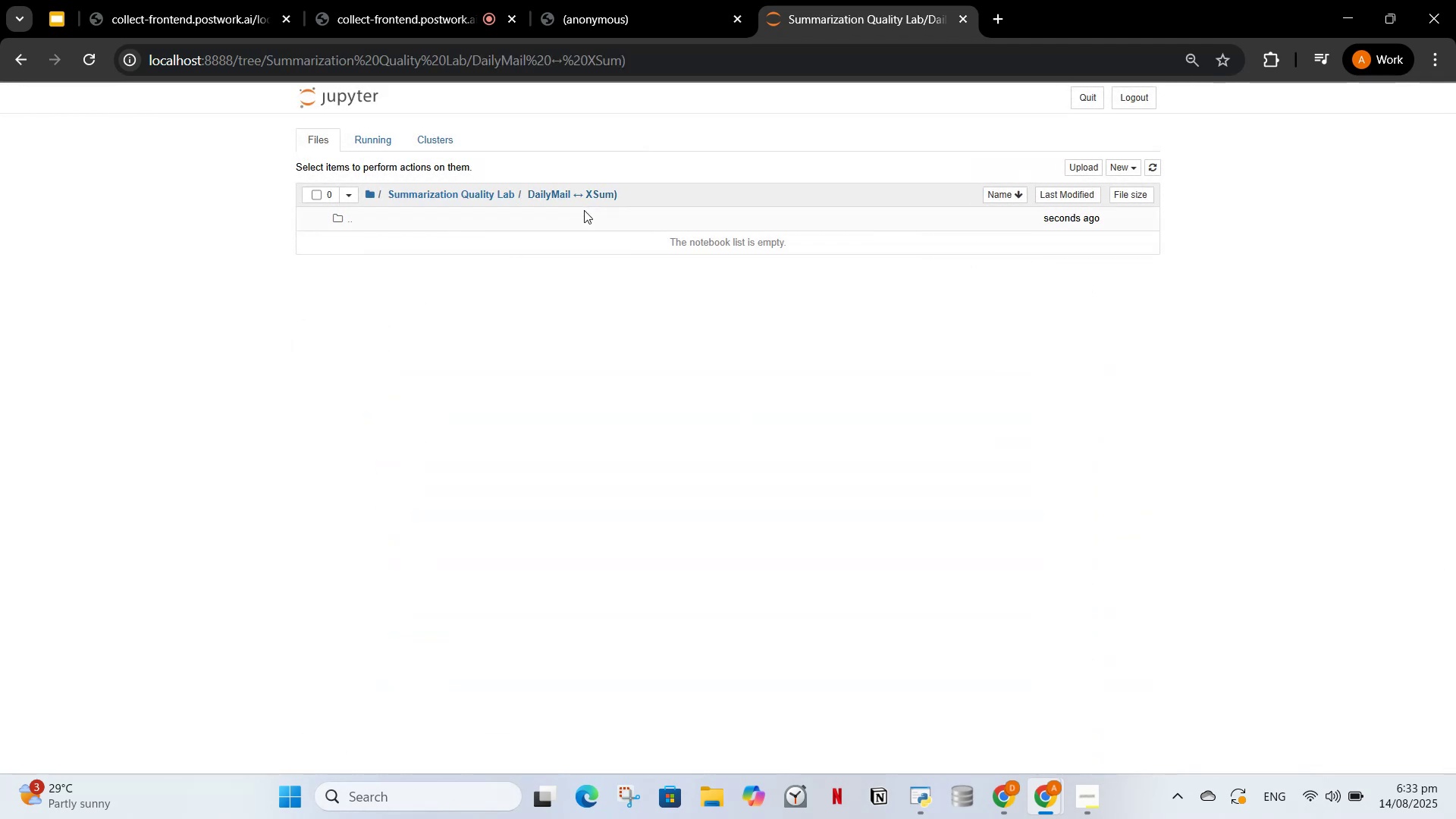 
left_click([570, 194])
 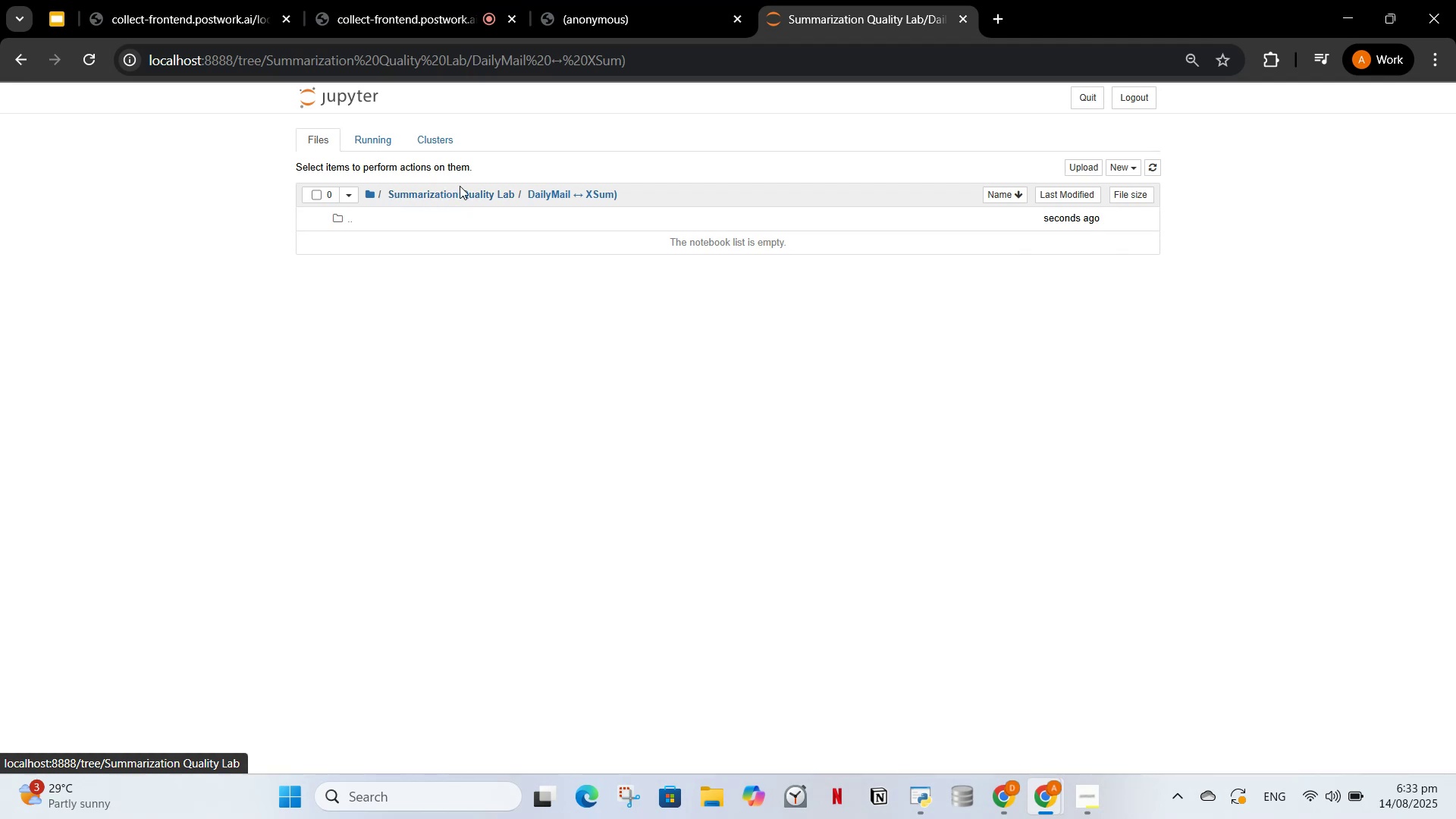 
left_click([467, 197])
 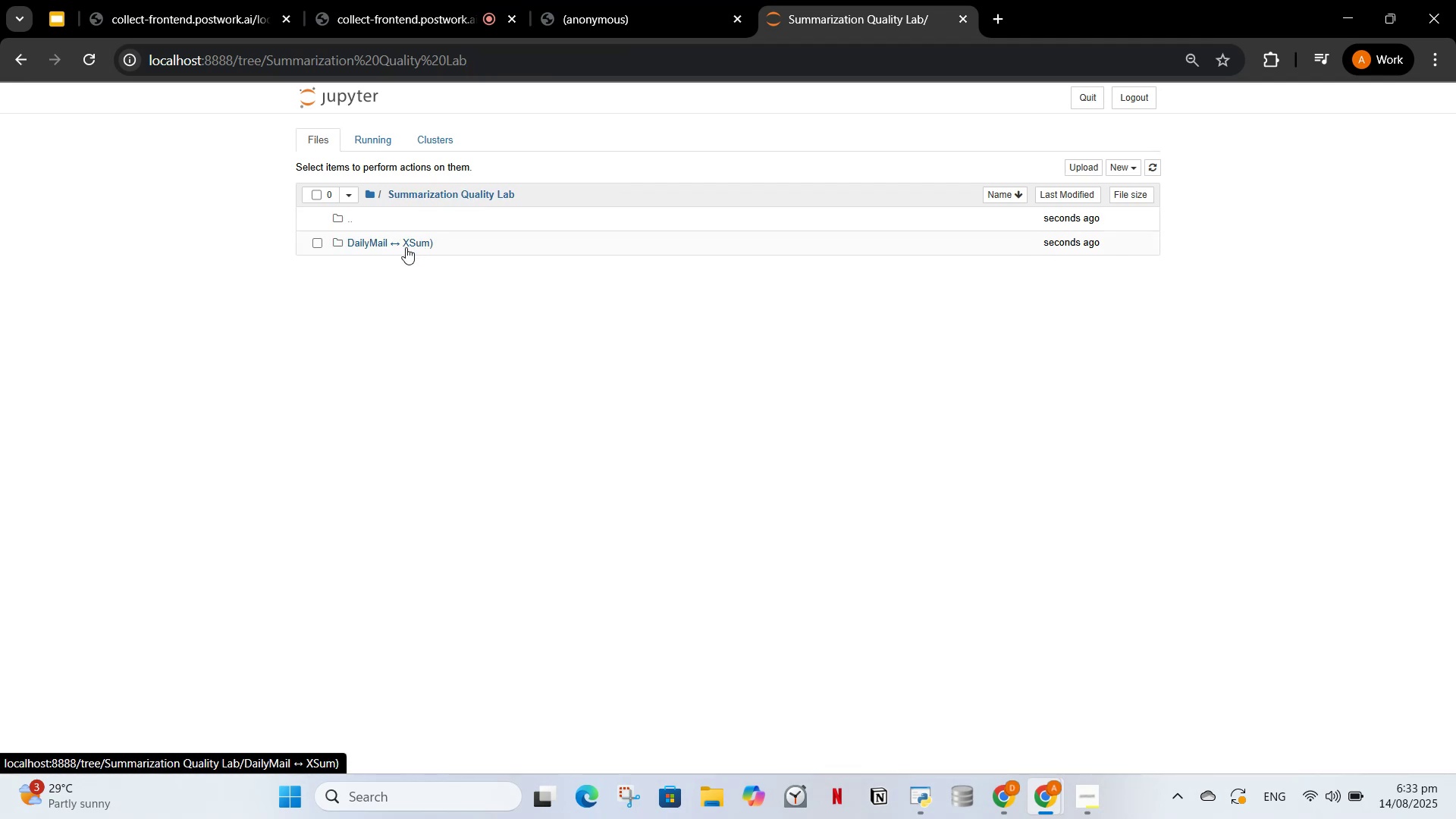 
left_click([406, 247])
 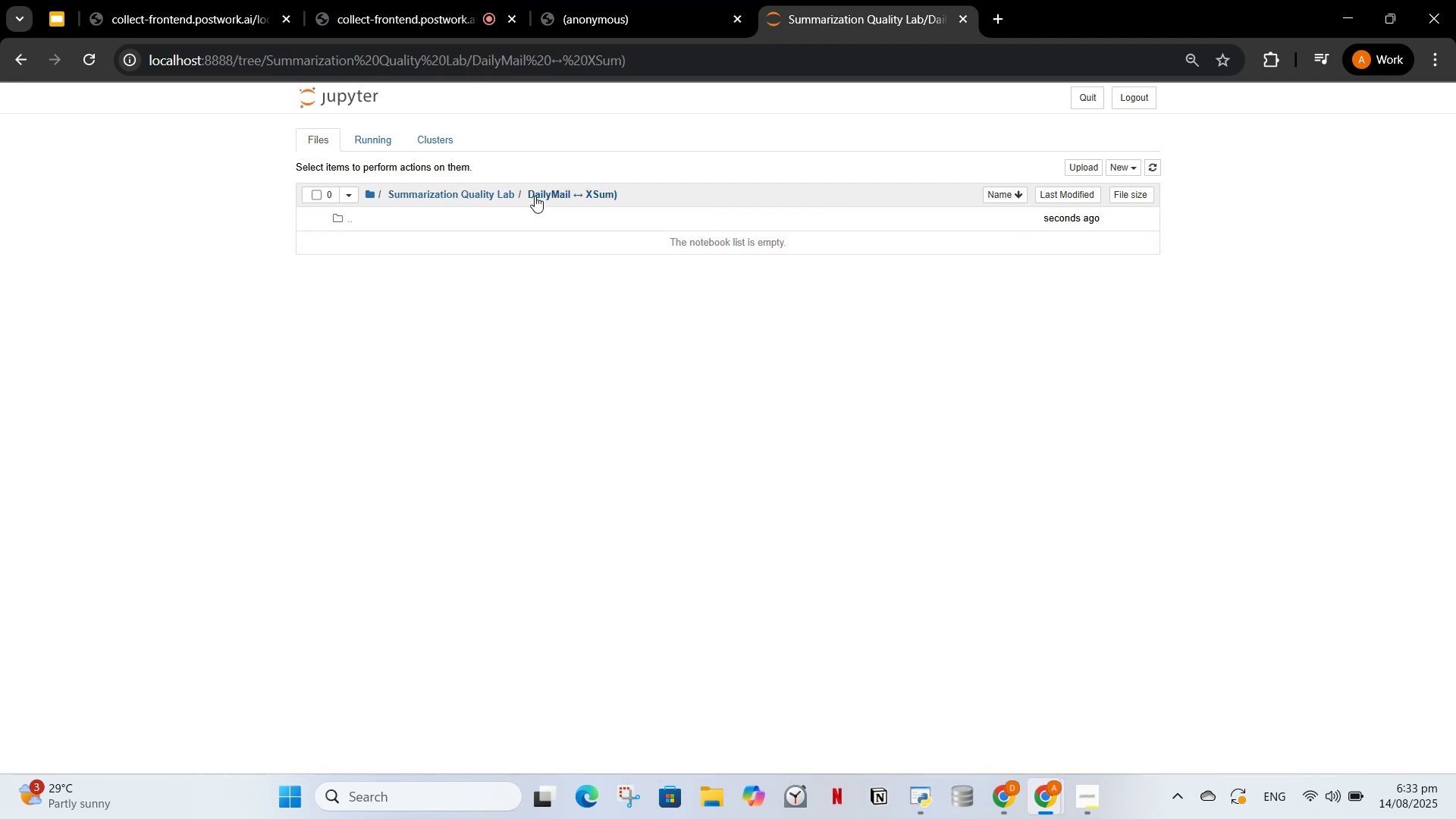 
left_click([535, 195])
 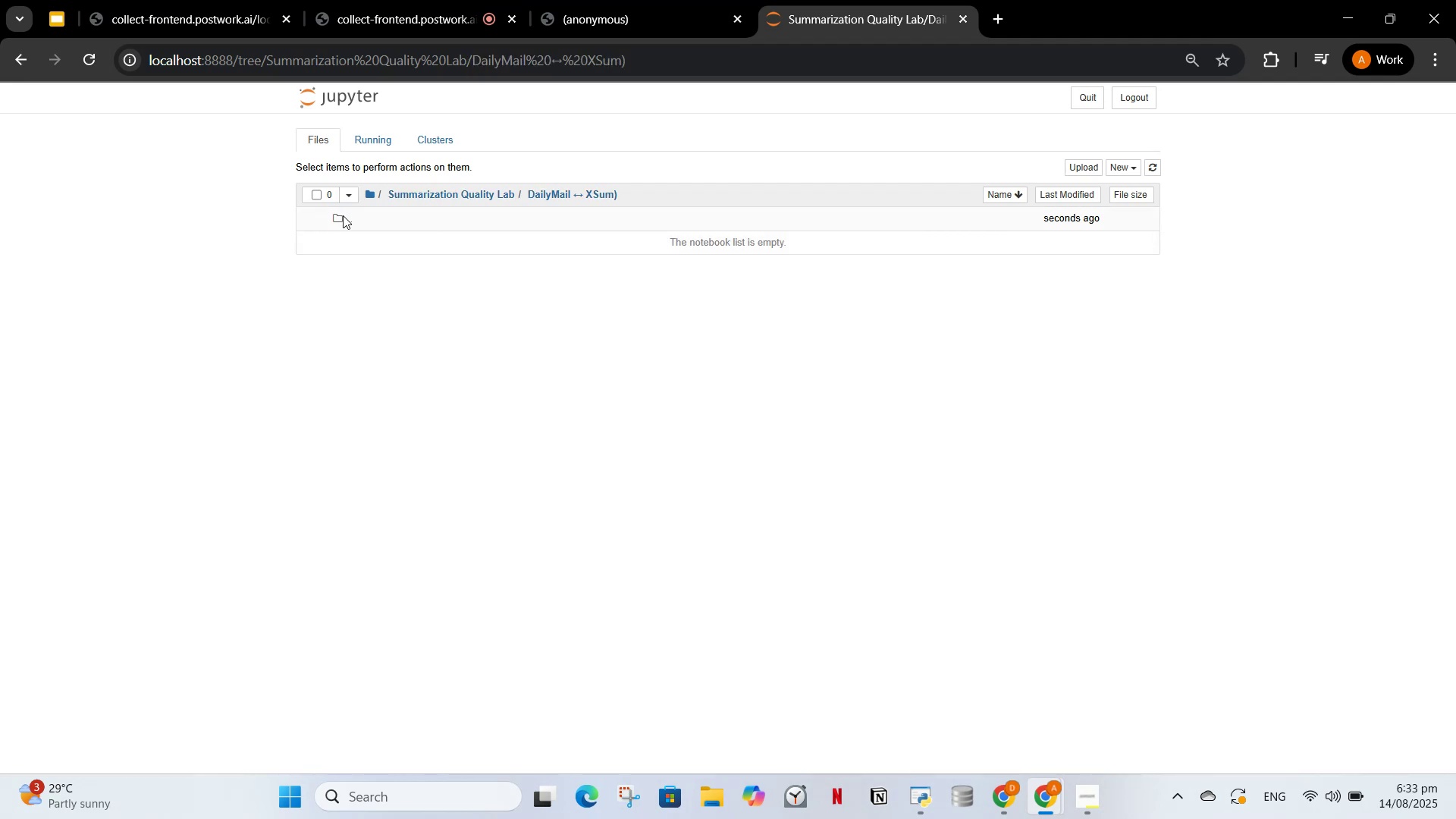 
left_click([439, 195])
 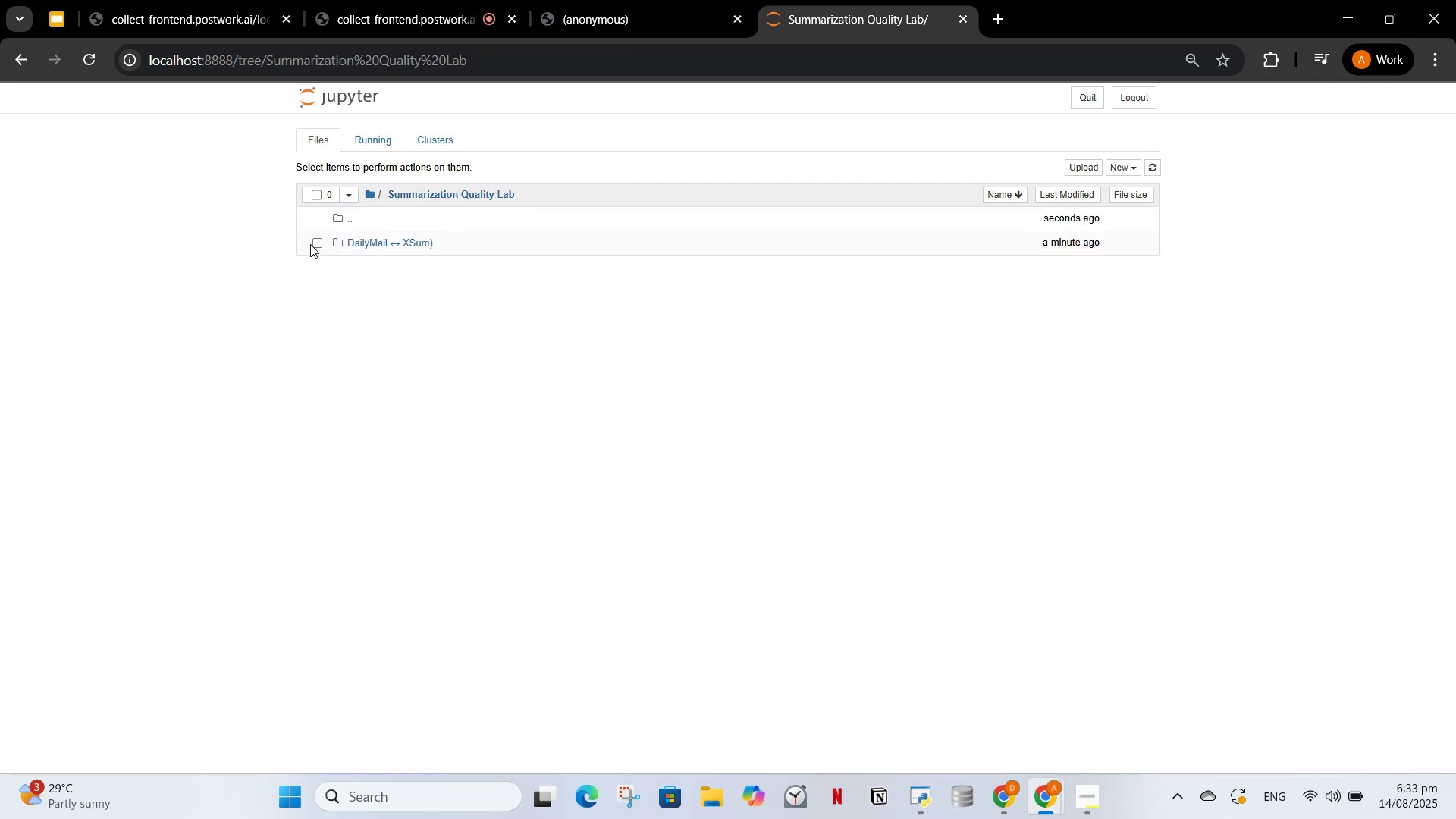 
left_click([317, 240])
 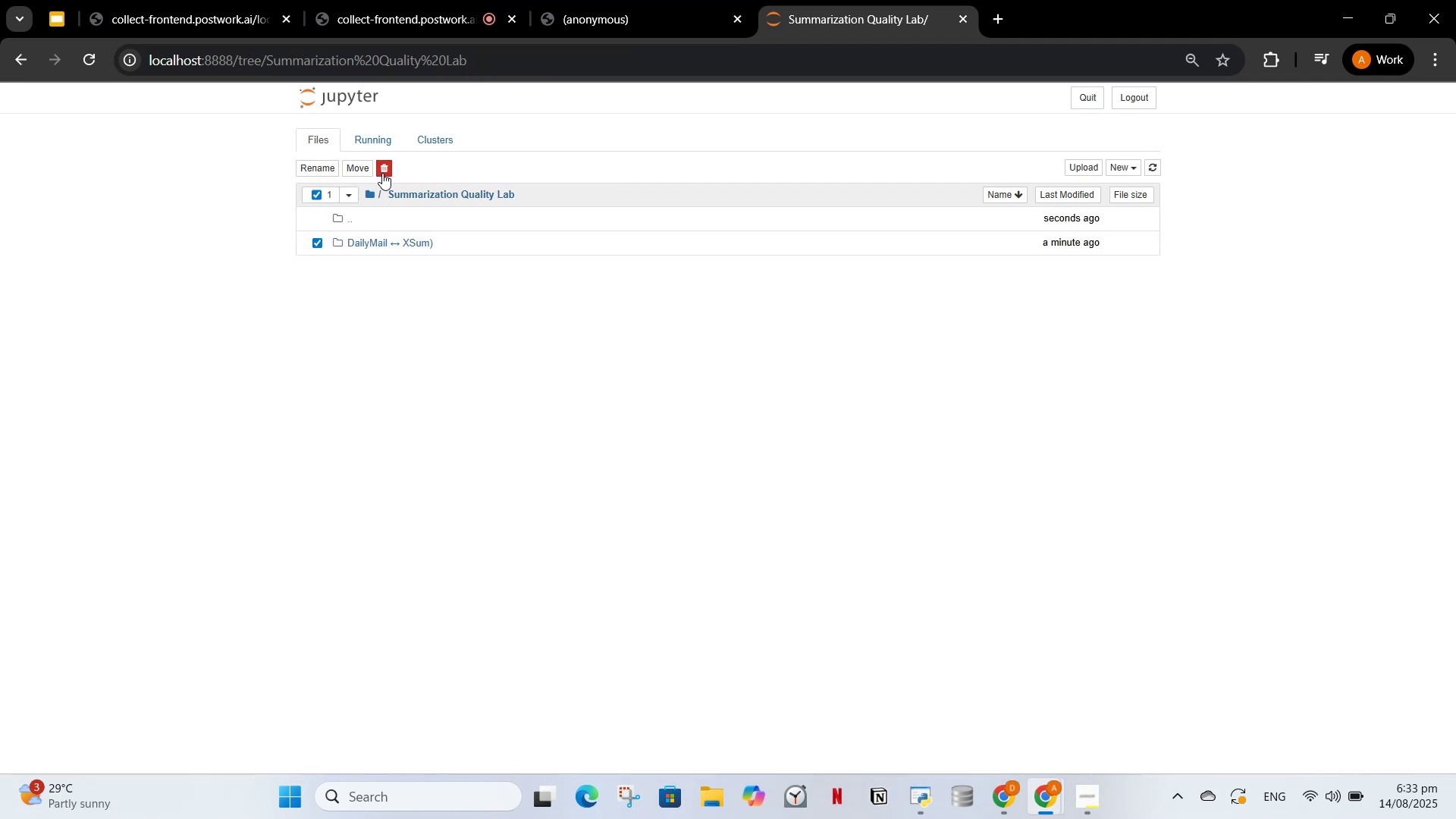 
left_click([382, 173])
 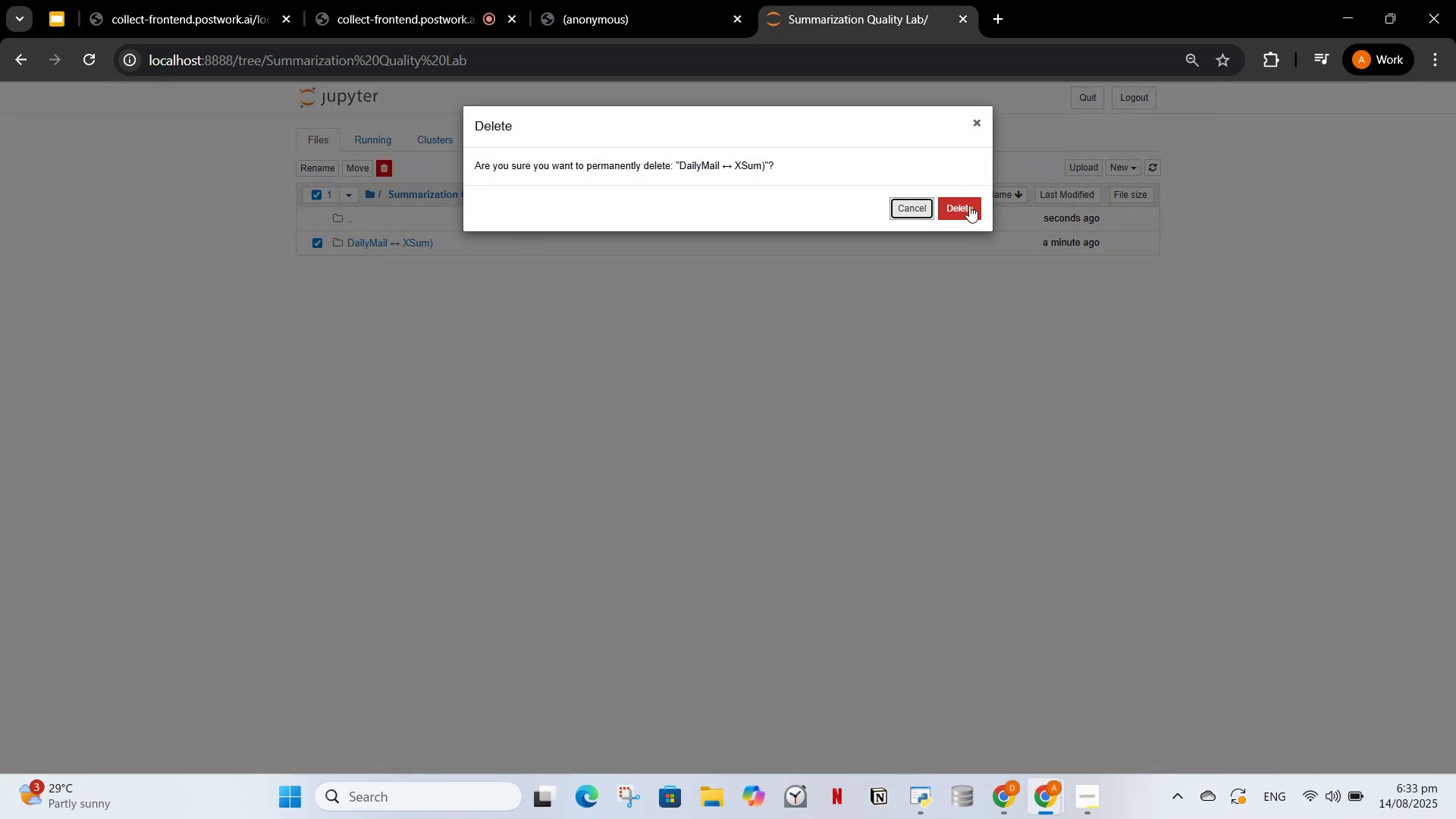 
left_click([969, 206])
 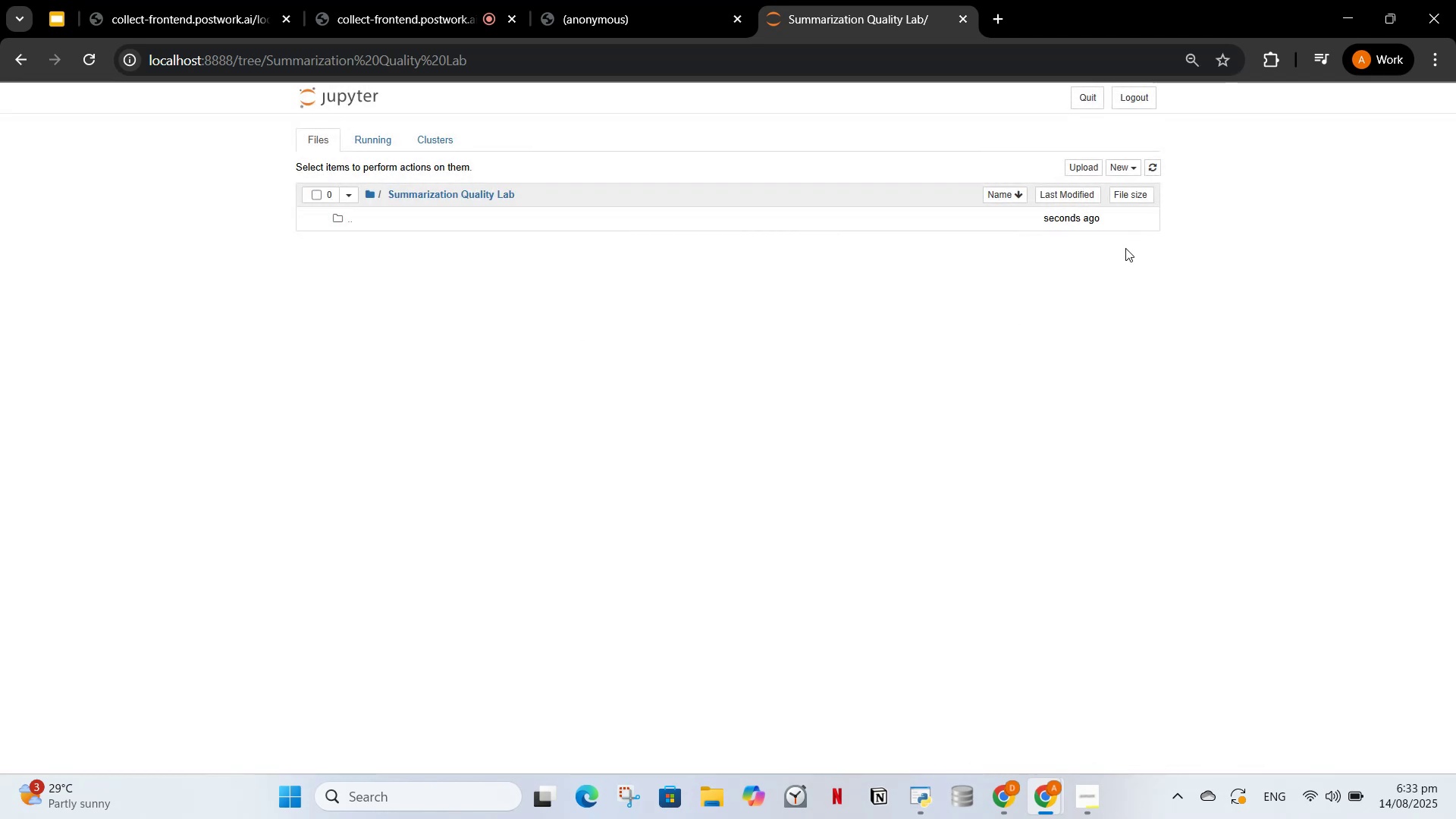 
left_click([1122, 165])
 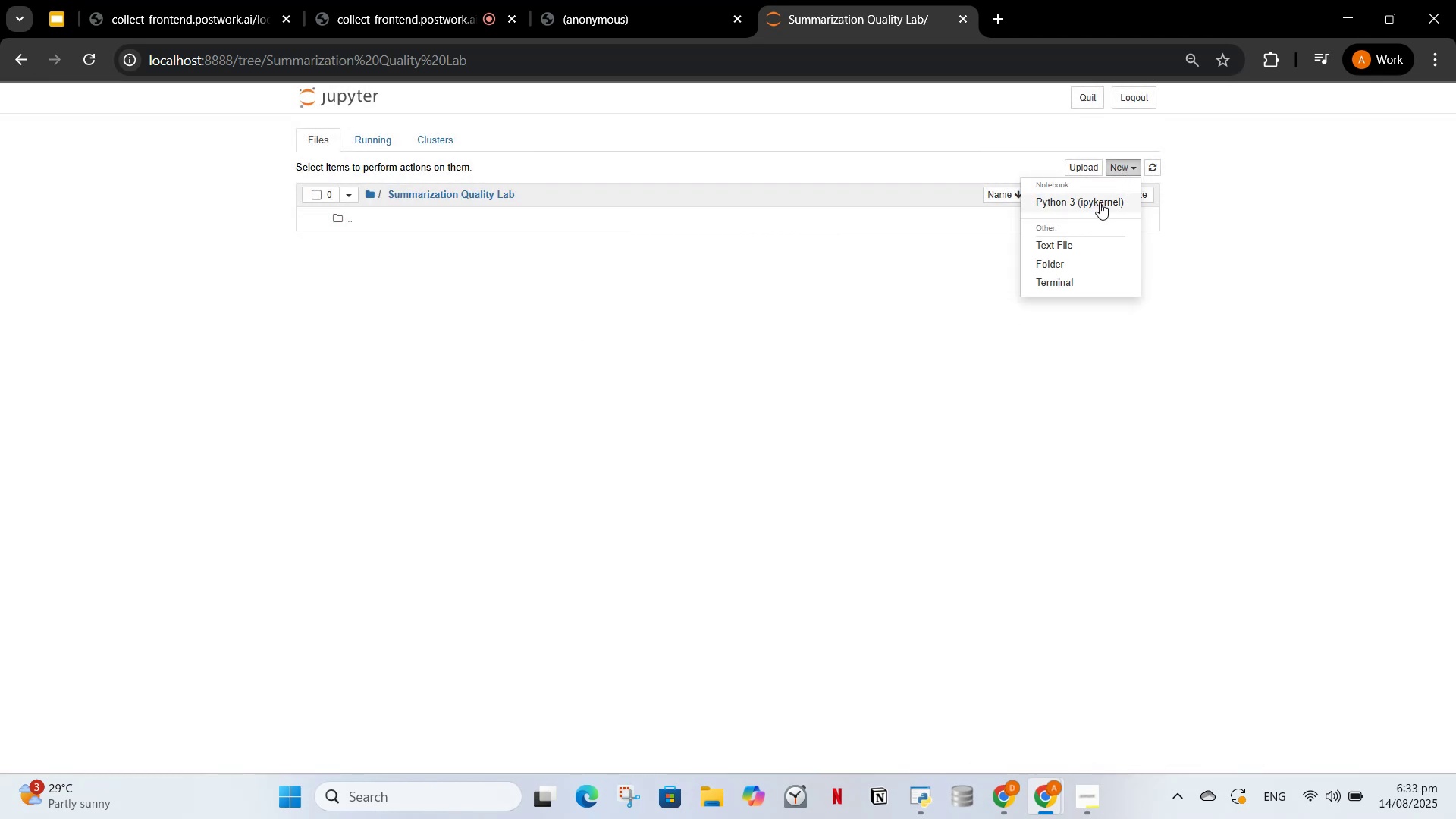 
left_click([1097, 203])
 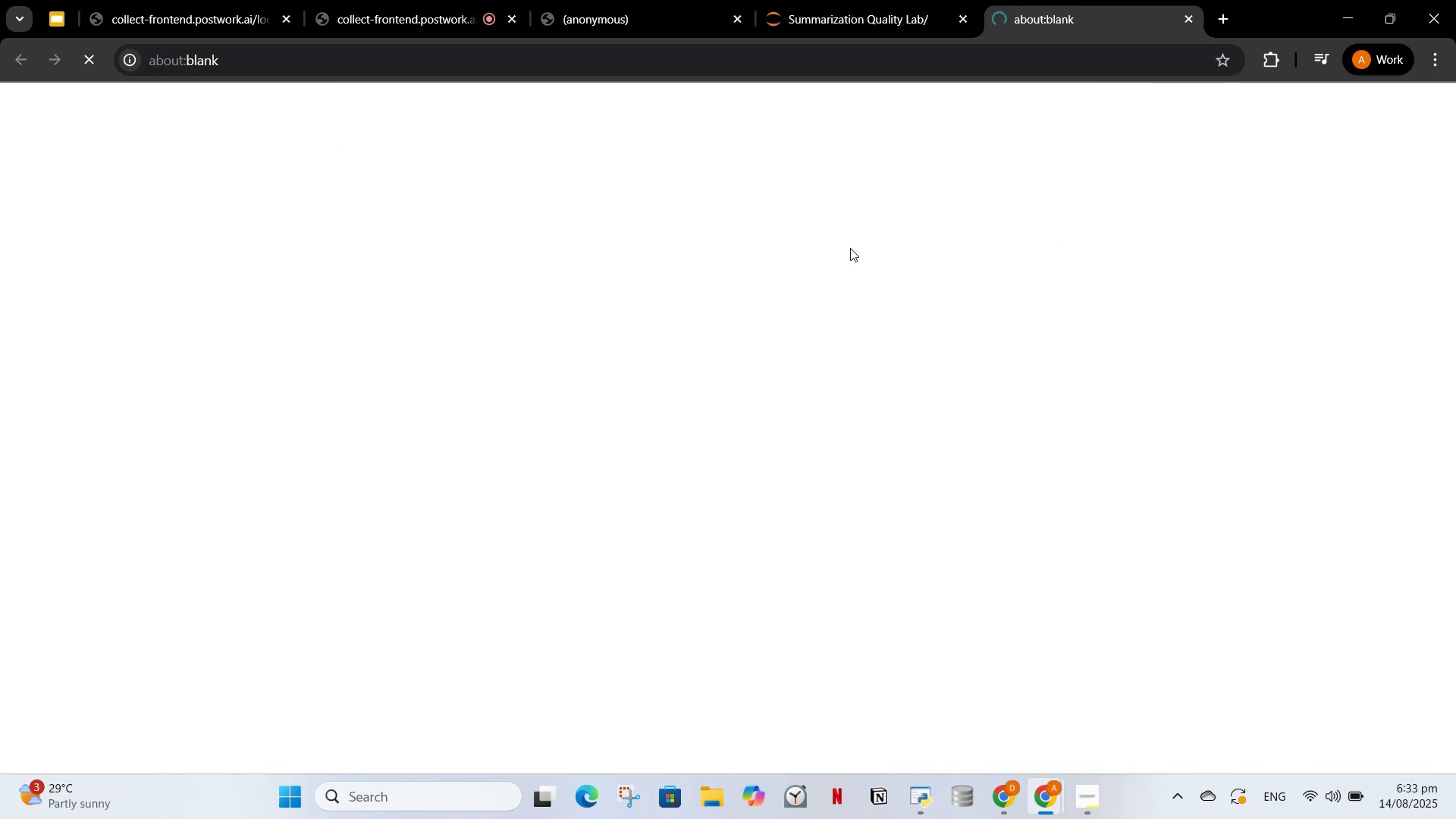 
left_click([868, 0])
 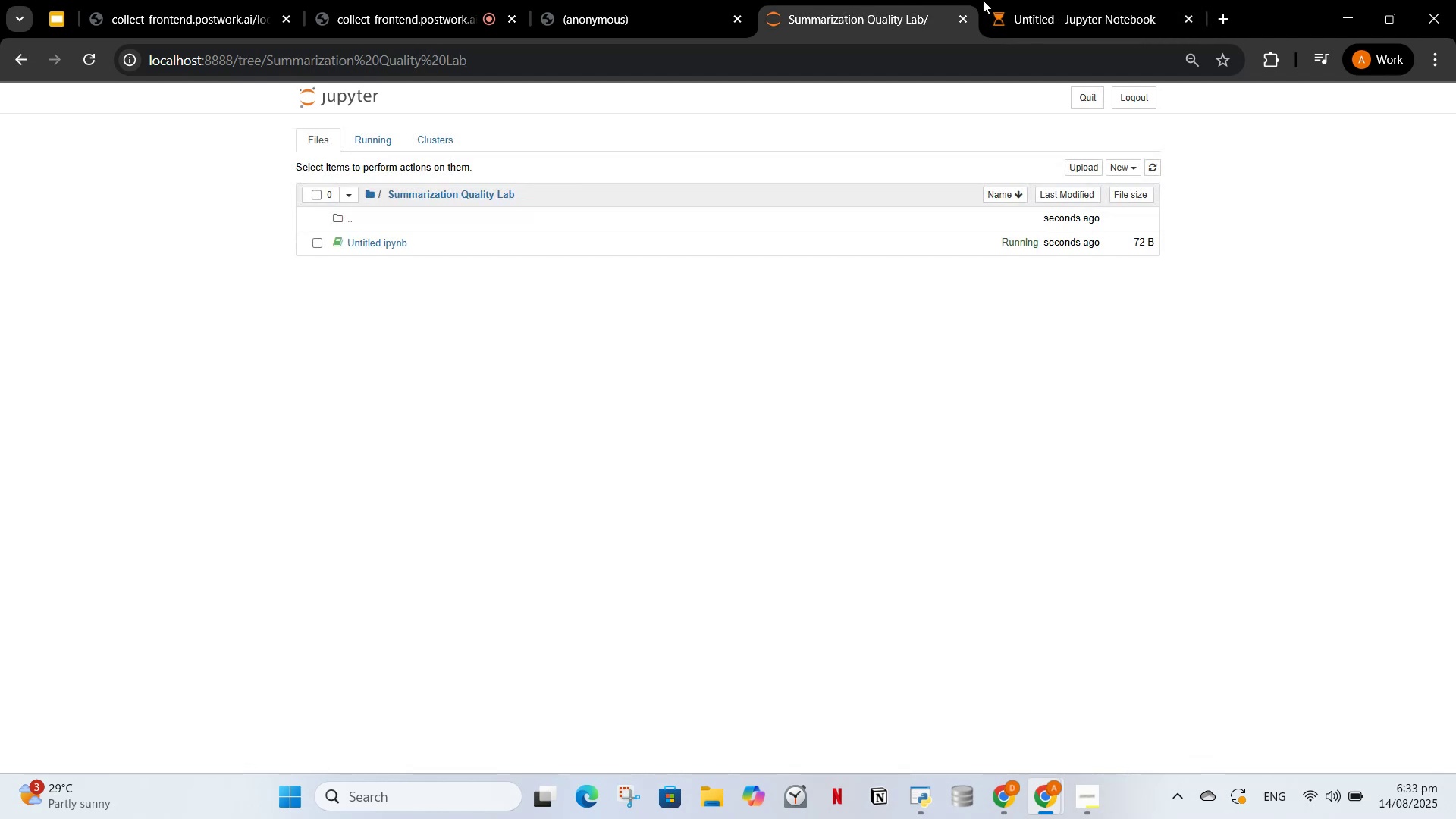 
left_click([1054, 0])
 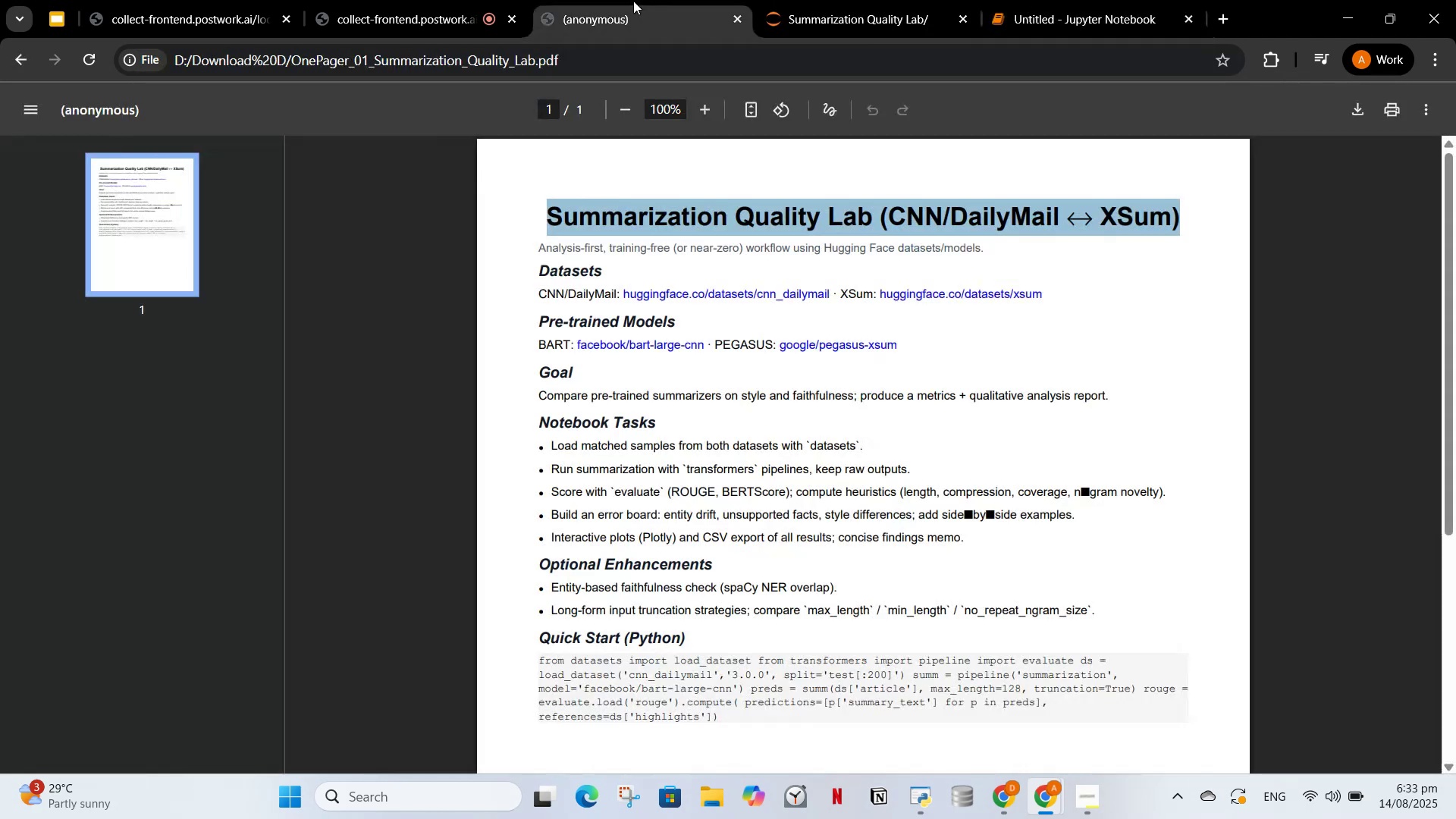 
key(Control+C)
 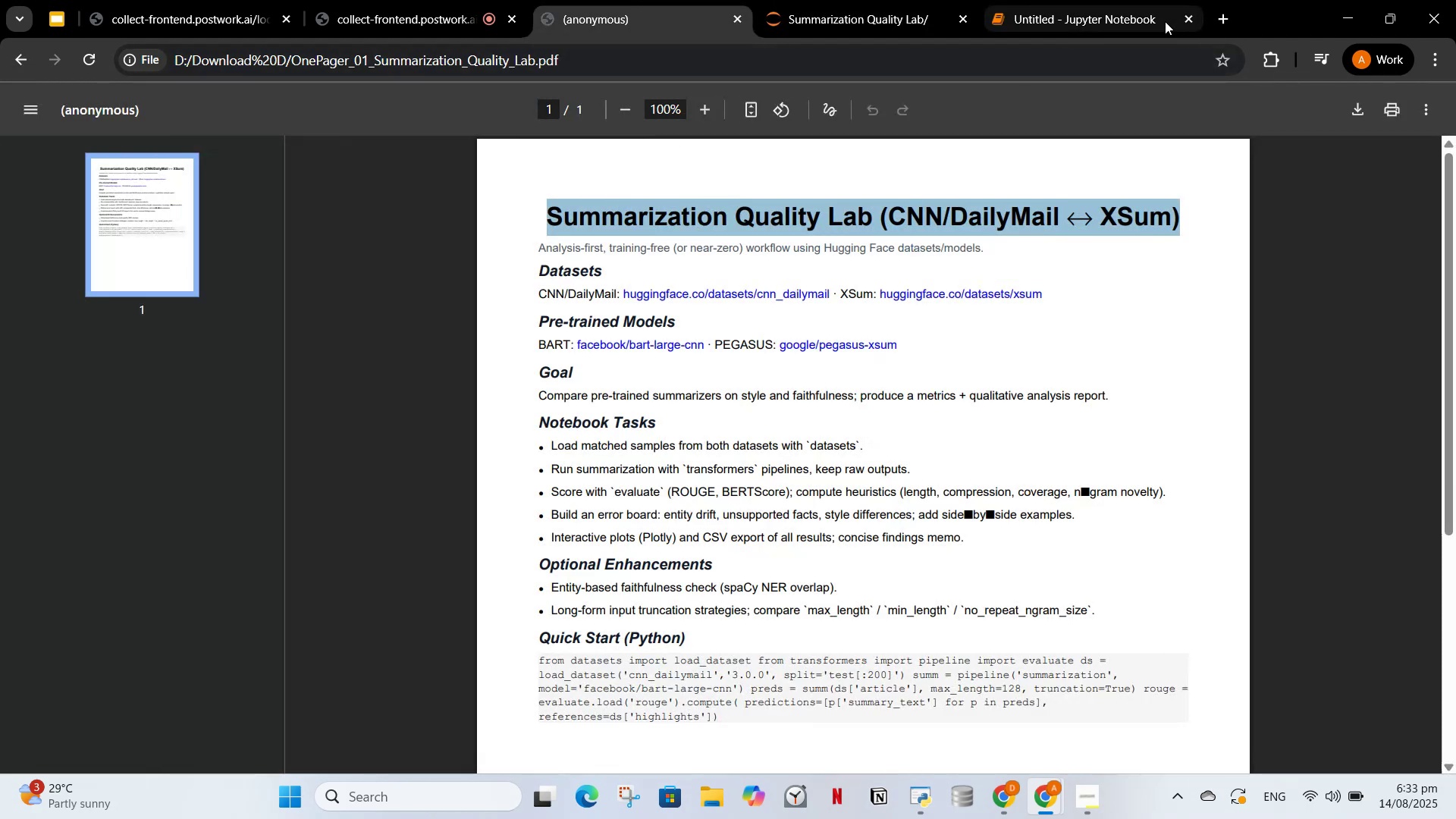 
left_click([1112, 15])
 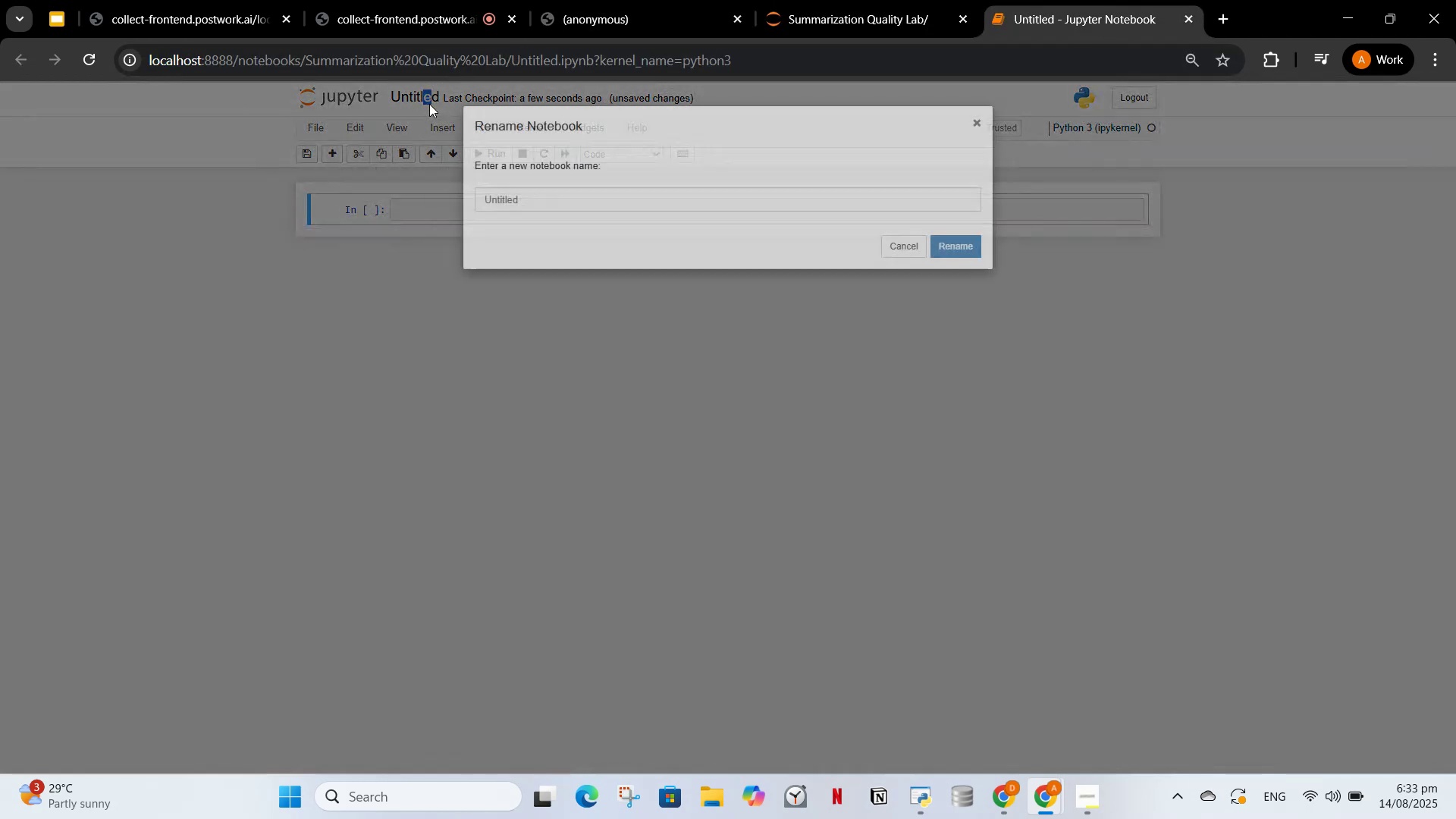 
key(Control+V)
 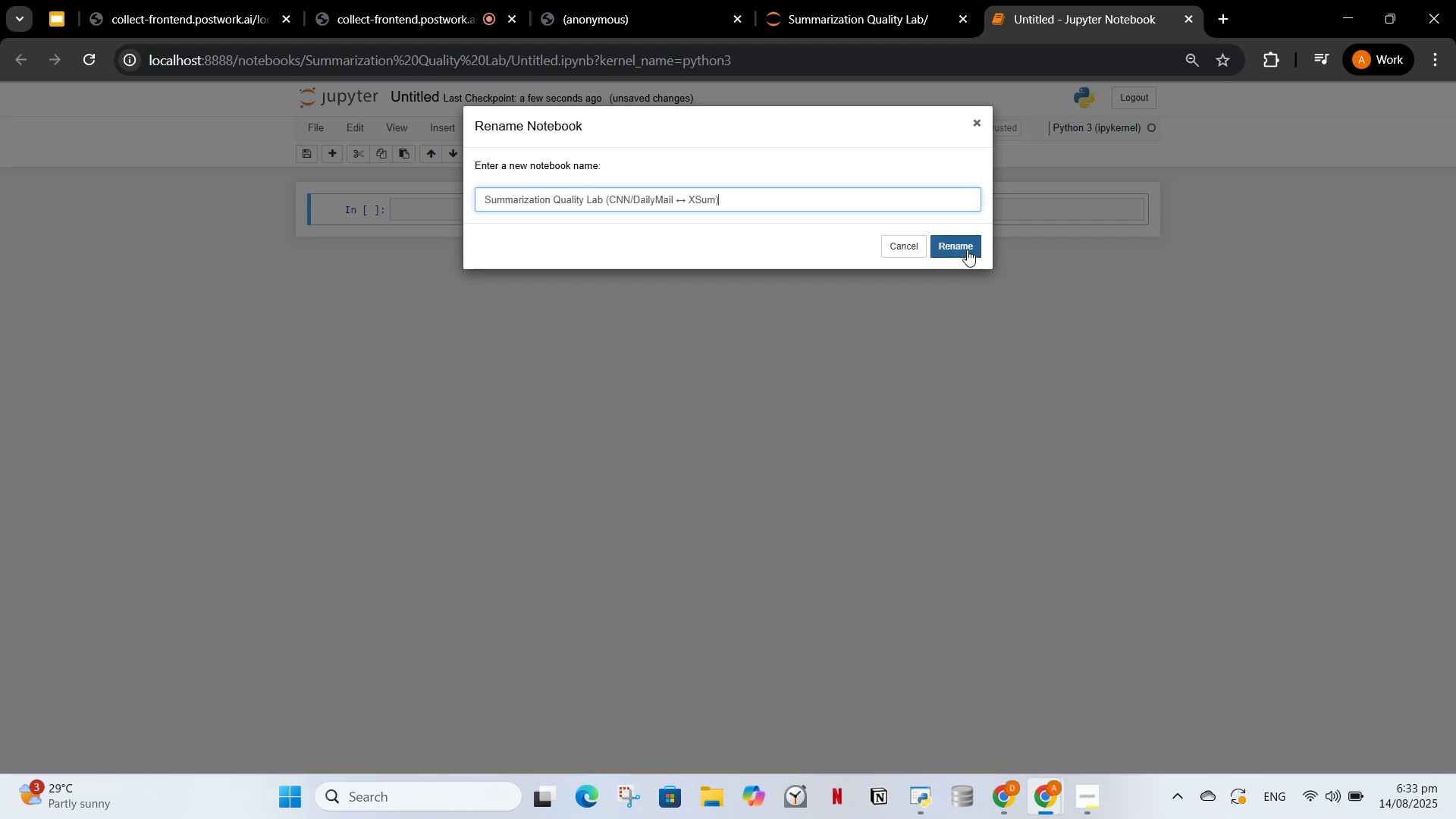 
left_click([966, 249])
 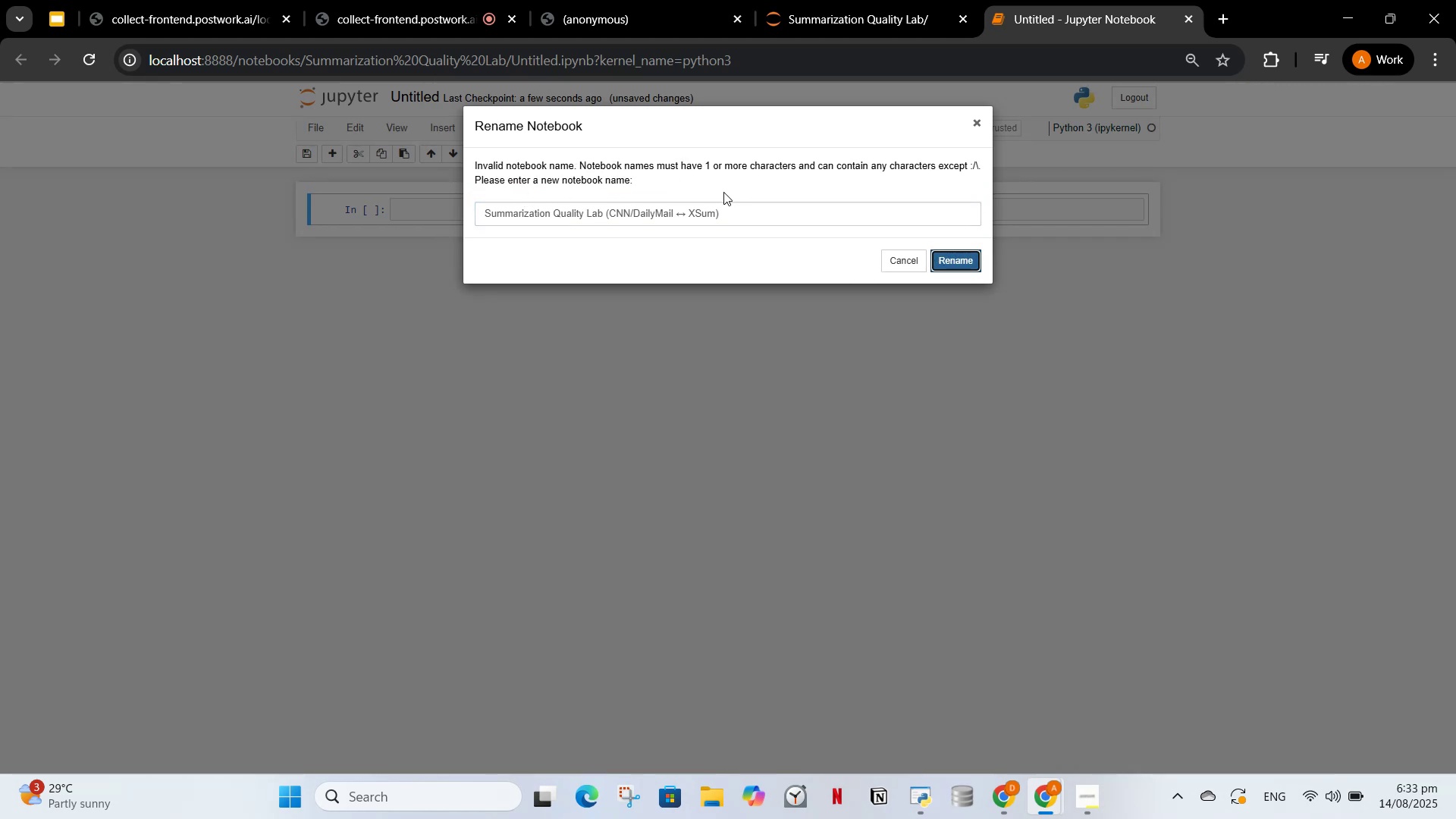 
left_click([689, 217])
 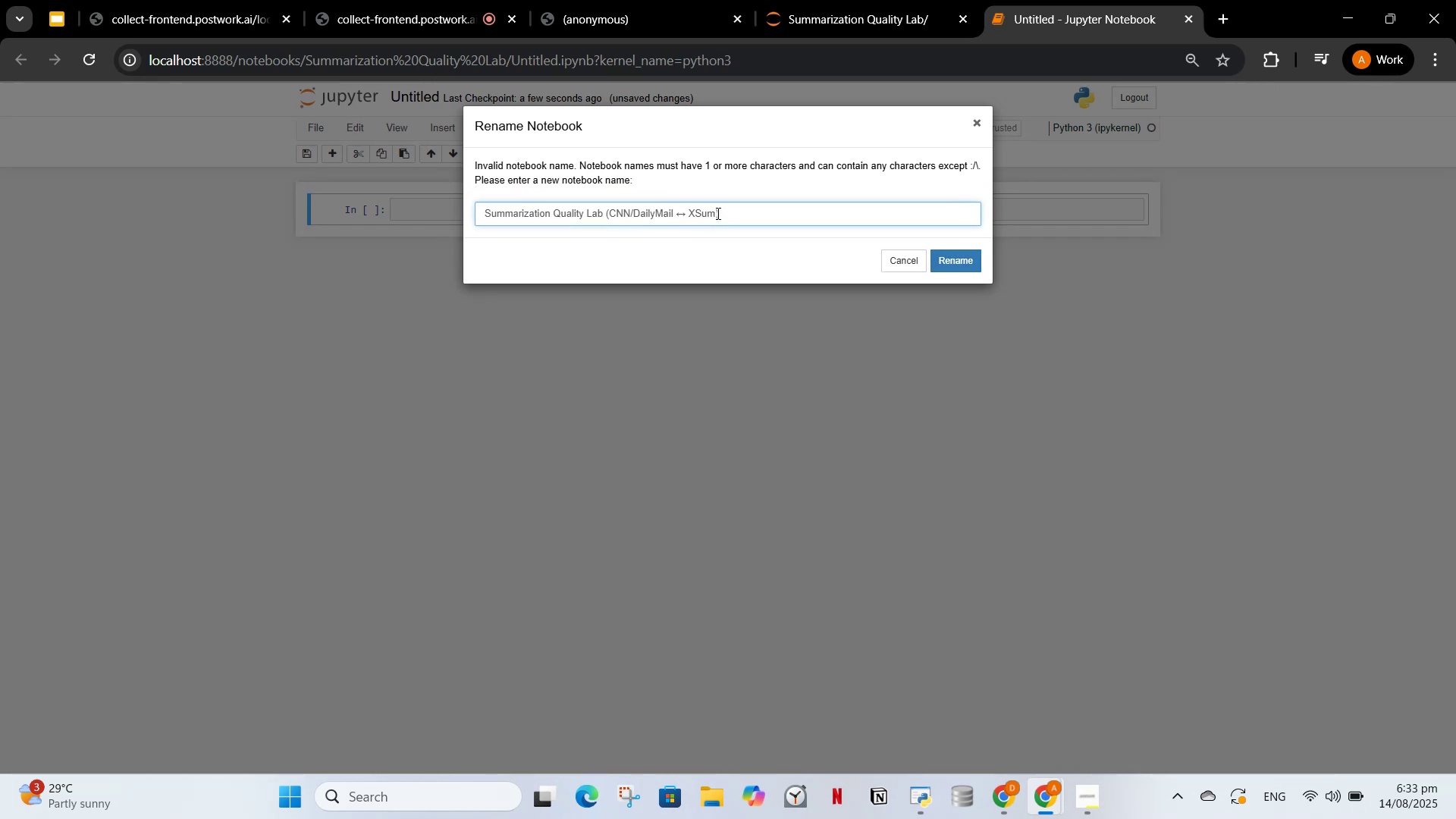 
left_click_drag(start_coordinate=[720, 211], to_coordinate=[607, 226])
 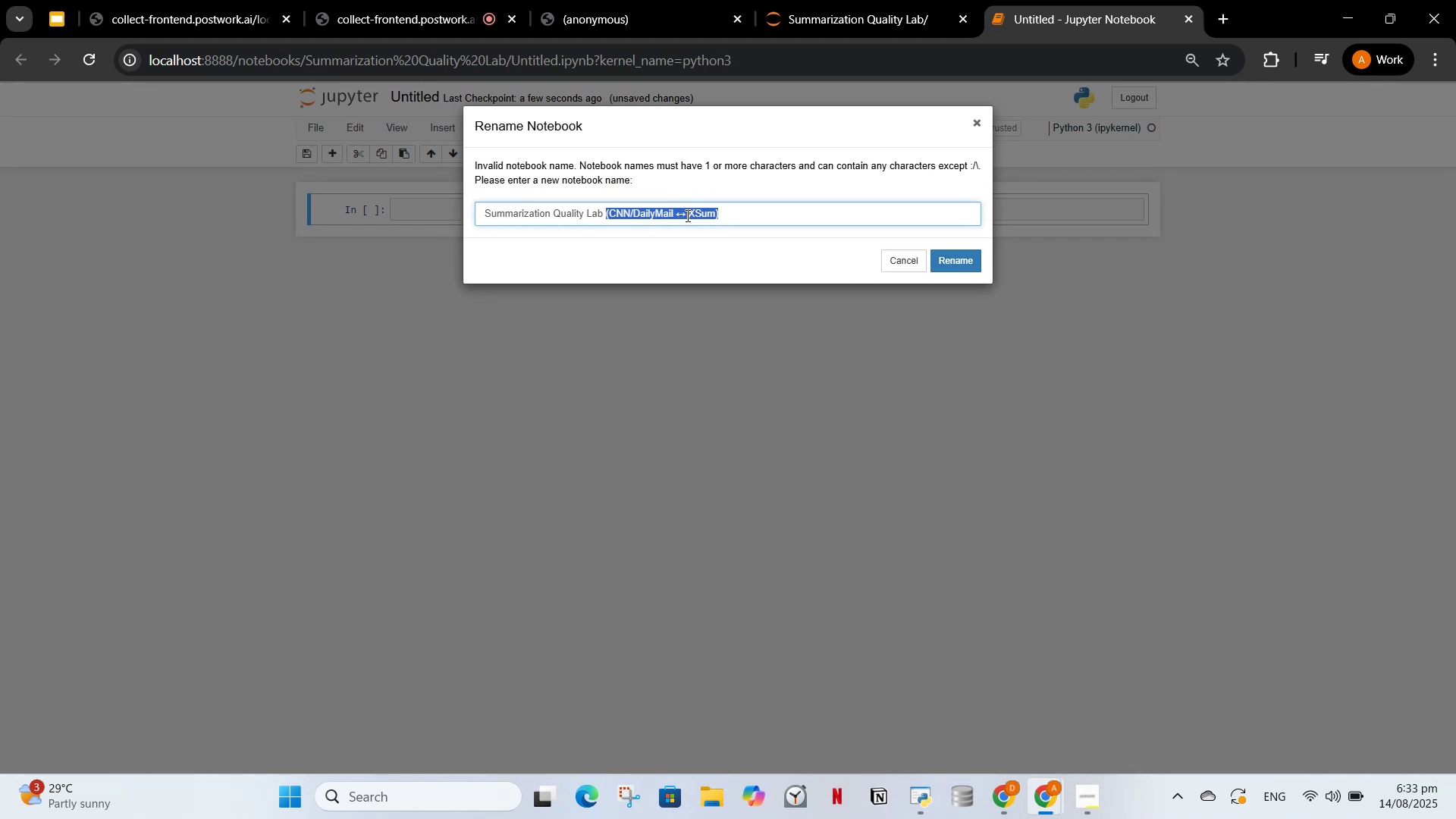 
double_click([686, 215])
 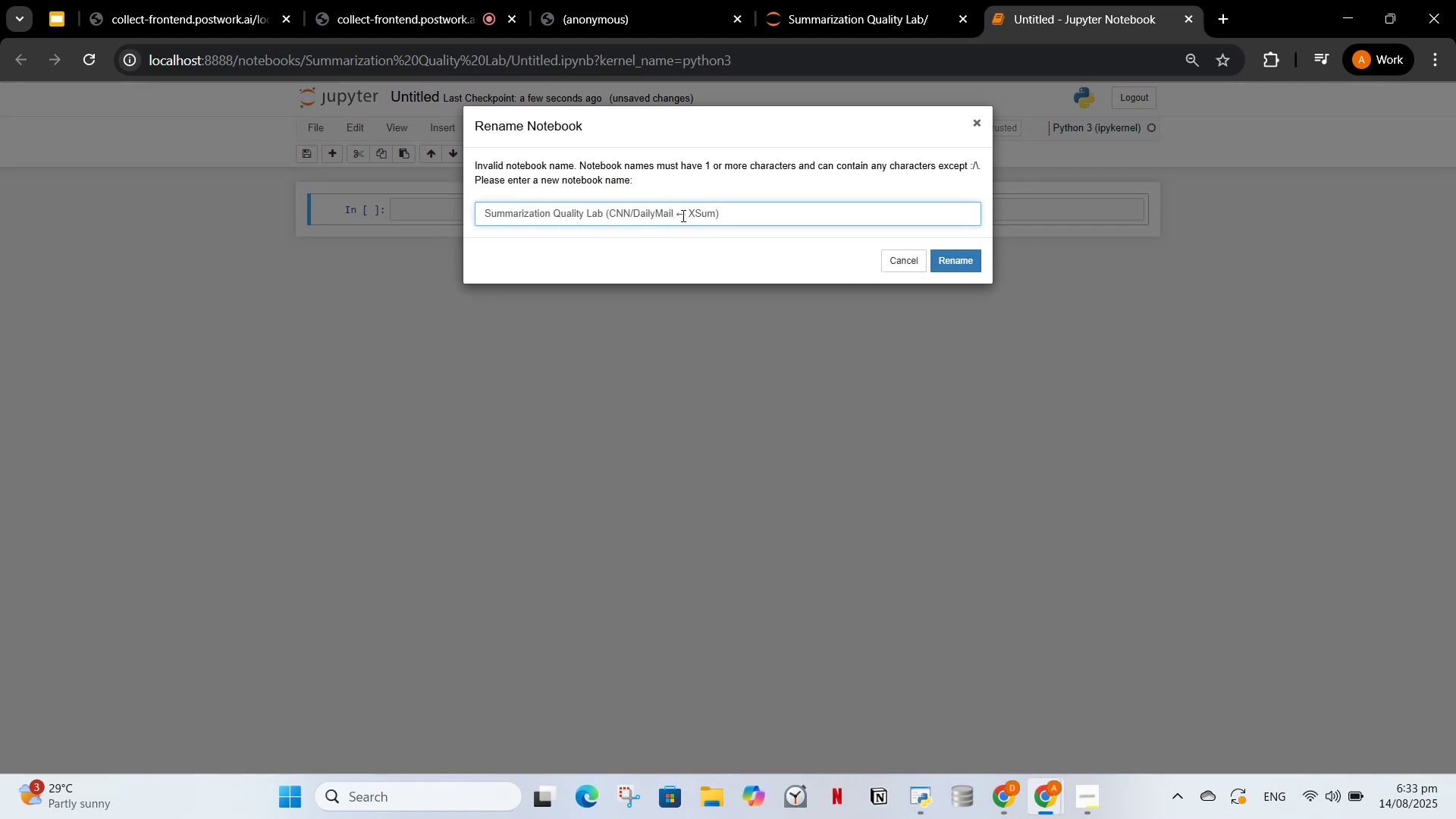 
key(Backspace)
 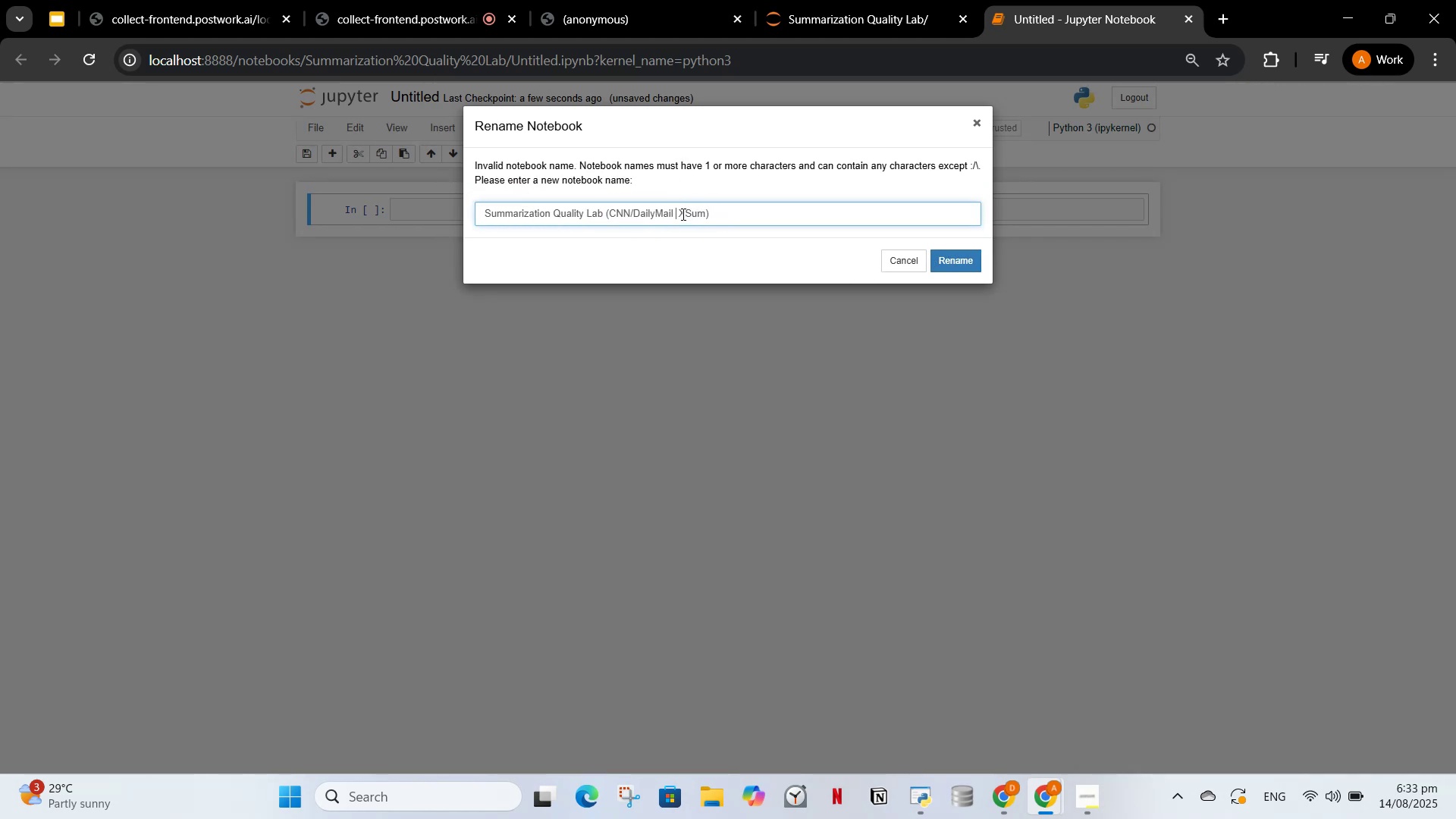 
key(Backspace)
 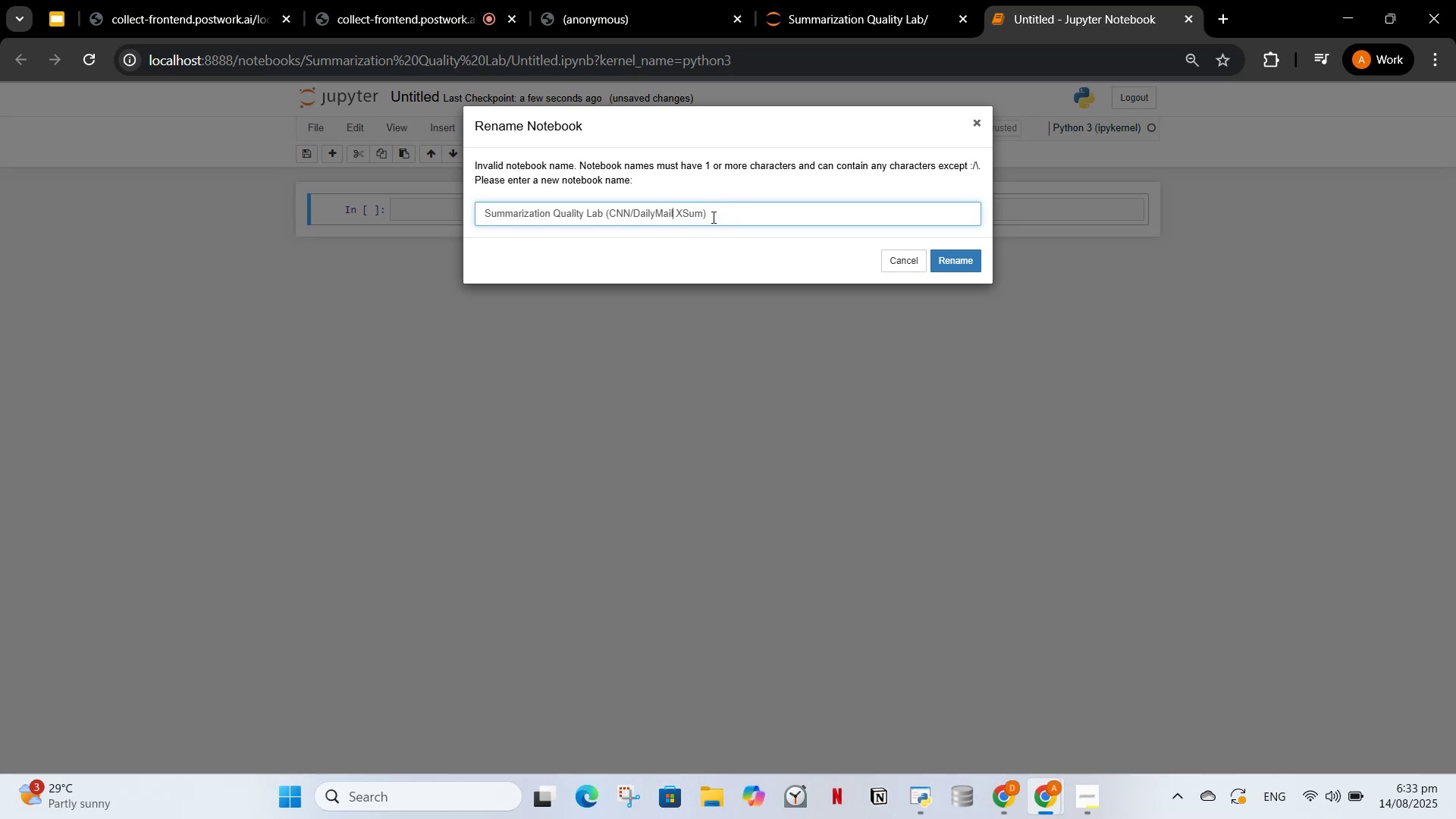 
key(Shift+Minus)
 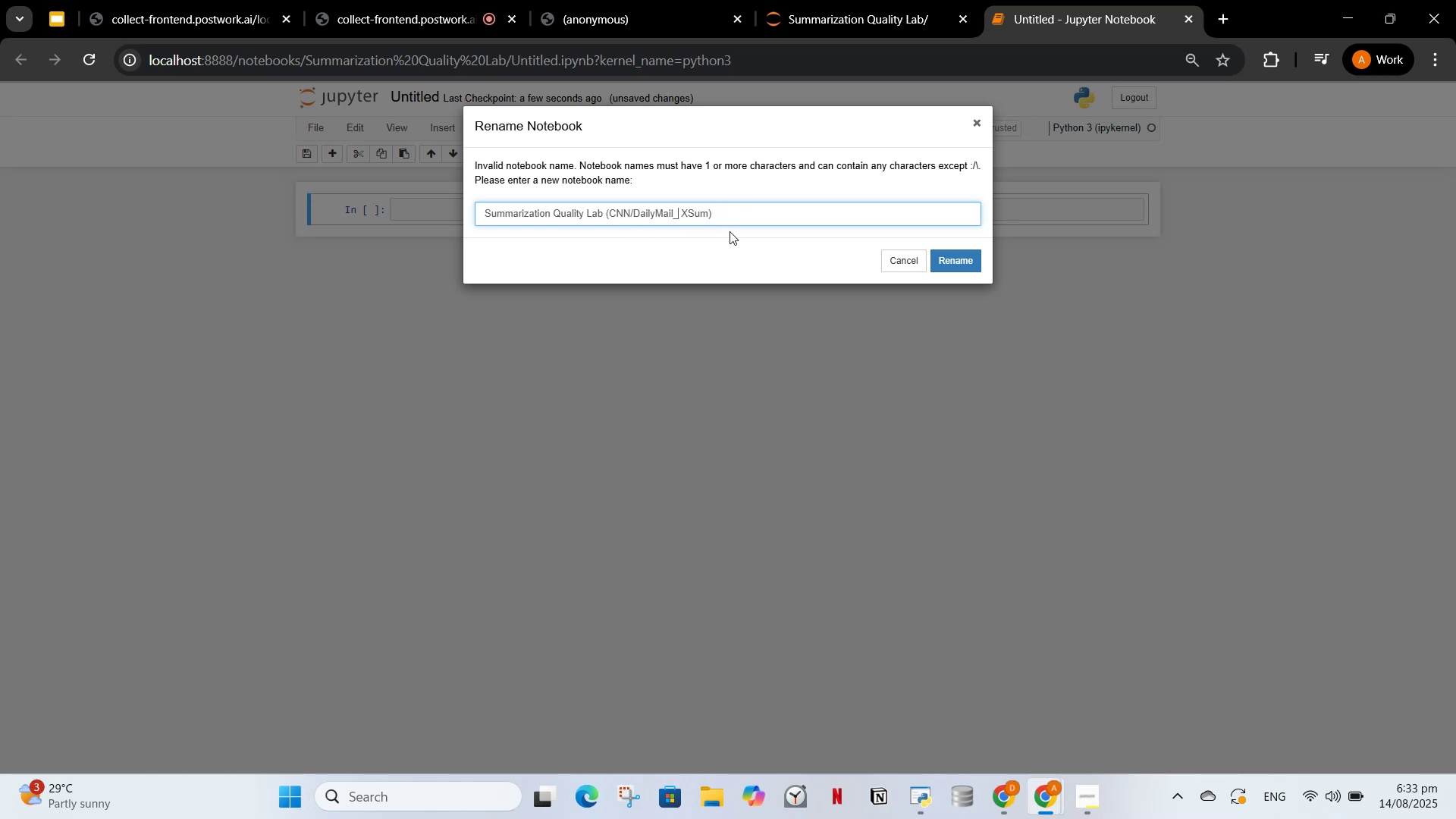 
key(ArrowRight)
 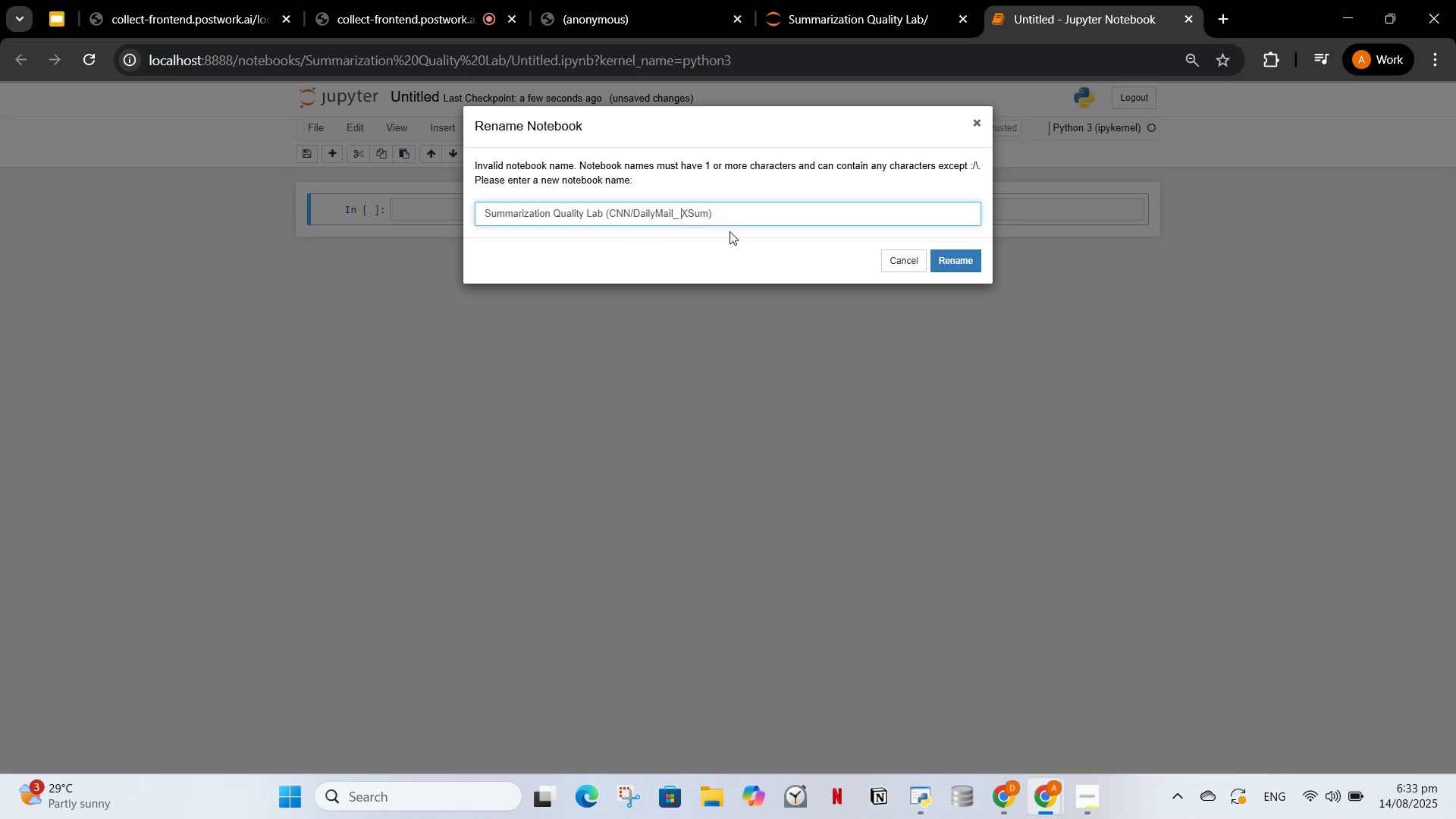 
key(Backspace)
 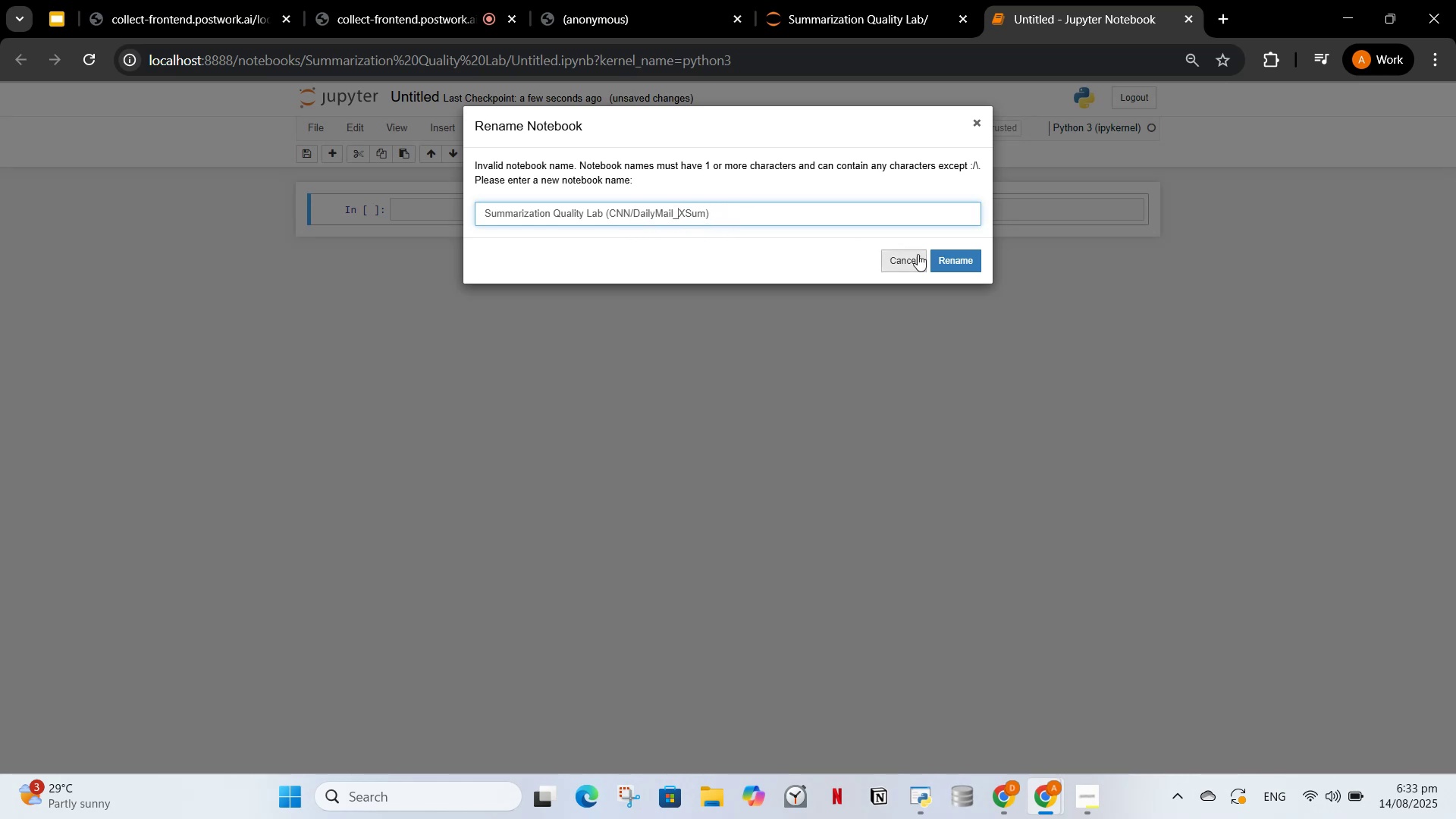 
left_click([964, 262])
 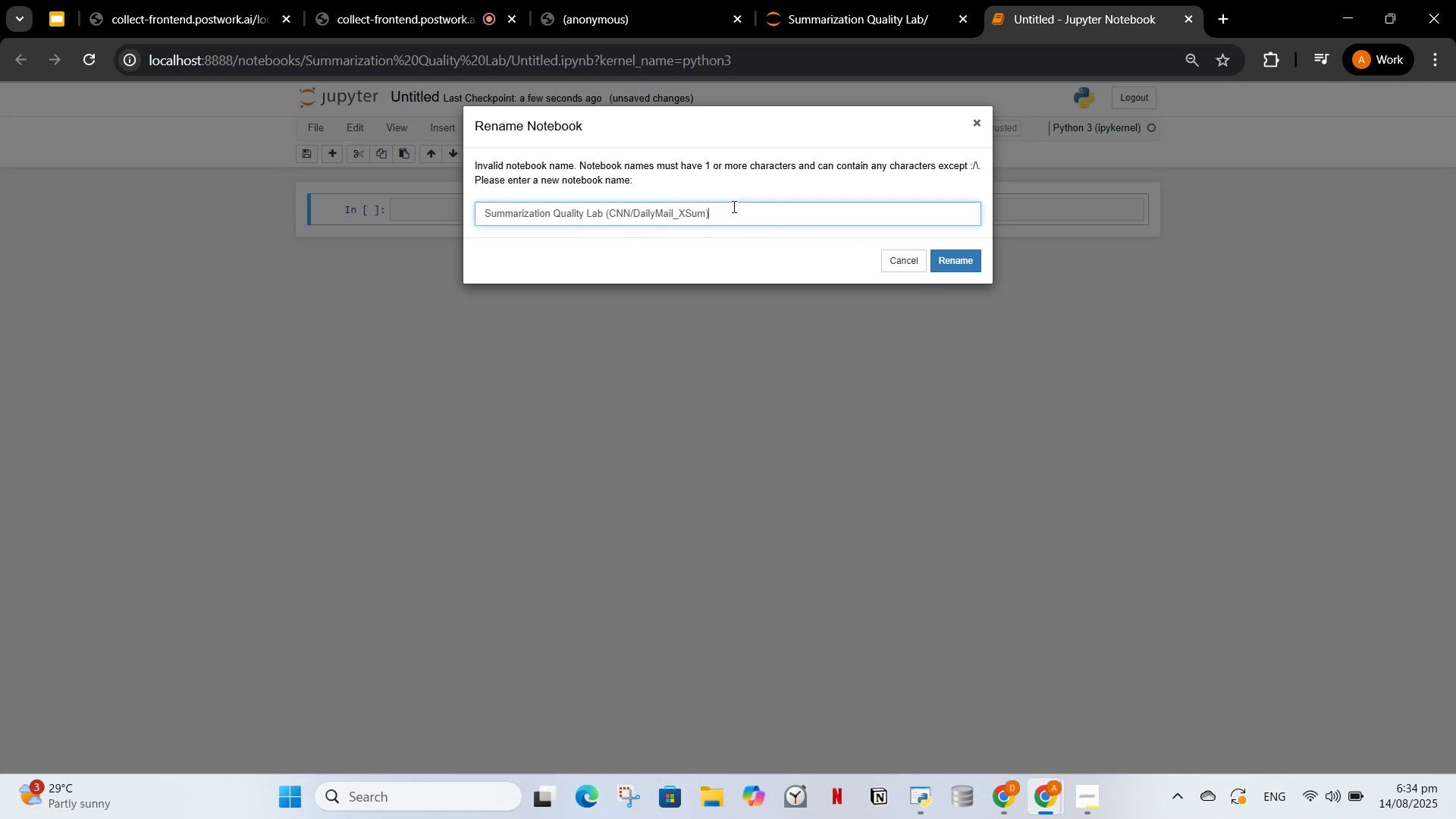 
key(Backspace)
 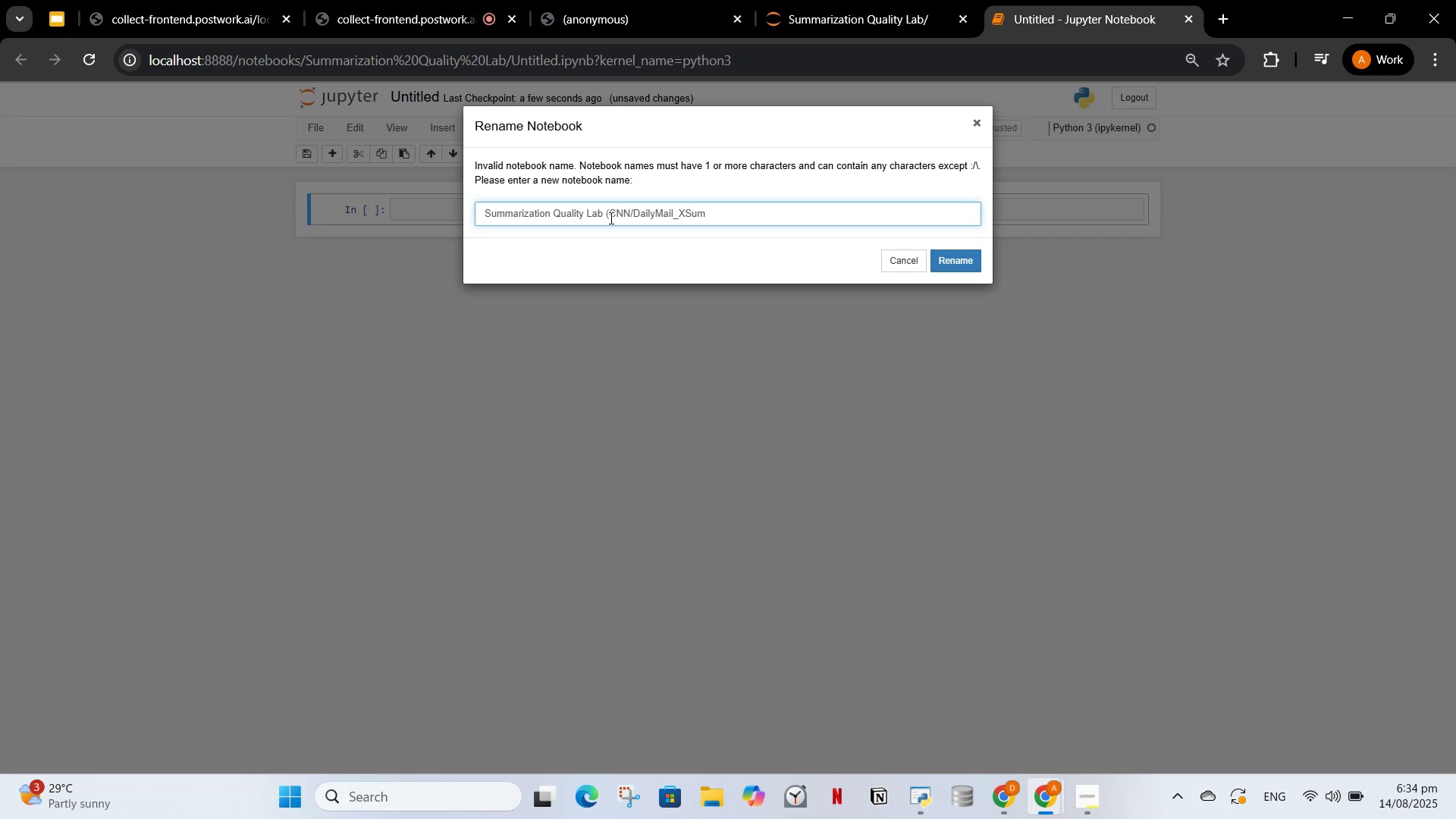 
left_click([610, 218])
 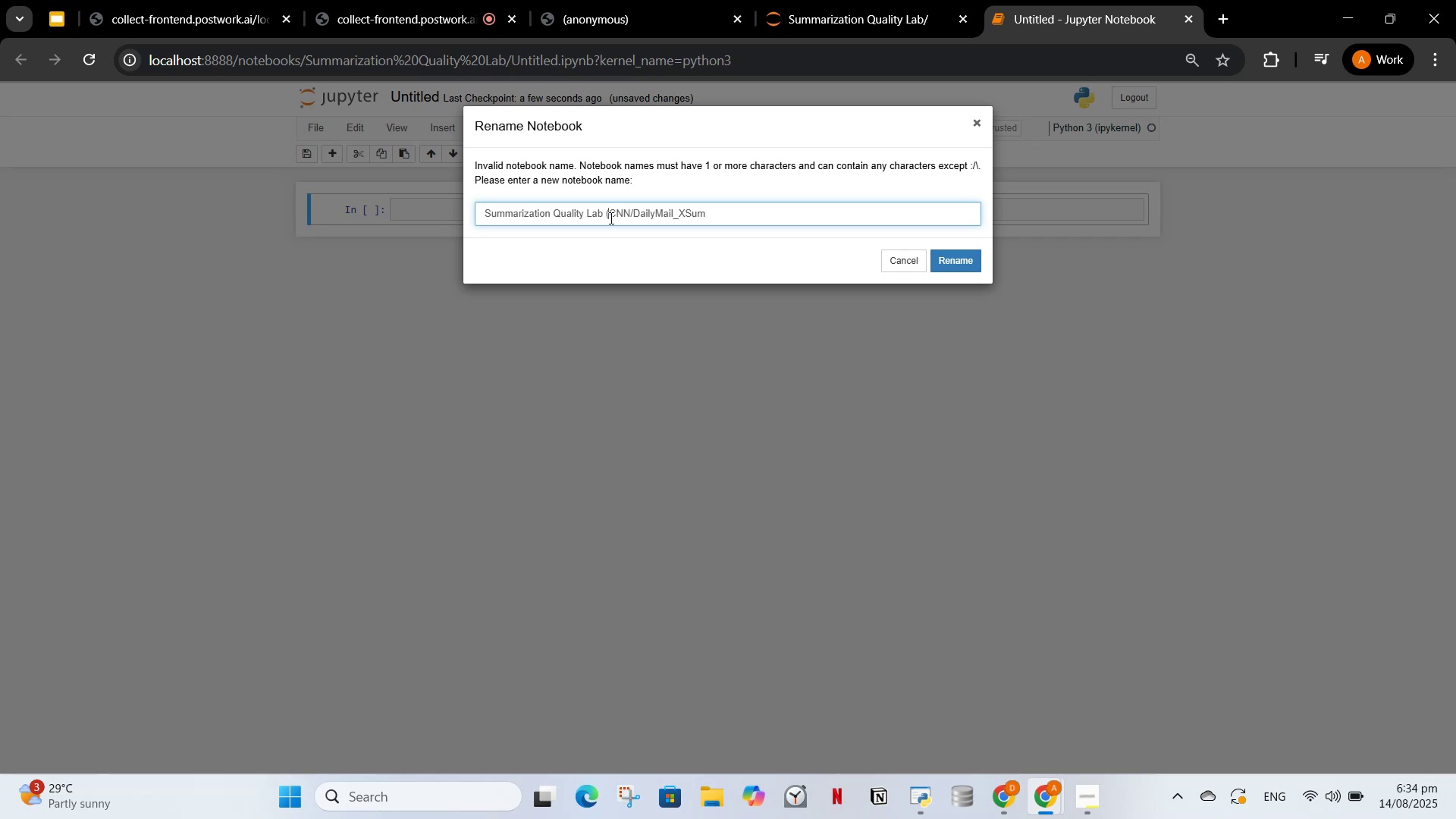 
key(Backspace)
 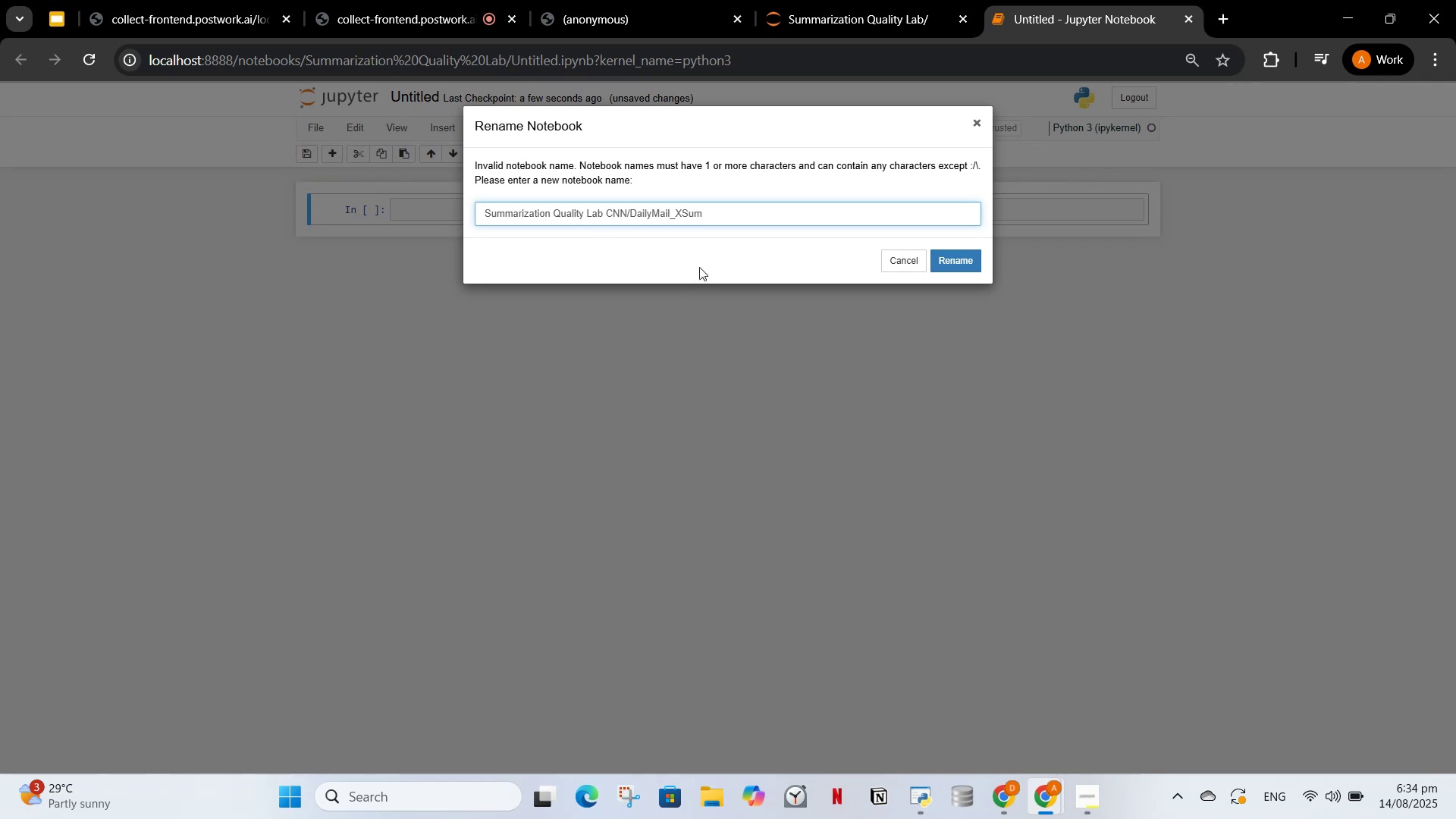 
key(Backspace)
 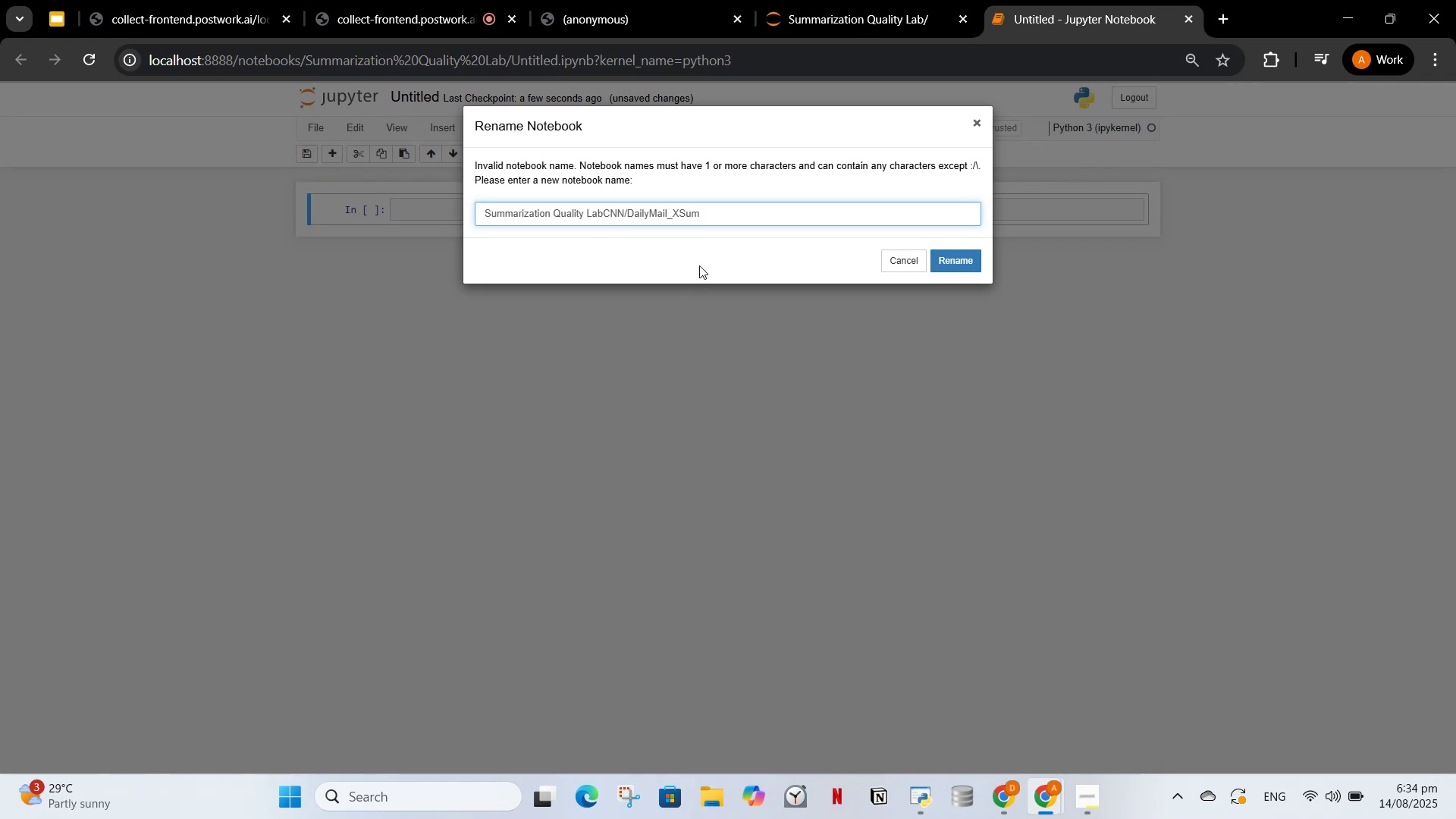 
key(Minus)
 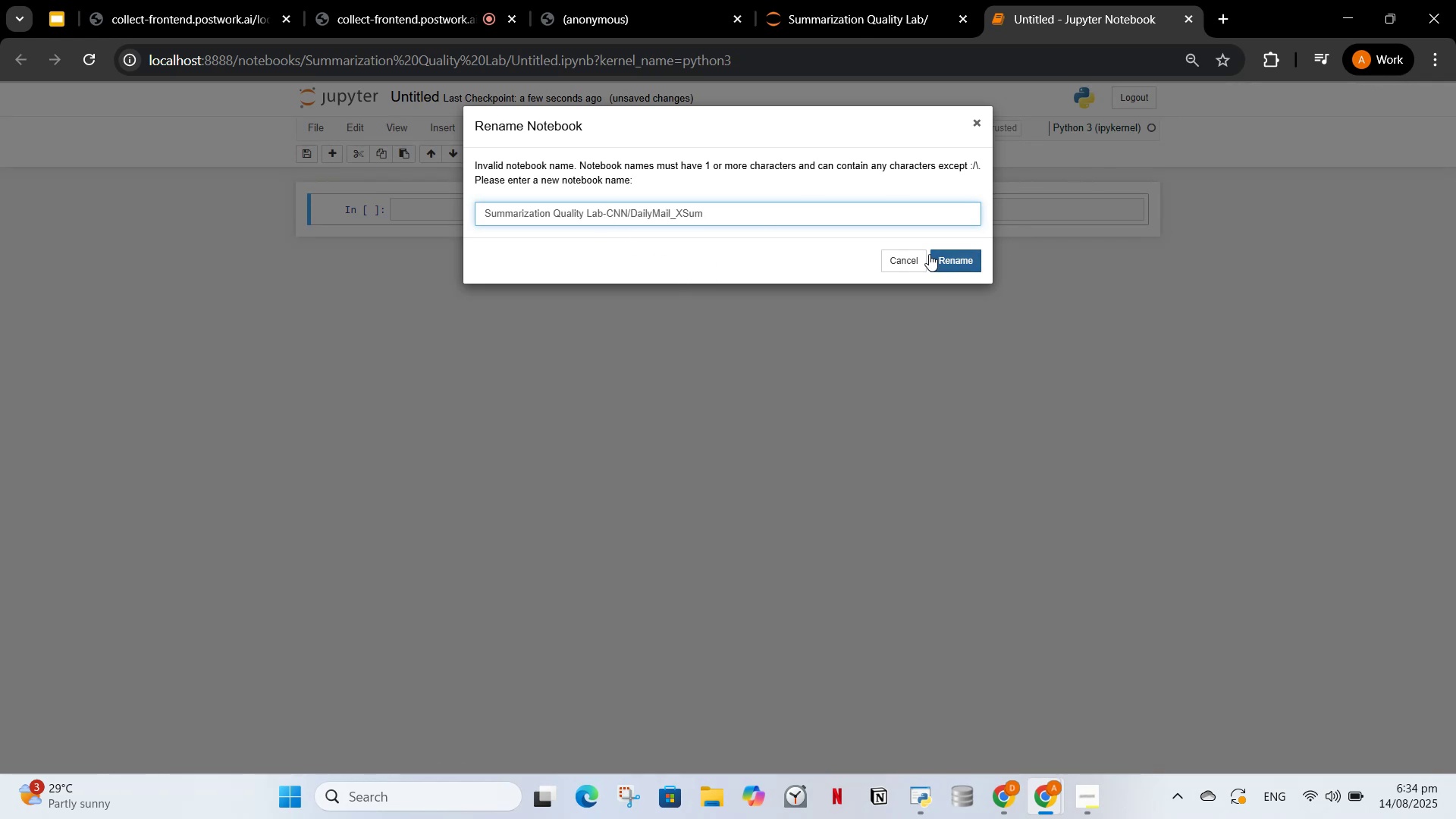 
key(Backspace)
 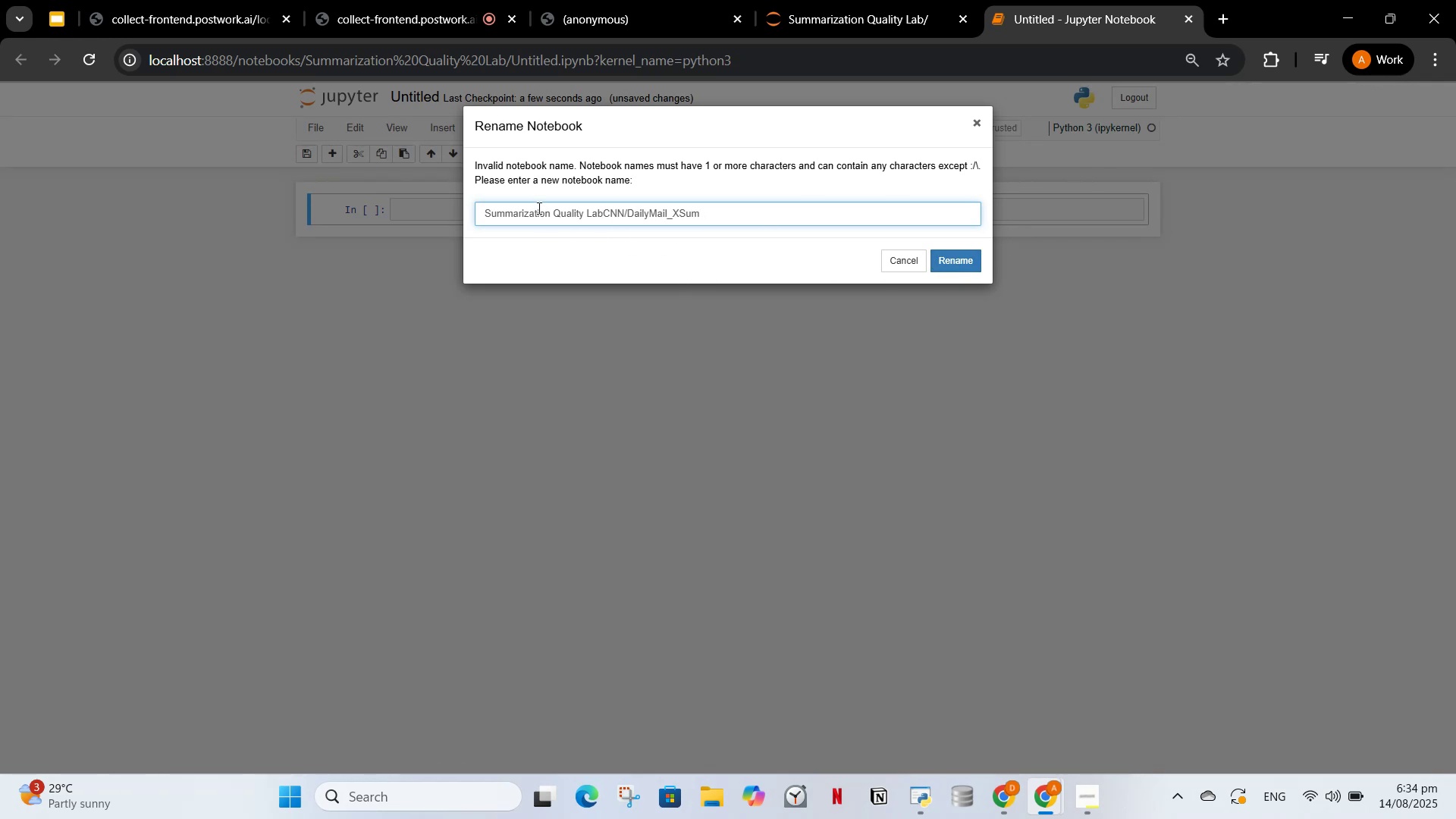 
left_click([554, 218])
 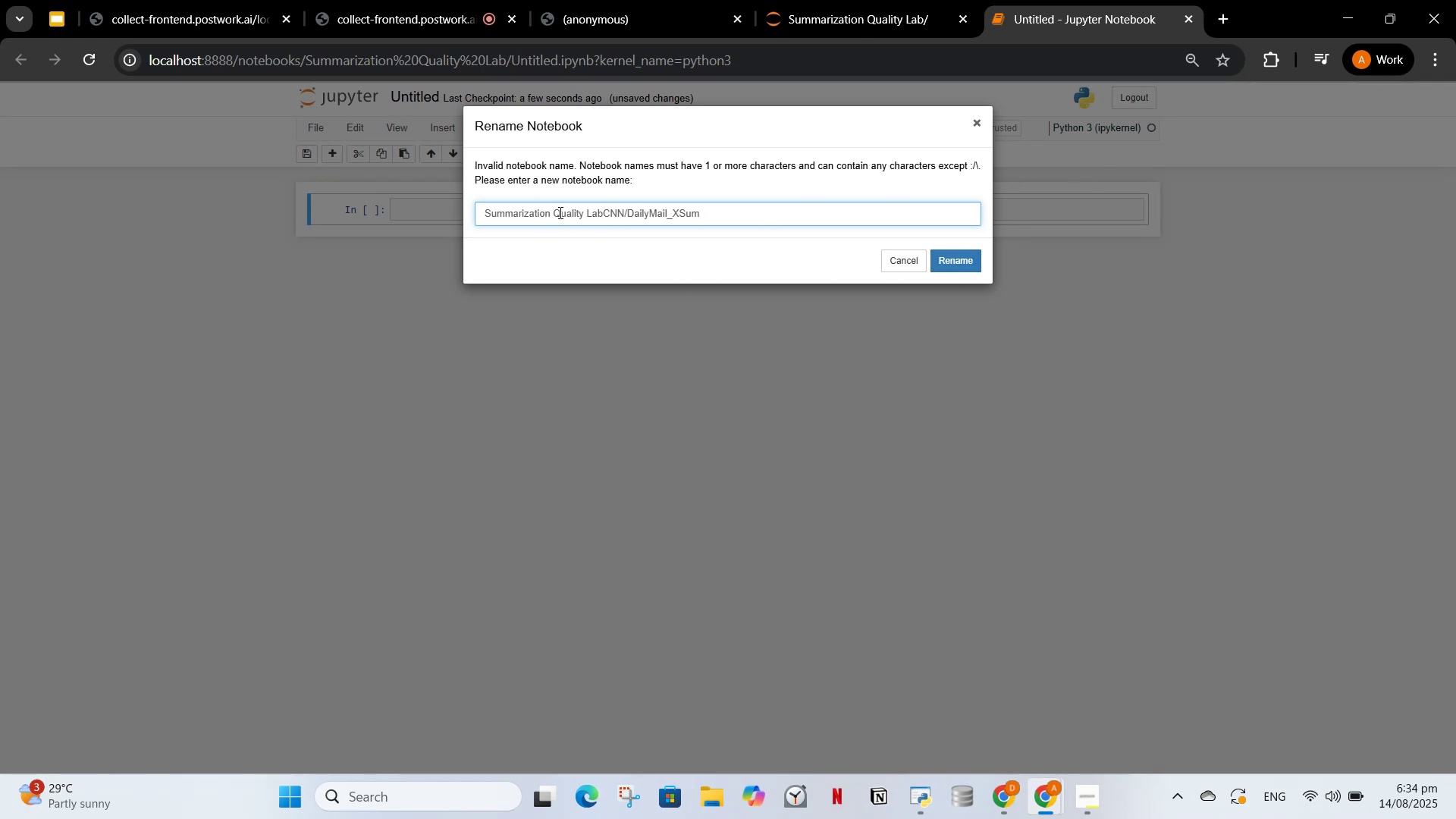 
key(Backspace)
 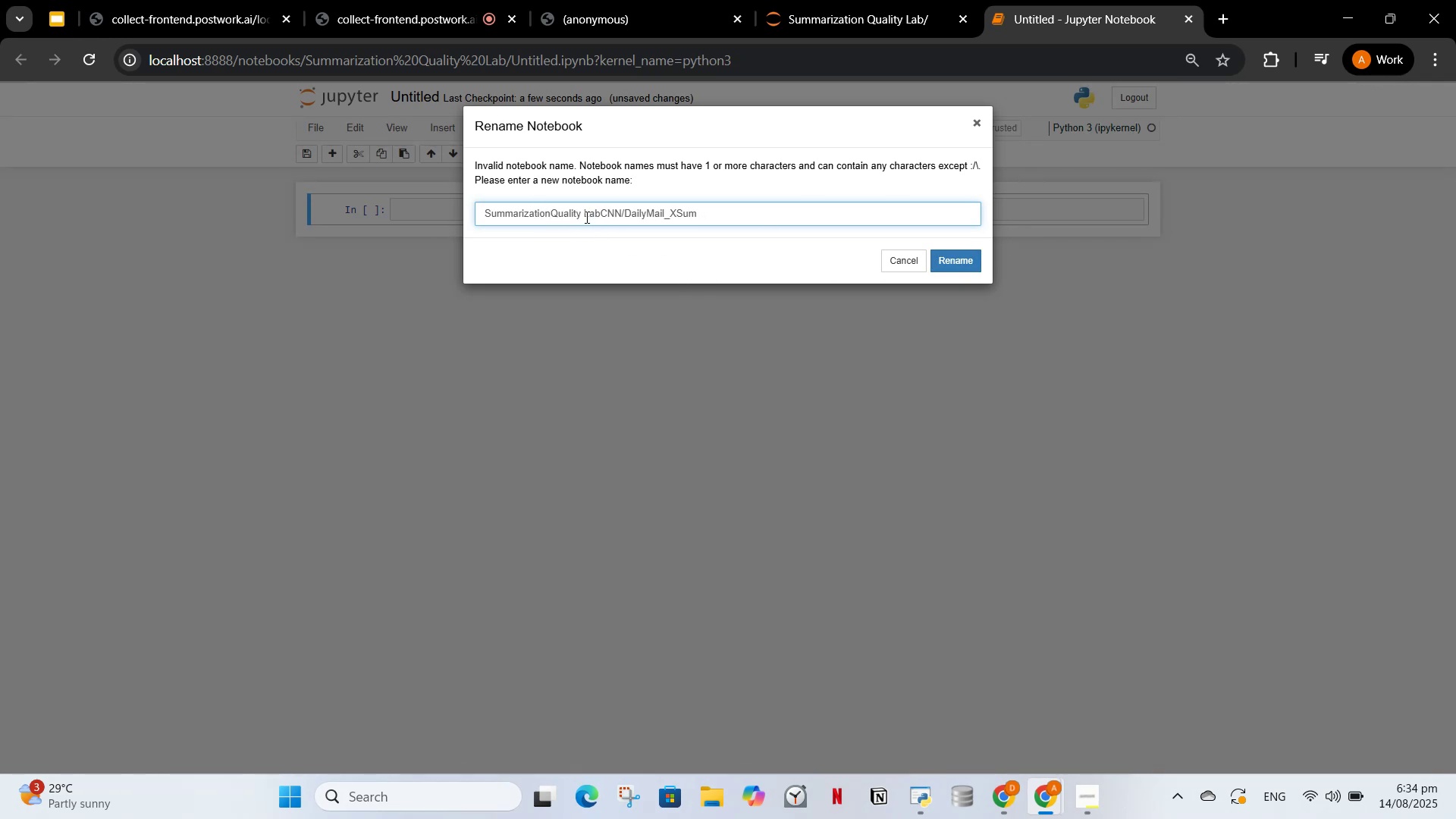 
left_click([585, 217])
 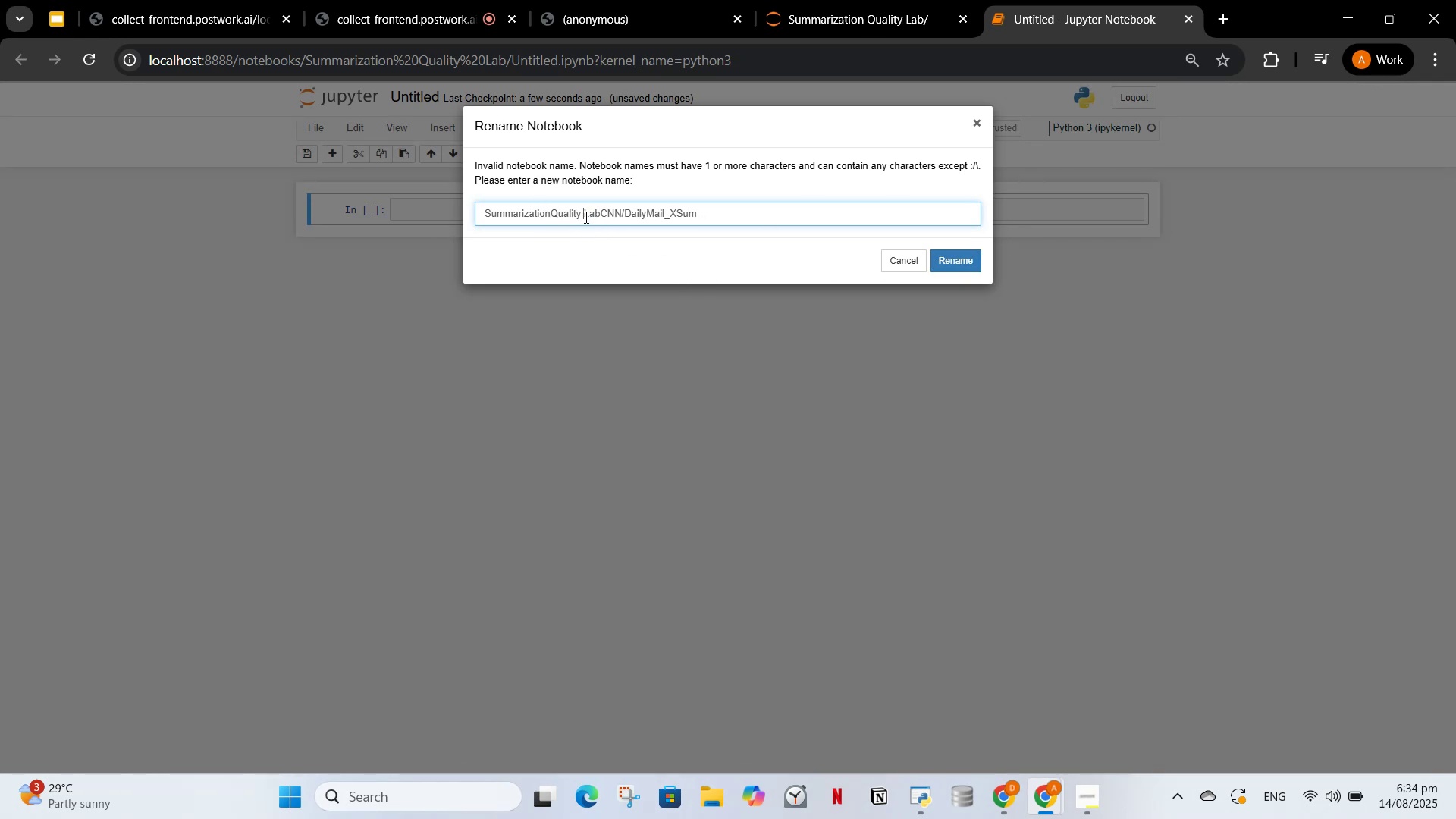 
key(Backspace)
 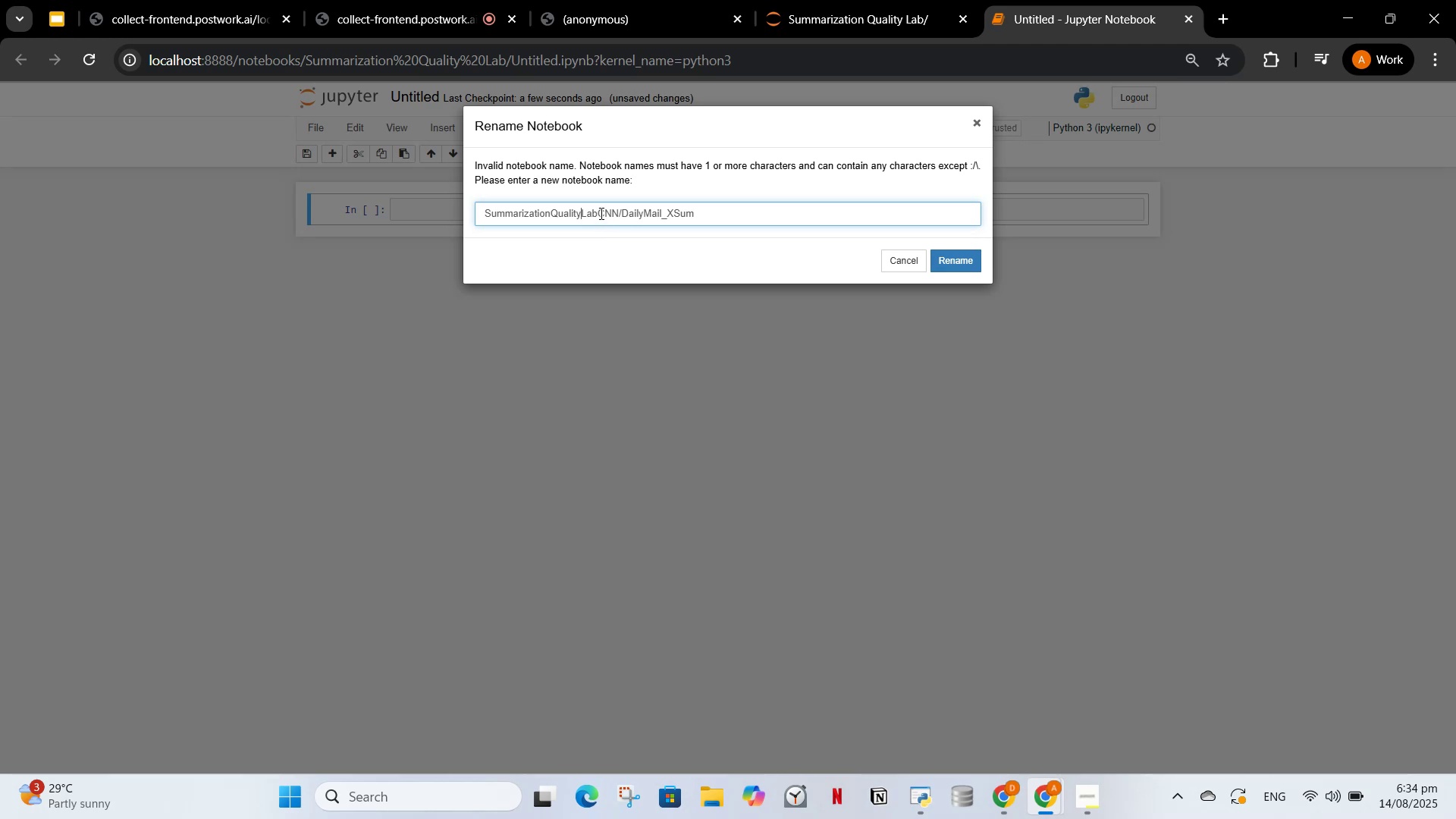 
left_click([600, 213])
 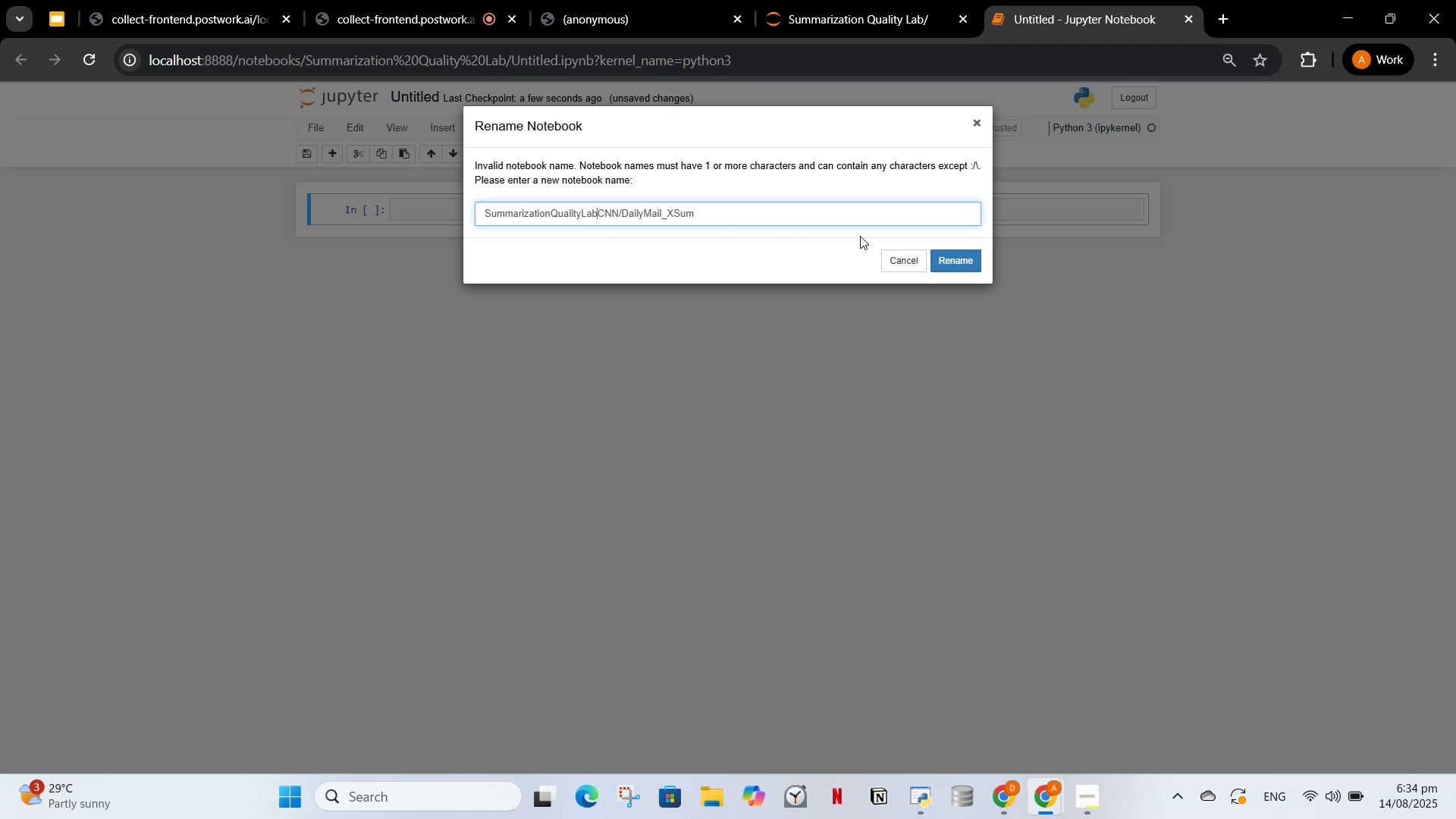 
left_click([968, 265])
 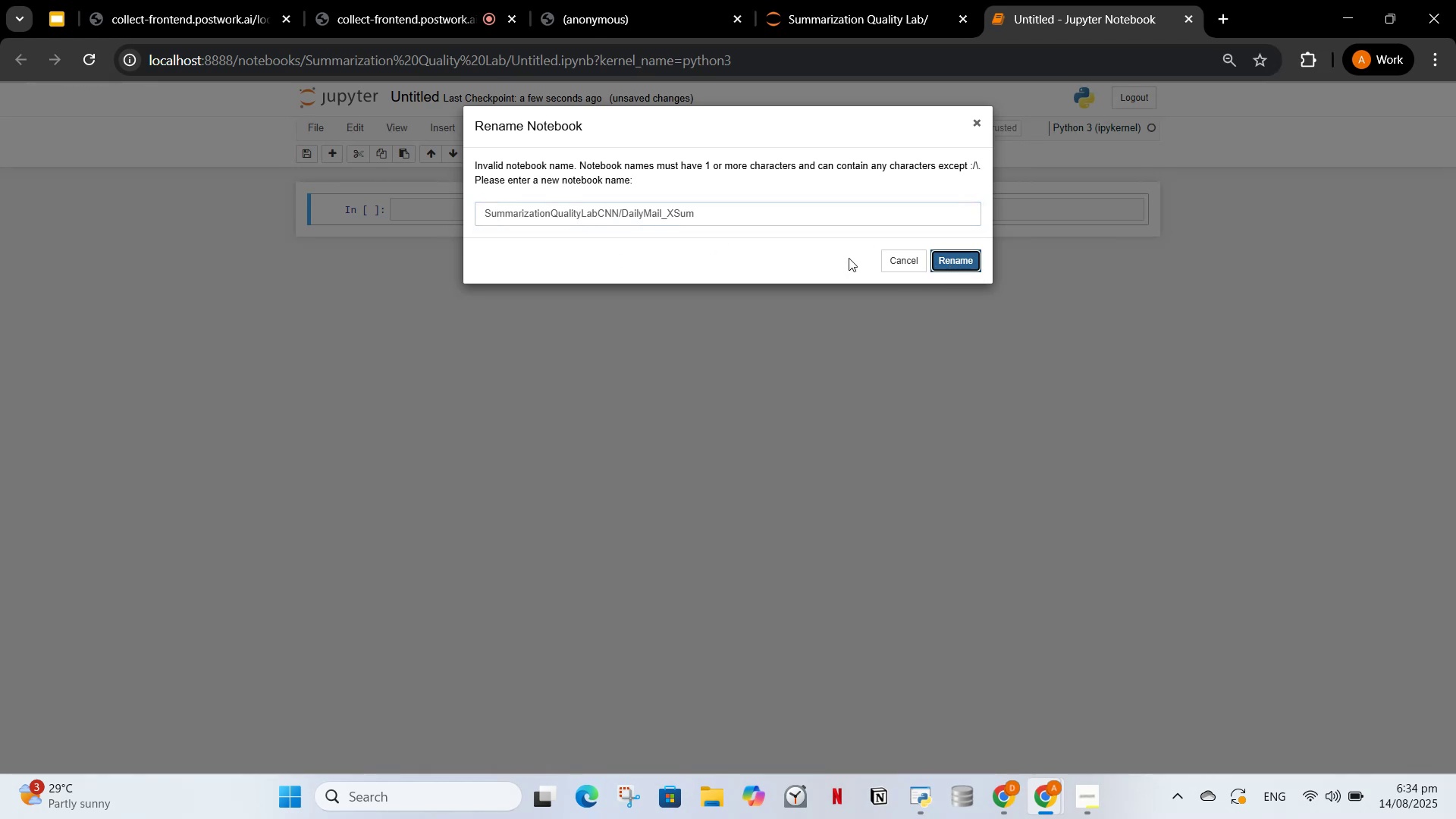 
left_click_drag(start_coordinate=[720, 213], to_coordinate=[595, 214])
 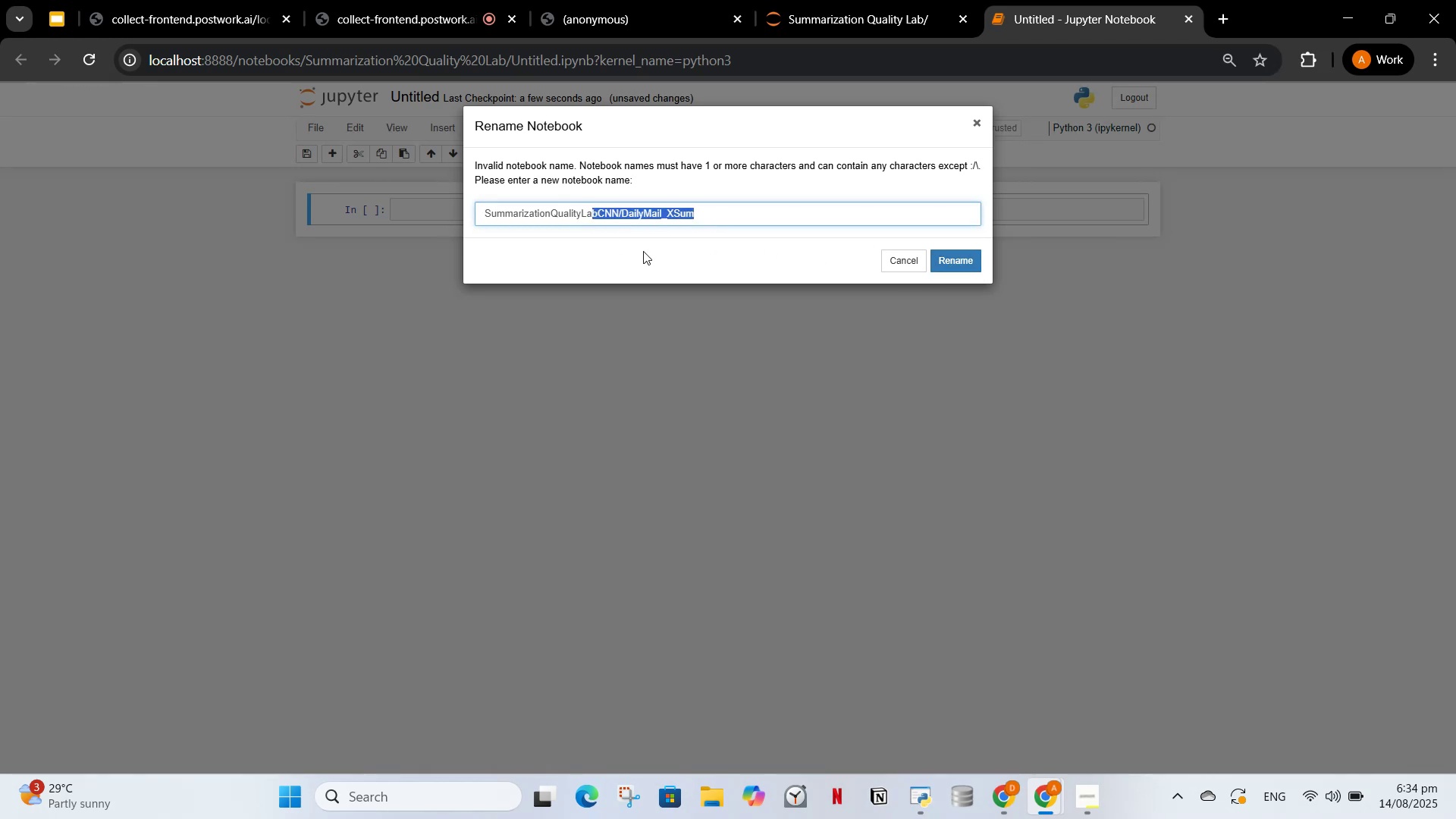 
key(B)
 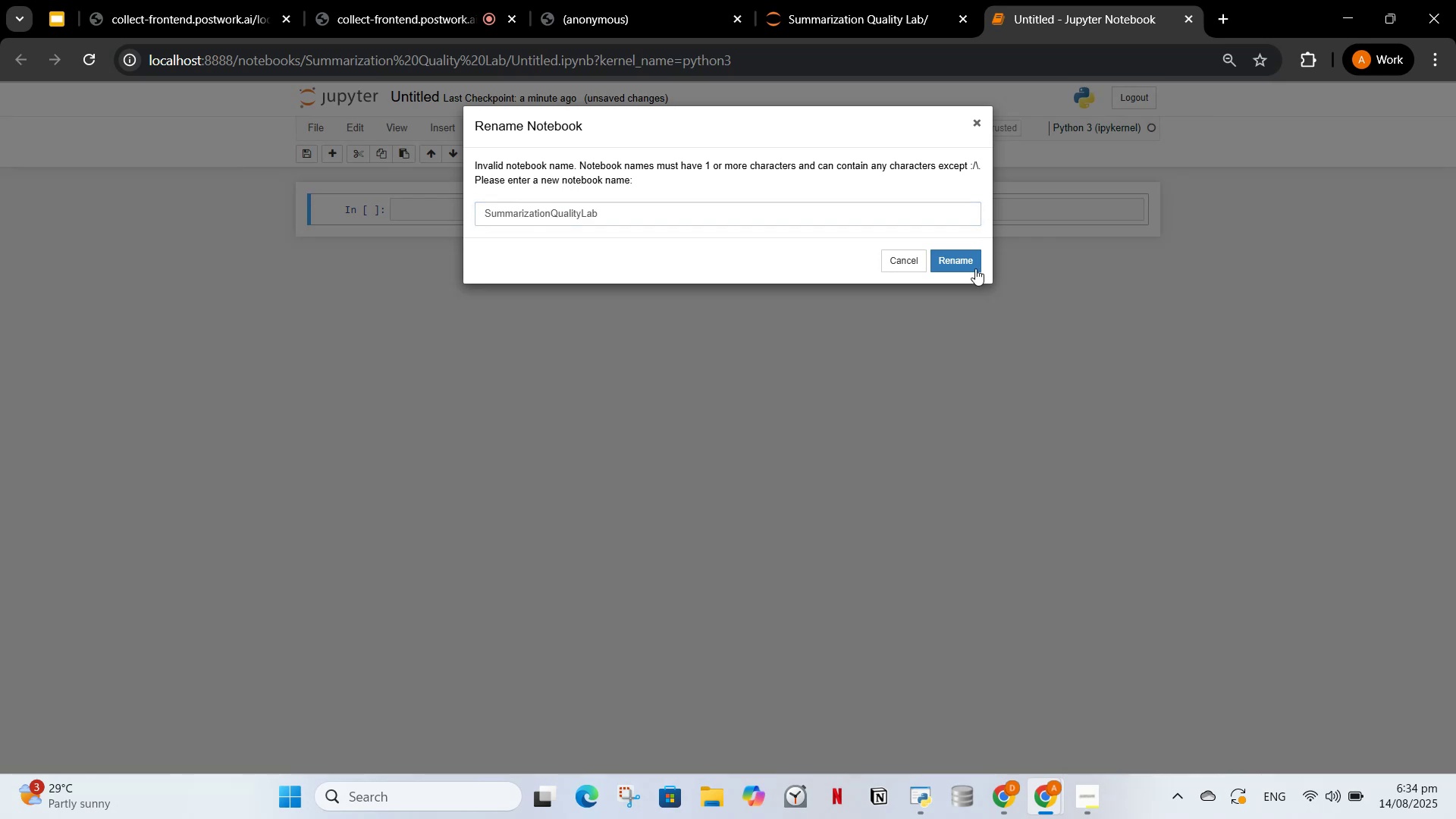 
double_click([972, 265])
 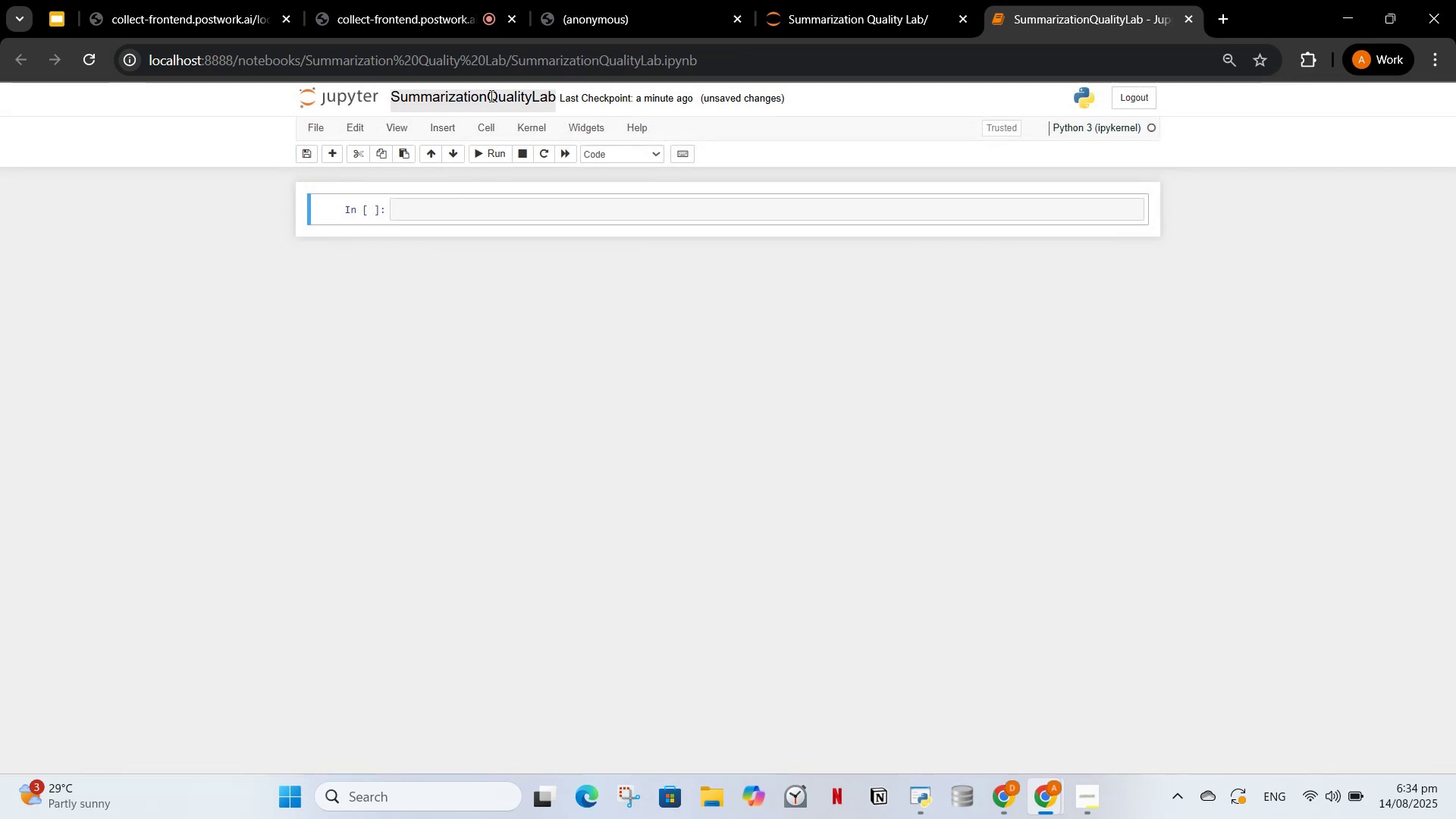 
left_click([488, 96])
 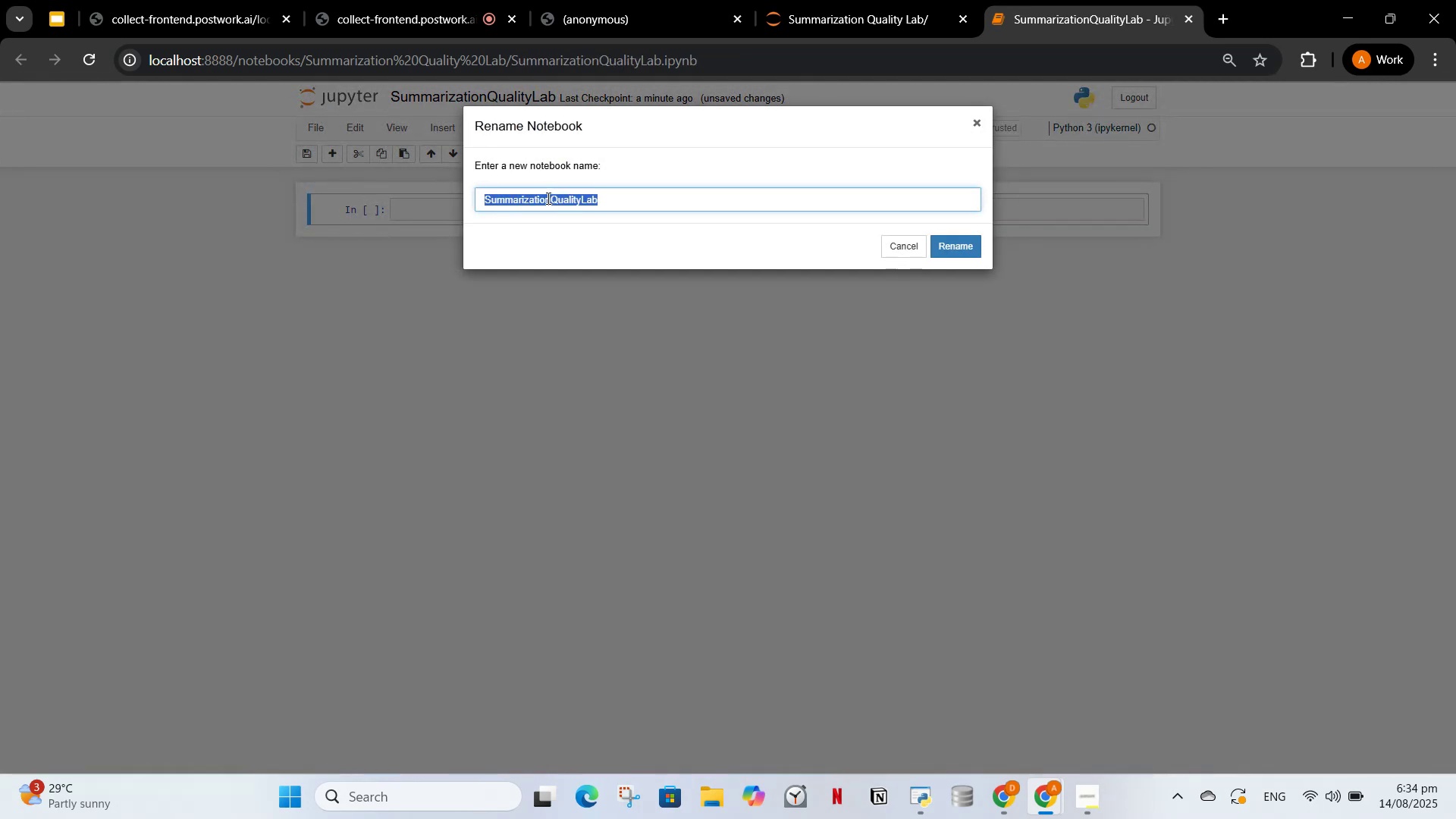 
left_click([551, 199])
 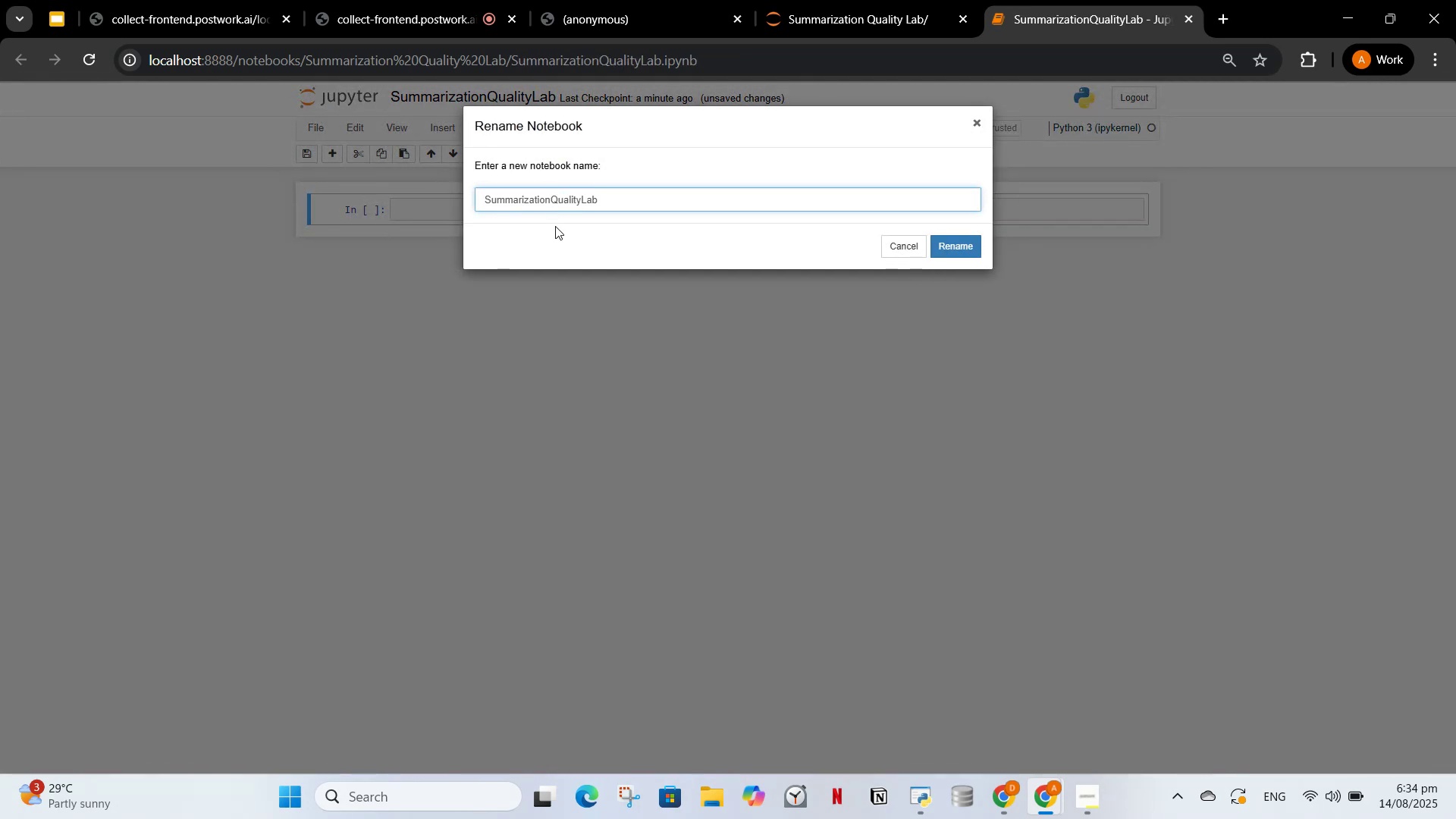 
key(Shift+Minus)
 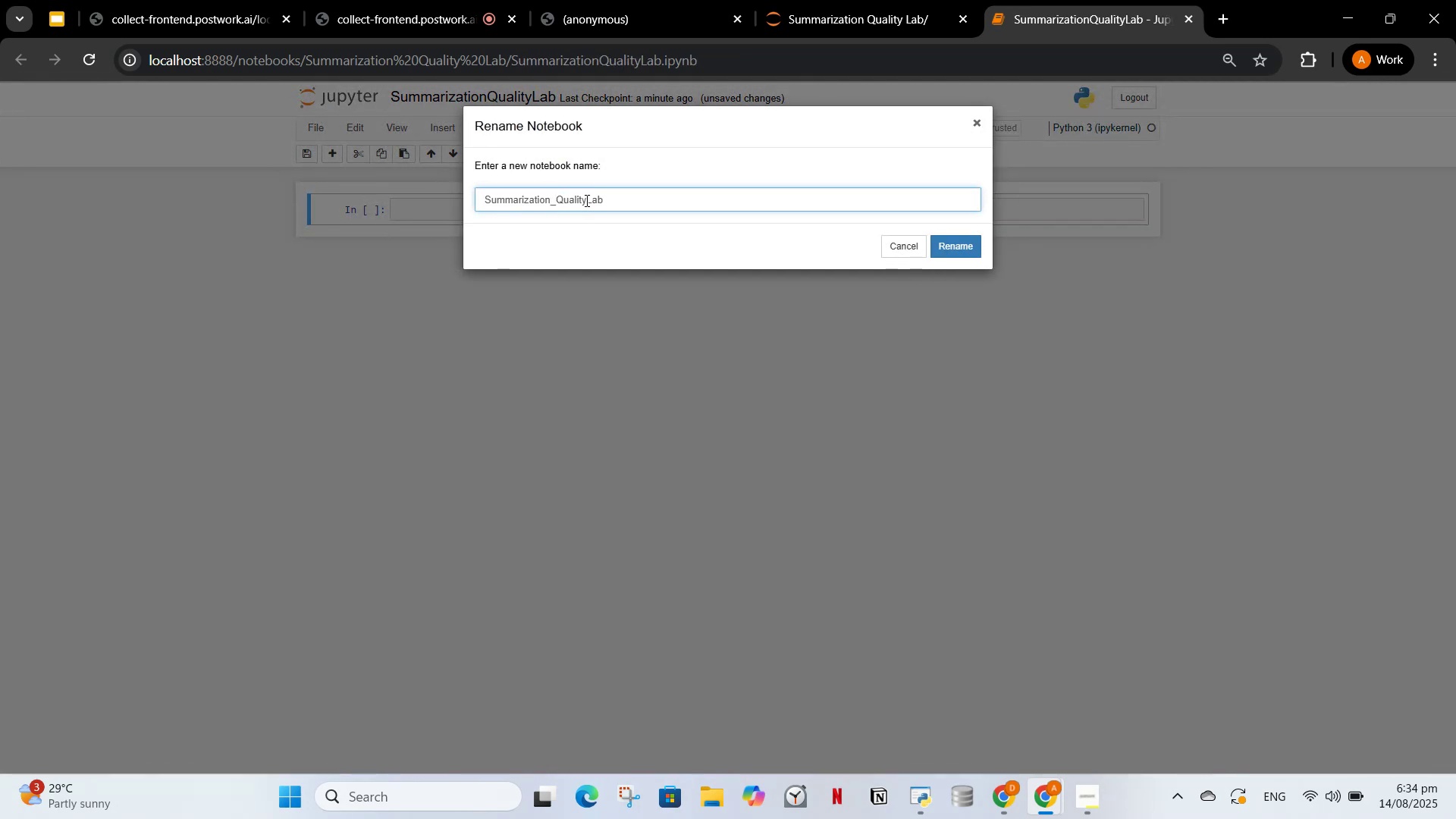 
left_click([585, 200])
 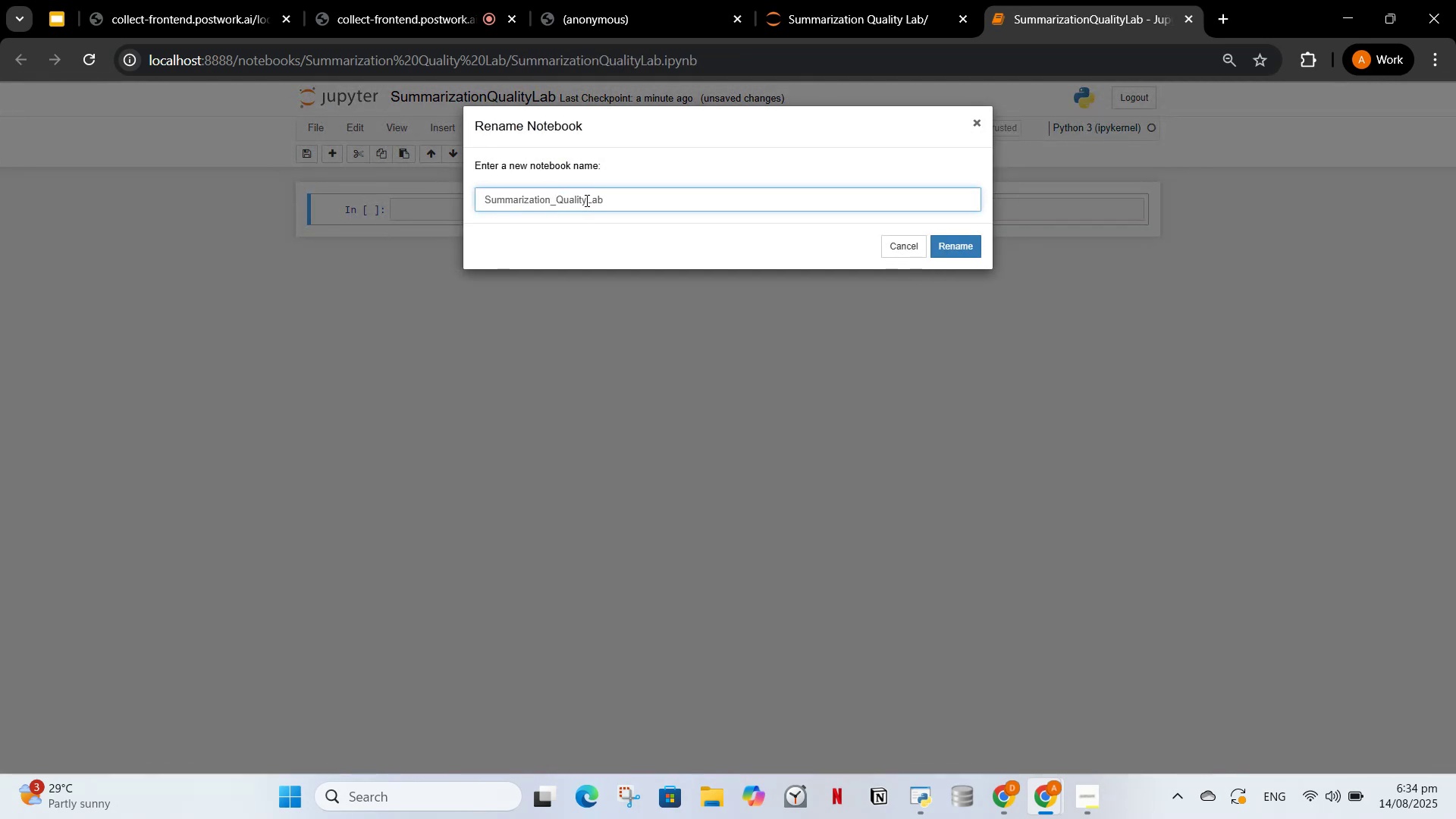 
key(Shift+Minus)
 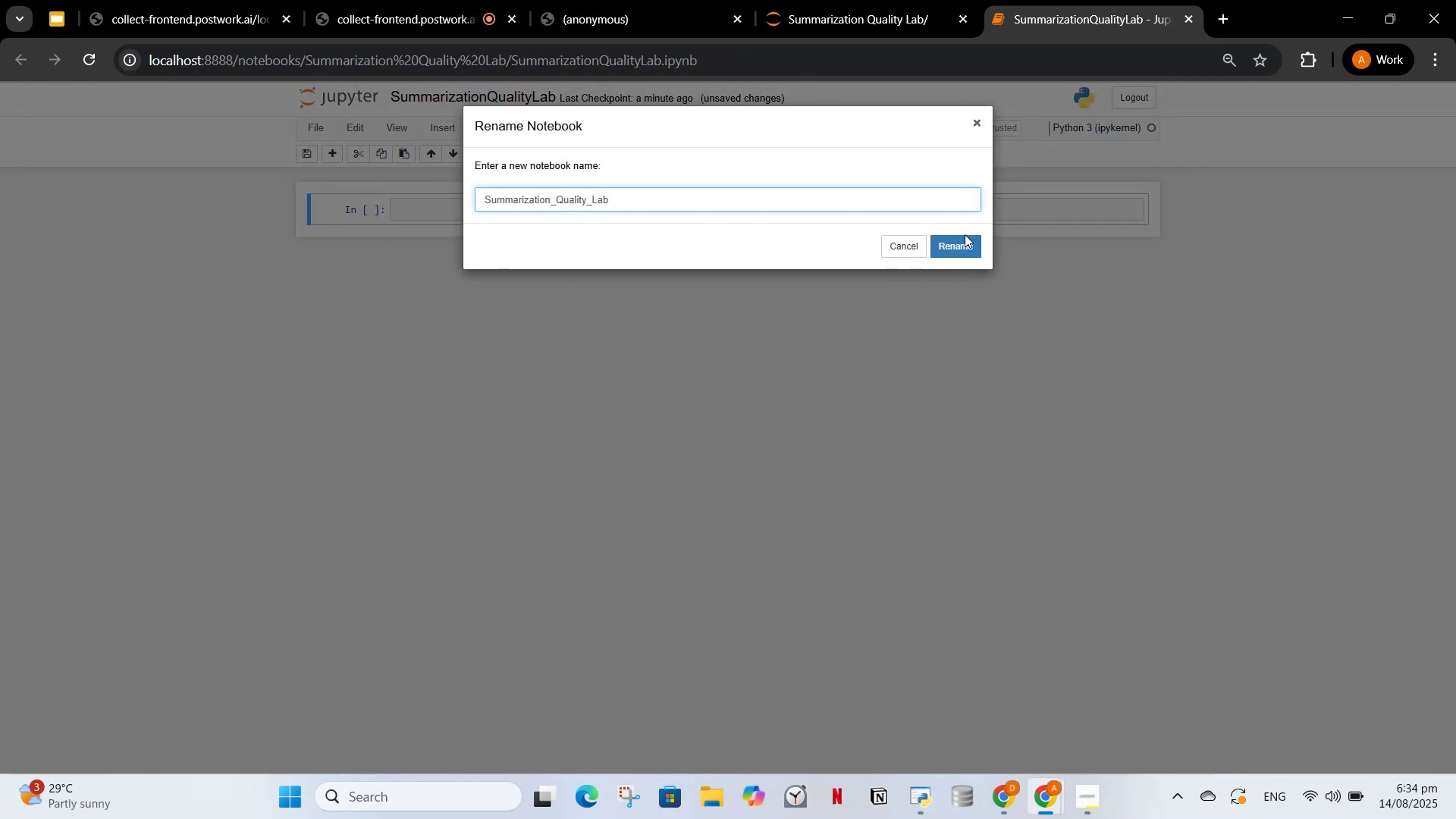 
left_click([965, 236])
 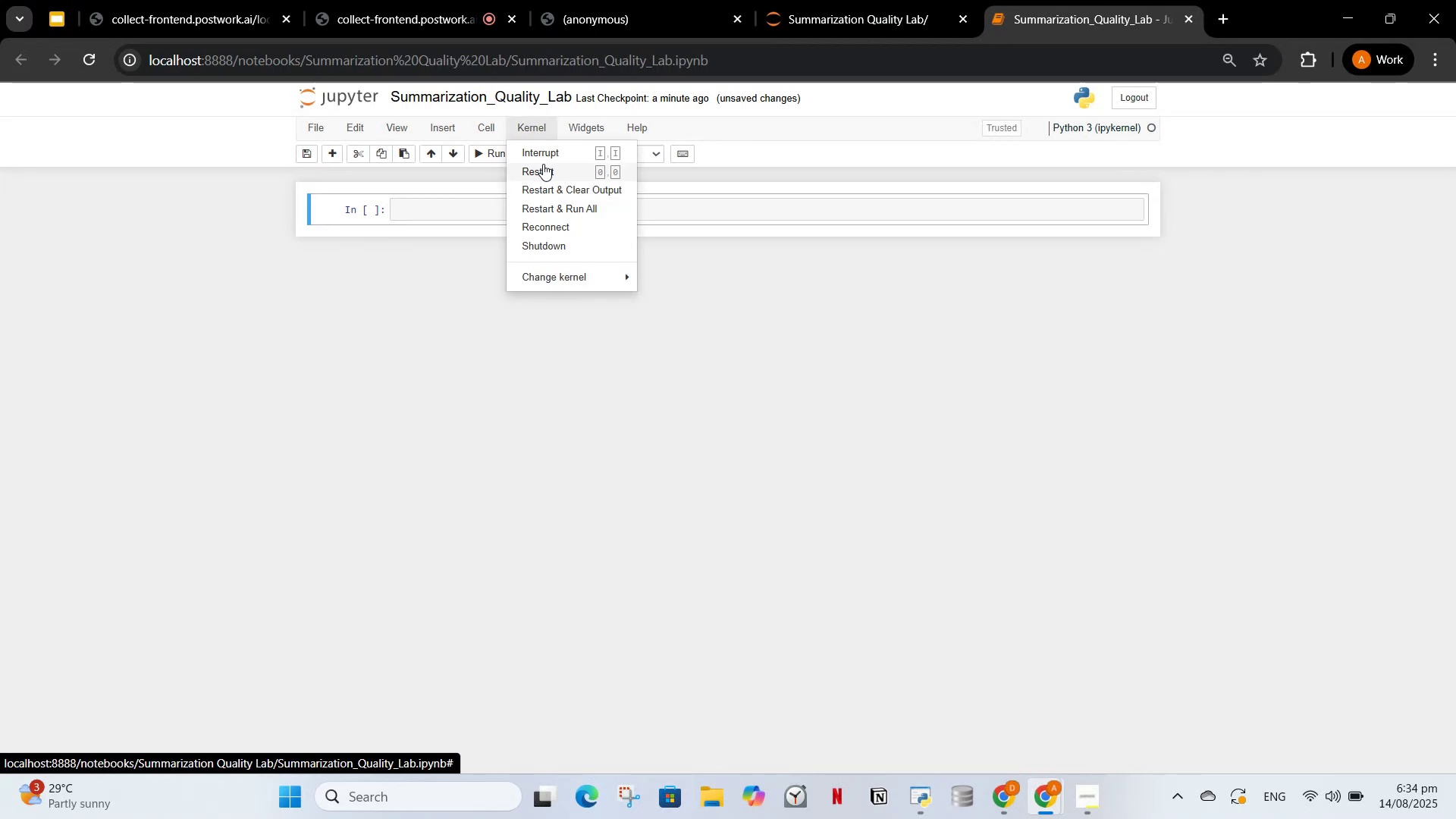 
wait(5.31)
 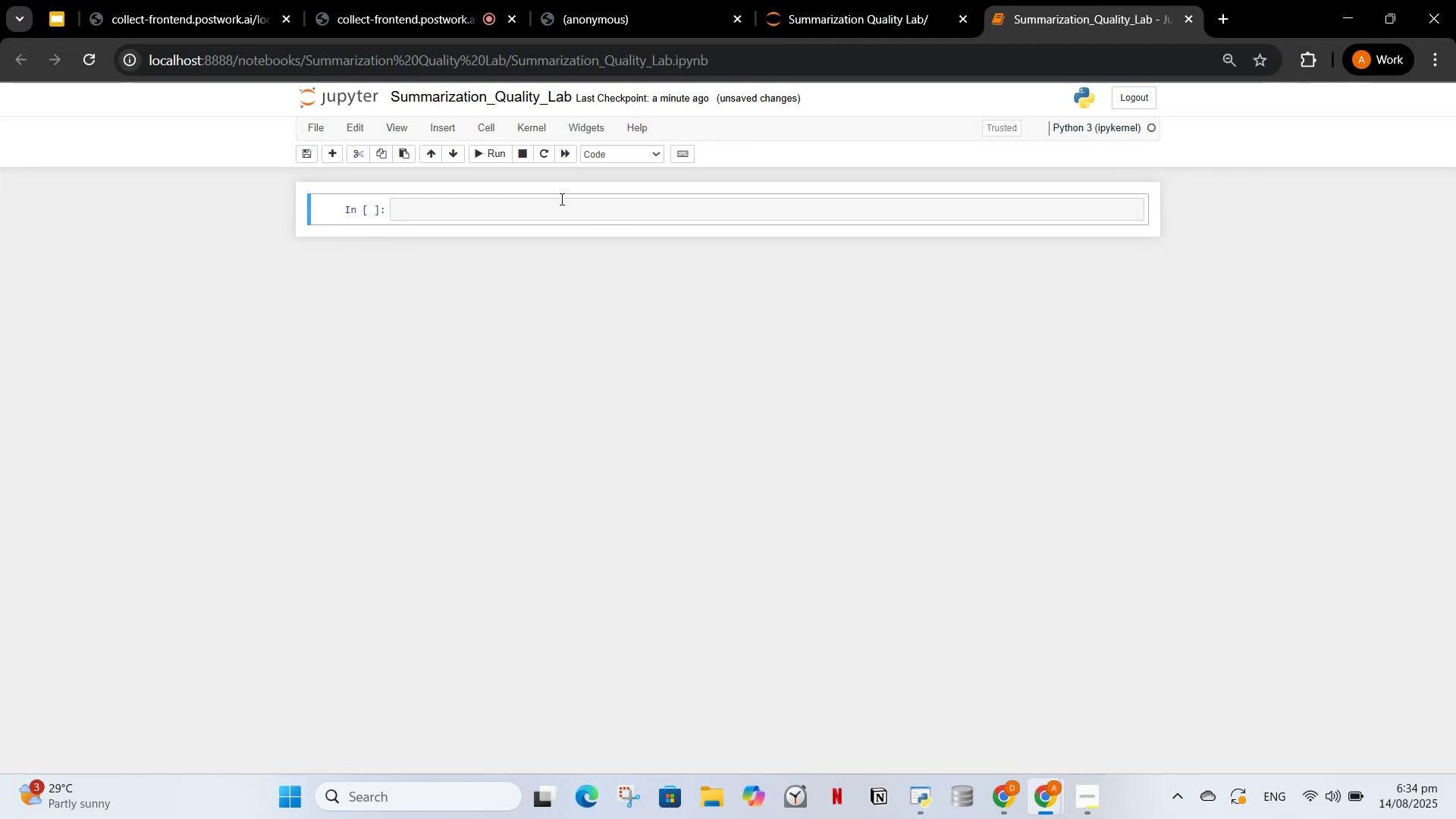 
left_click([554, 171])
 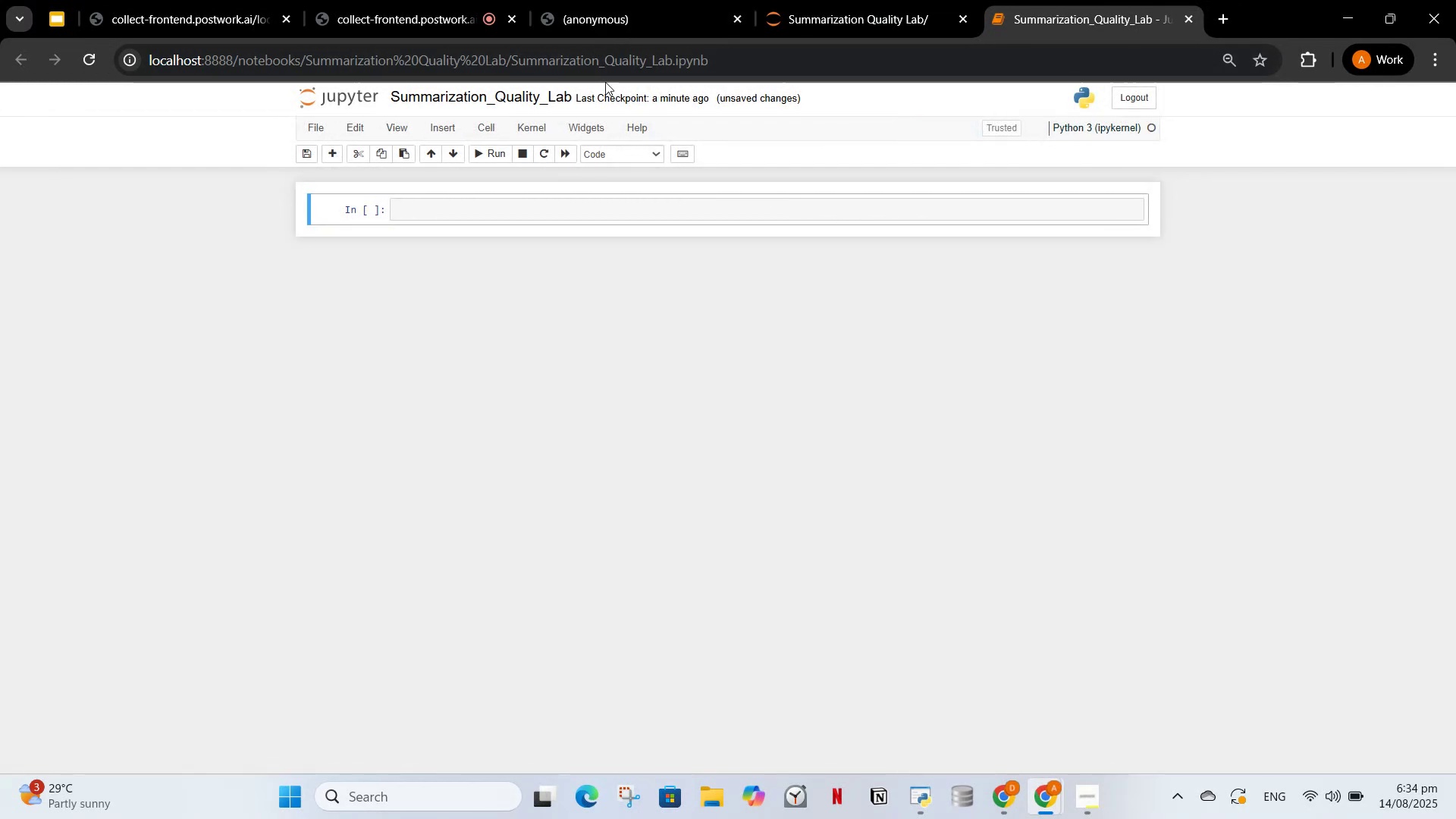 
wait(6.54)
 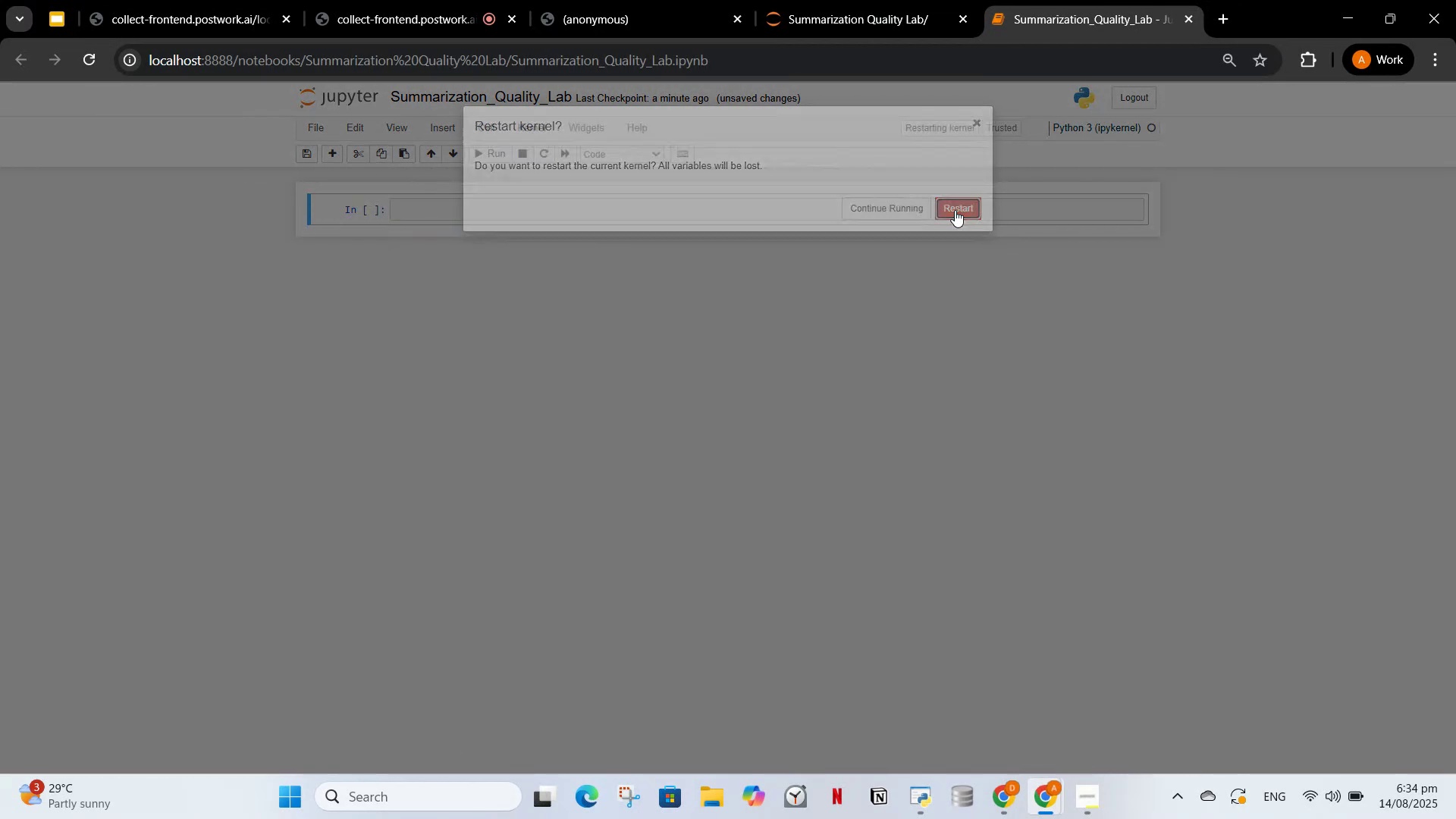 
left_click([576, 213])
 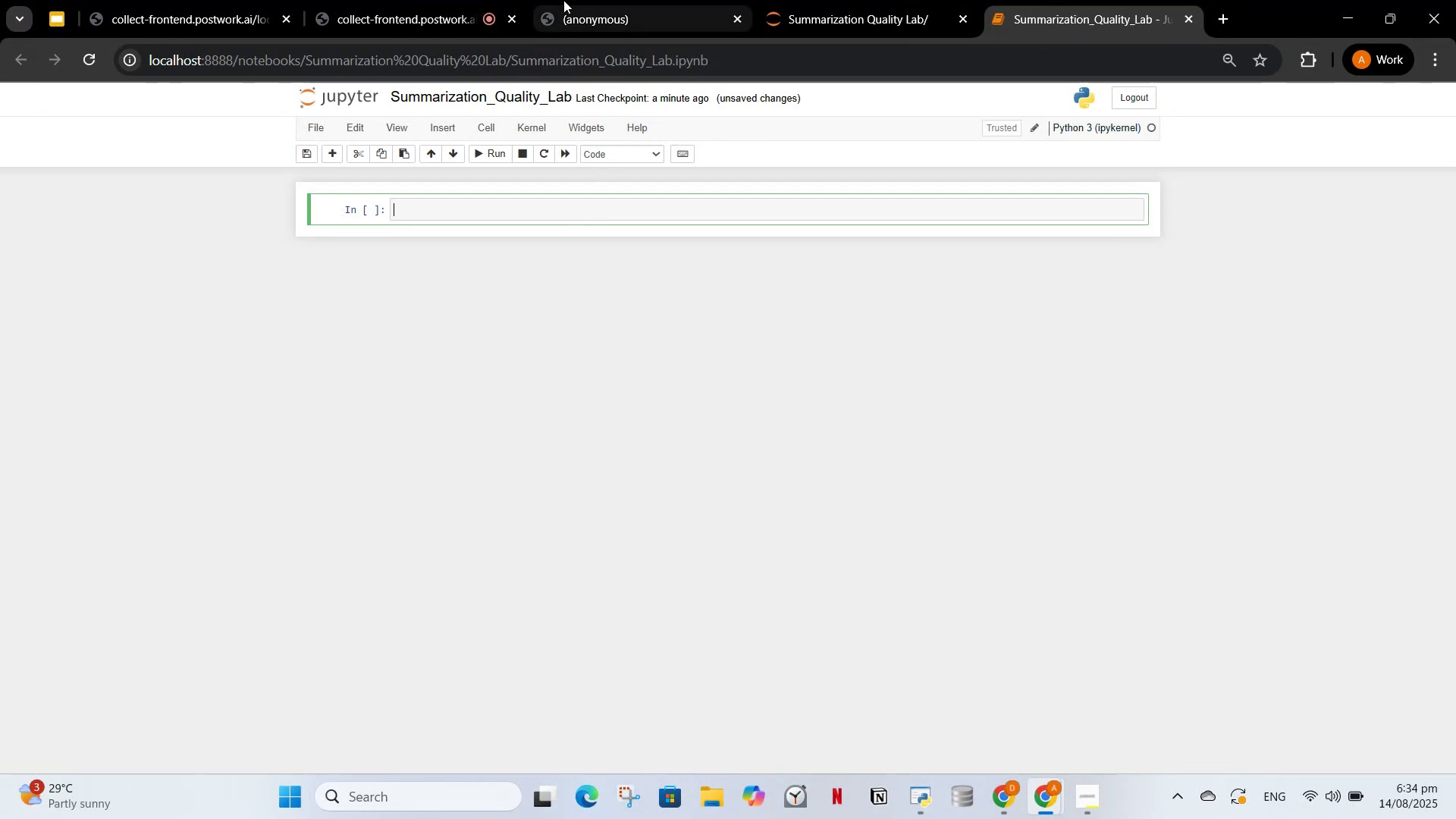 
left_click([563, 0])
 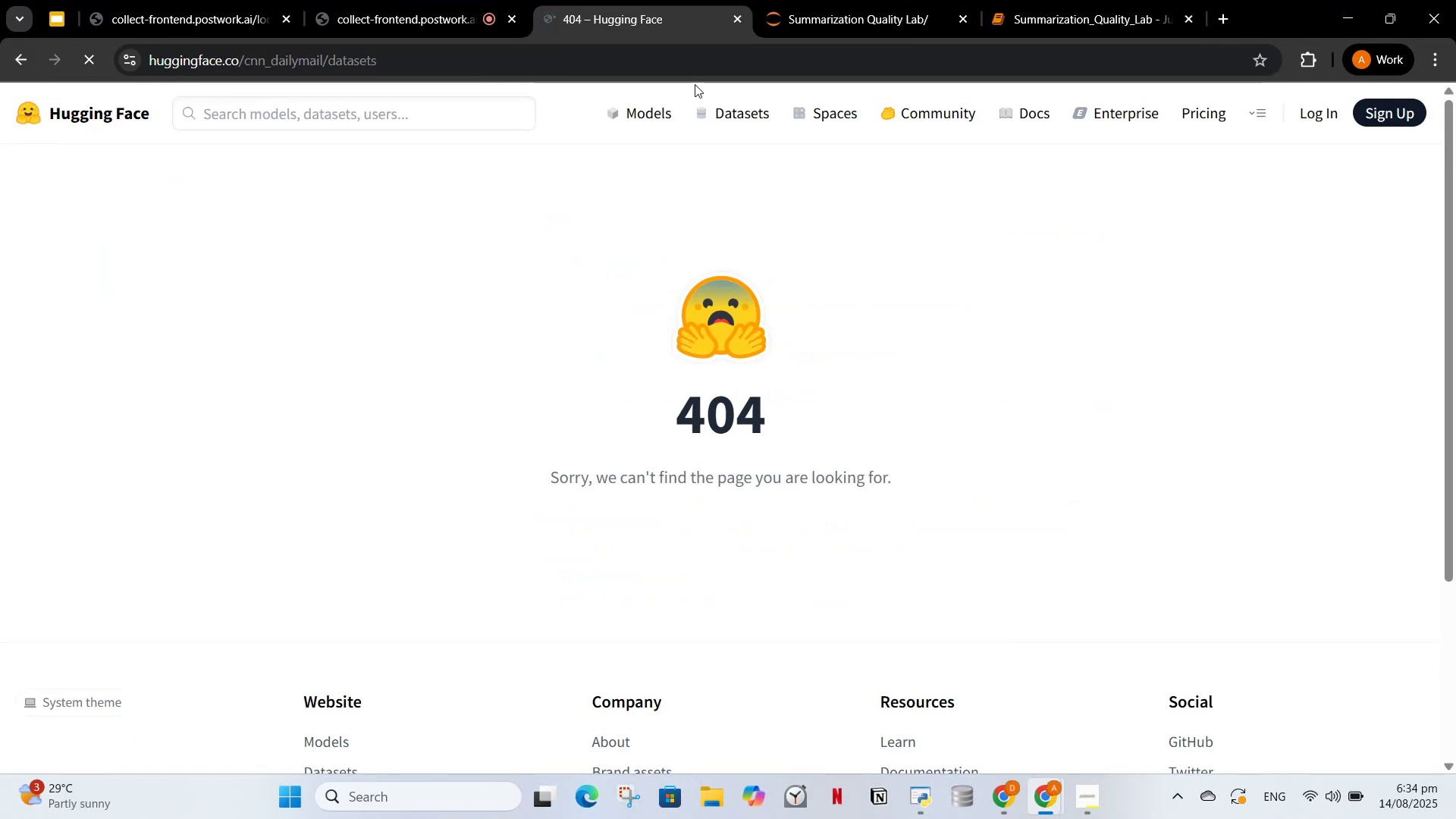 
left_click([3, 58])
 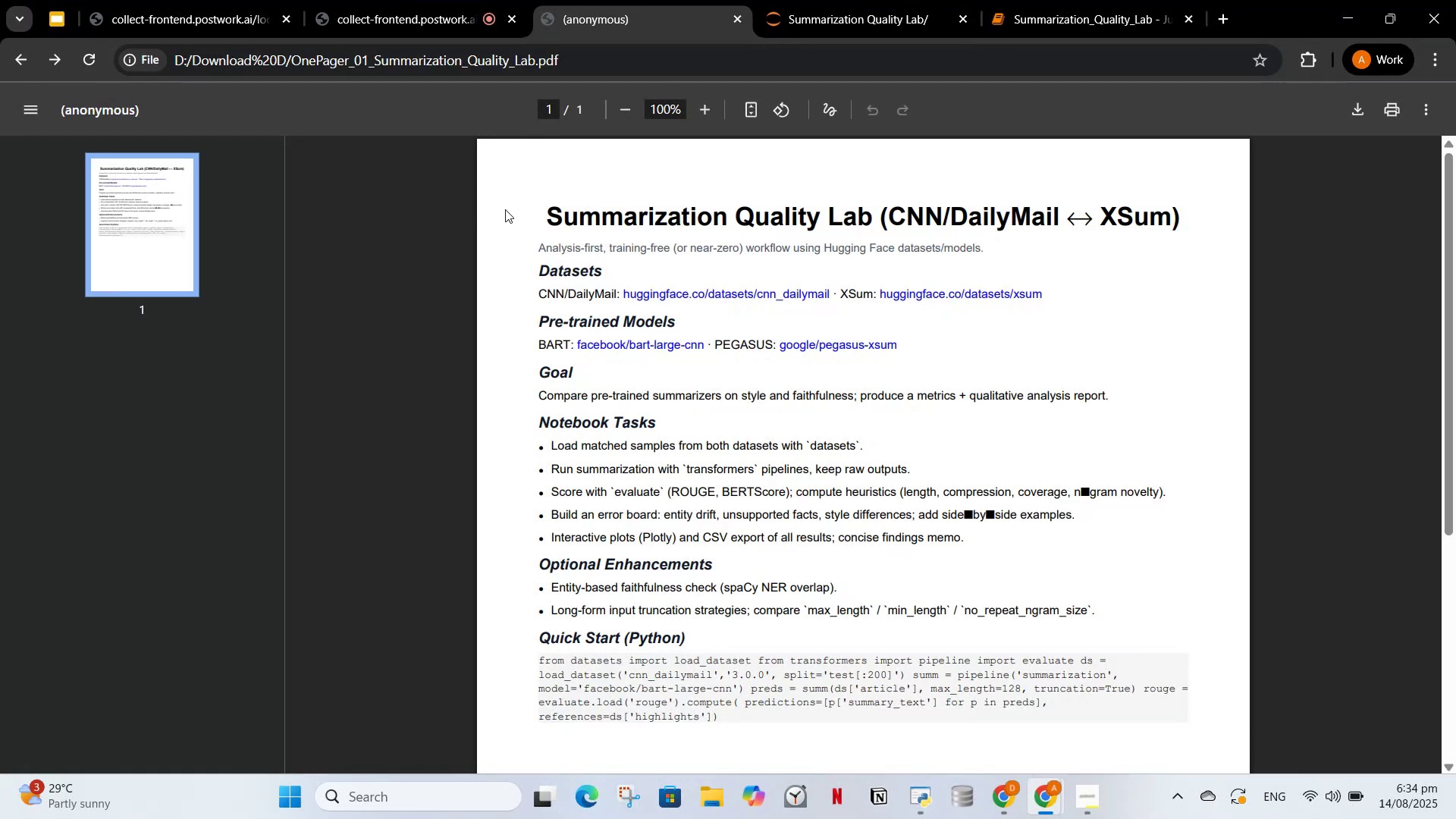 
left_click_drag(start_coordinate=[550, 218], to_coordinate=[741, 723])
 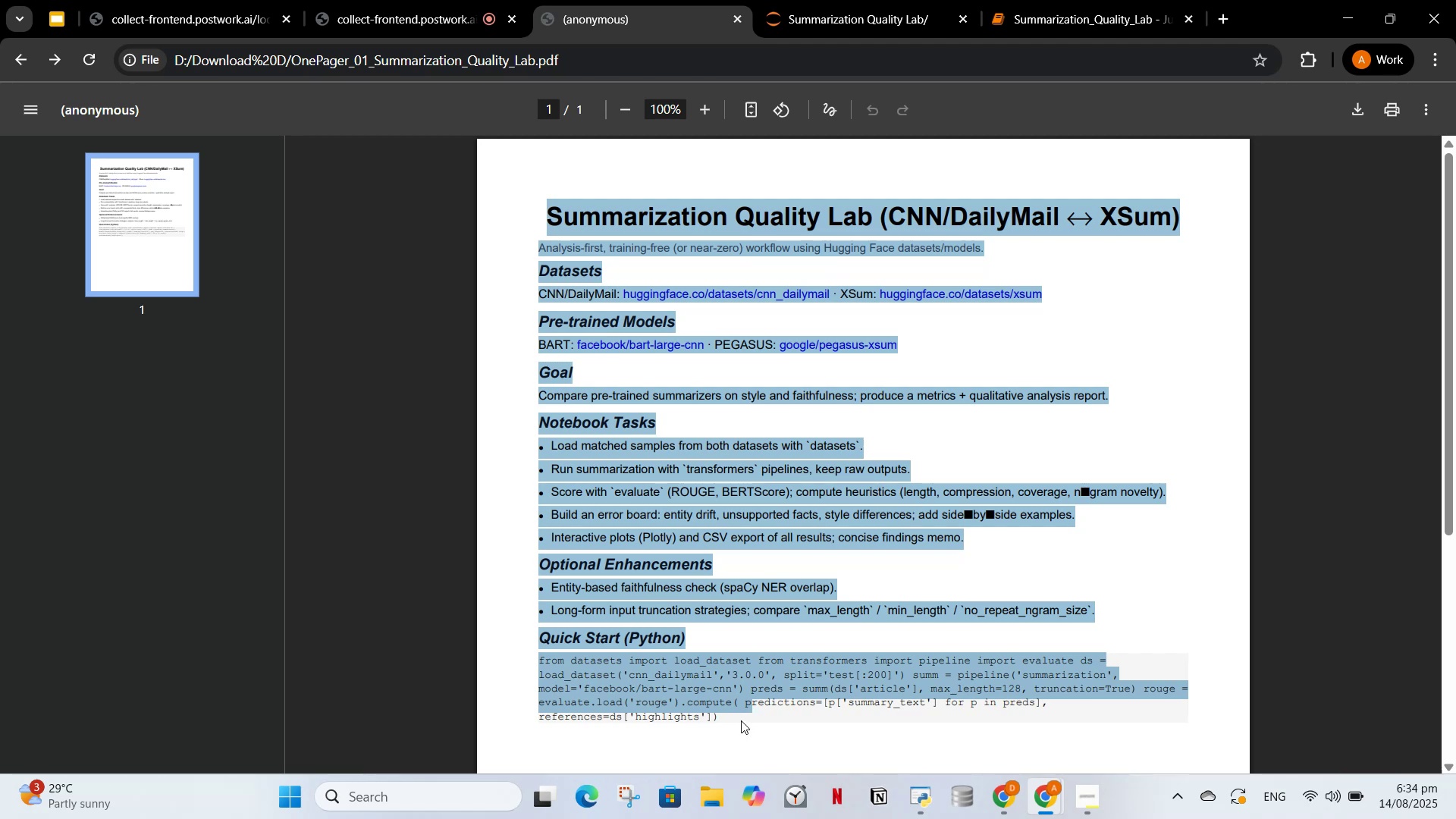 
key(Control+A)
 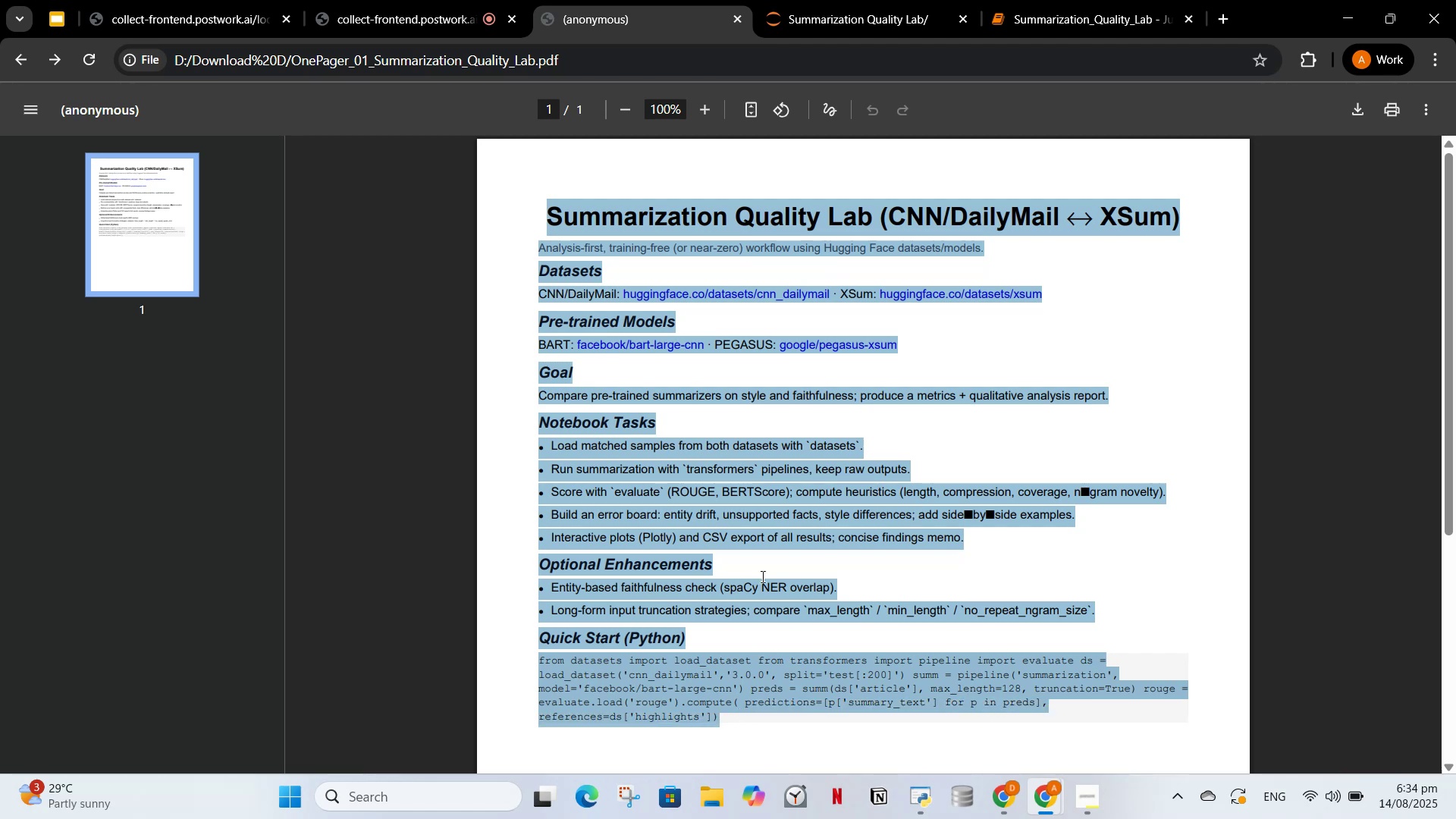 
scroll: coordinate [752, 531], scroll_direction: down, amount: 2.0
 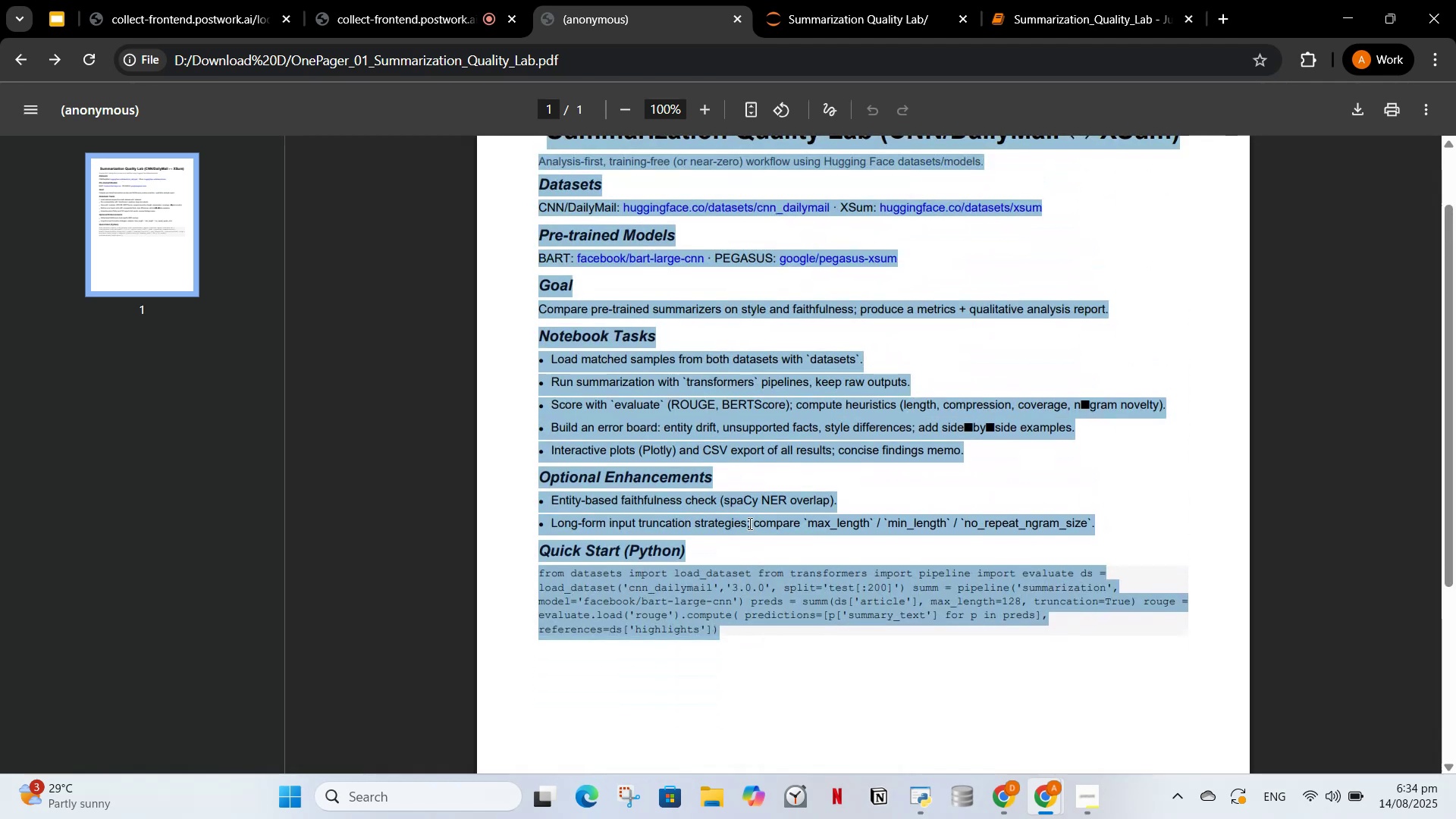 
key(Control+C)
 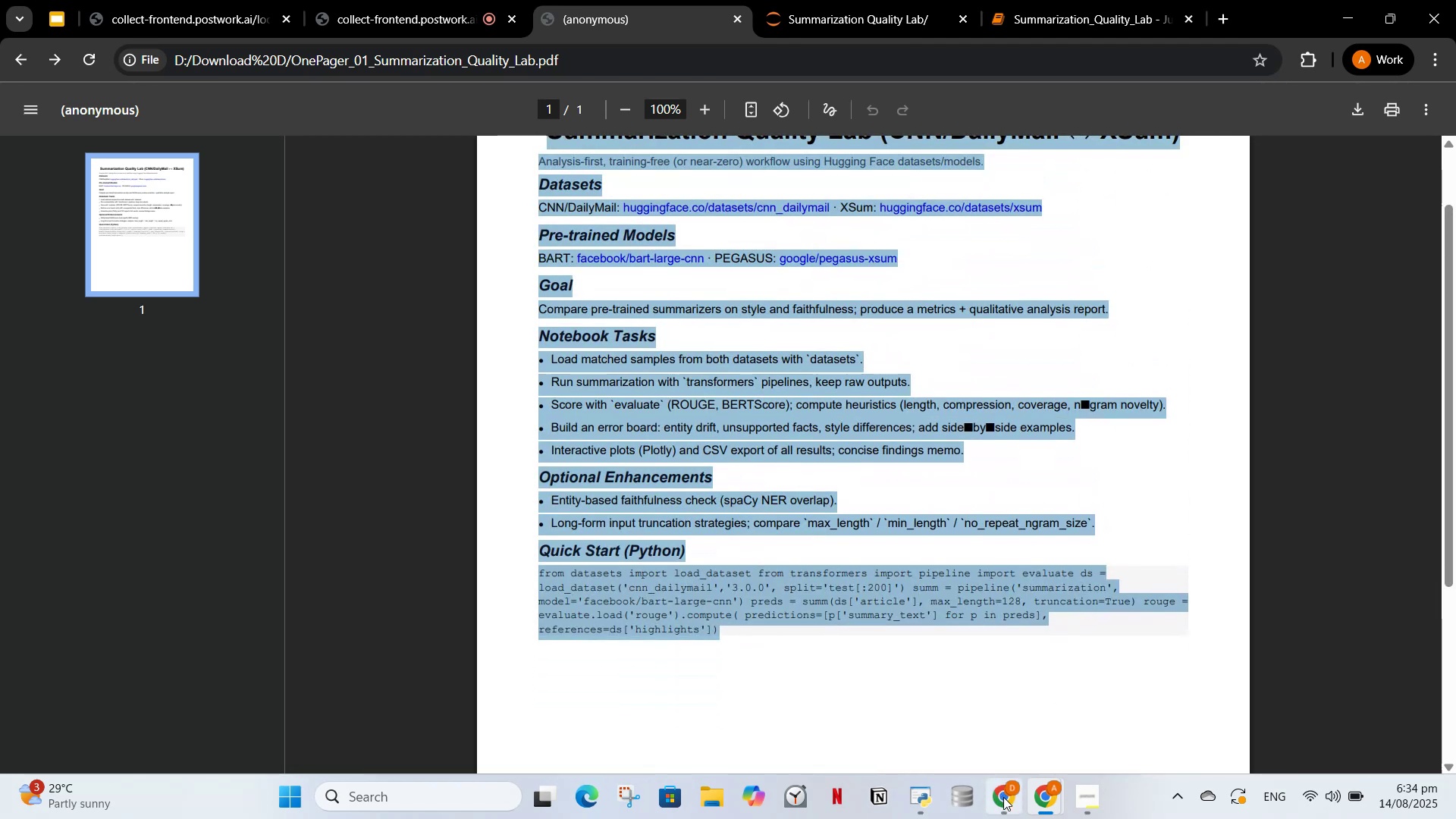 
left_click([1003, 797])
 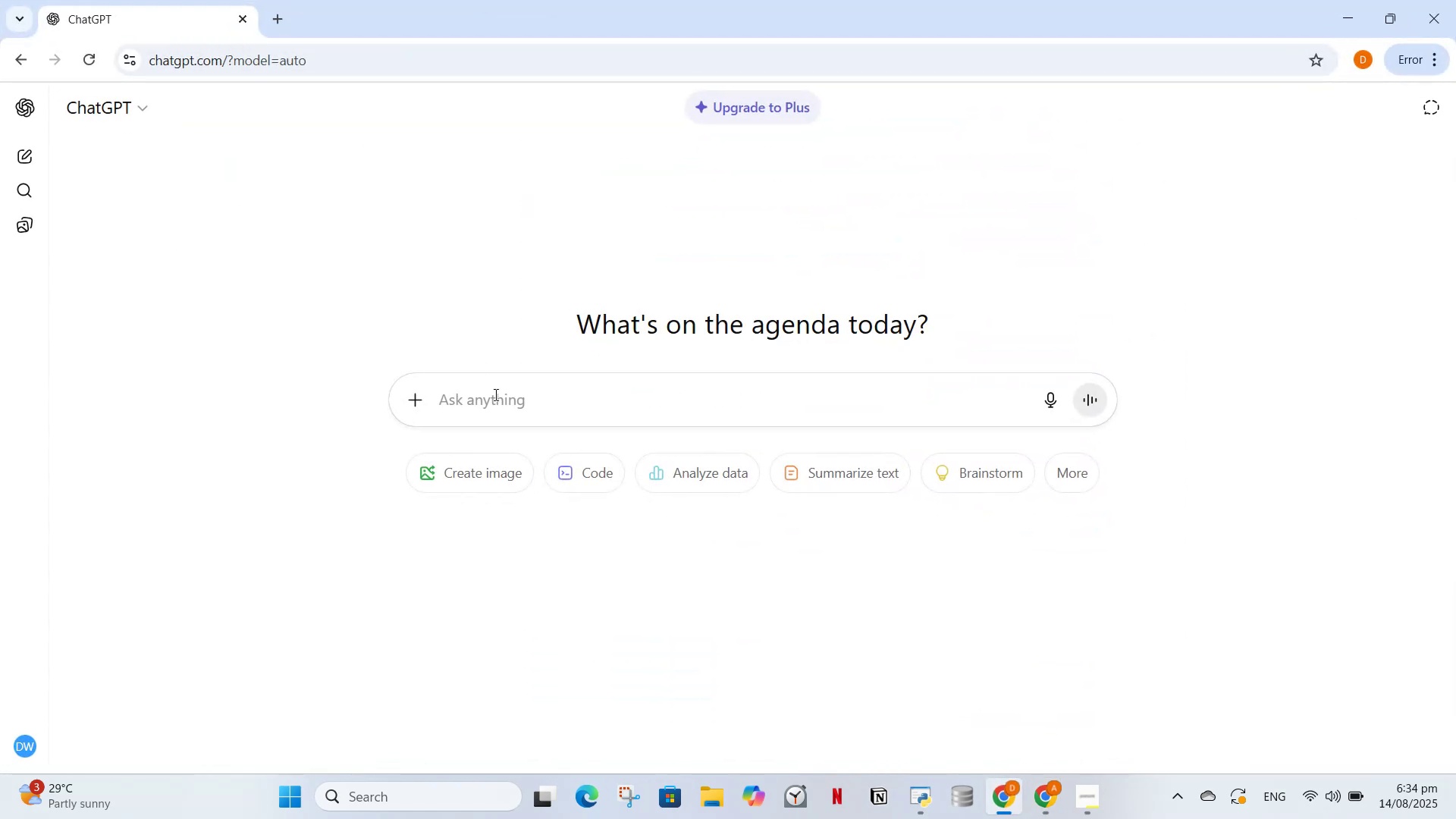 
left_click([502, 405])
 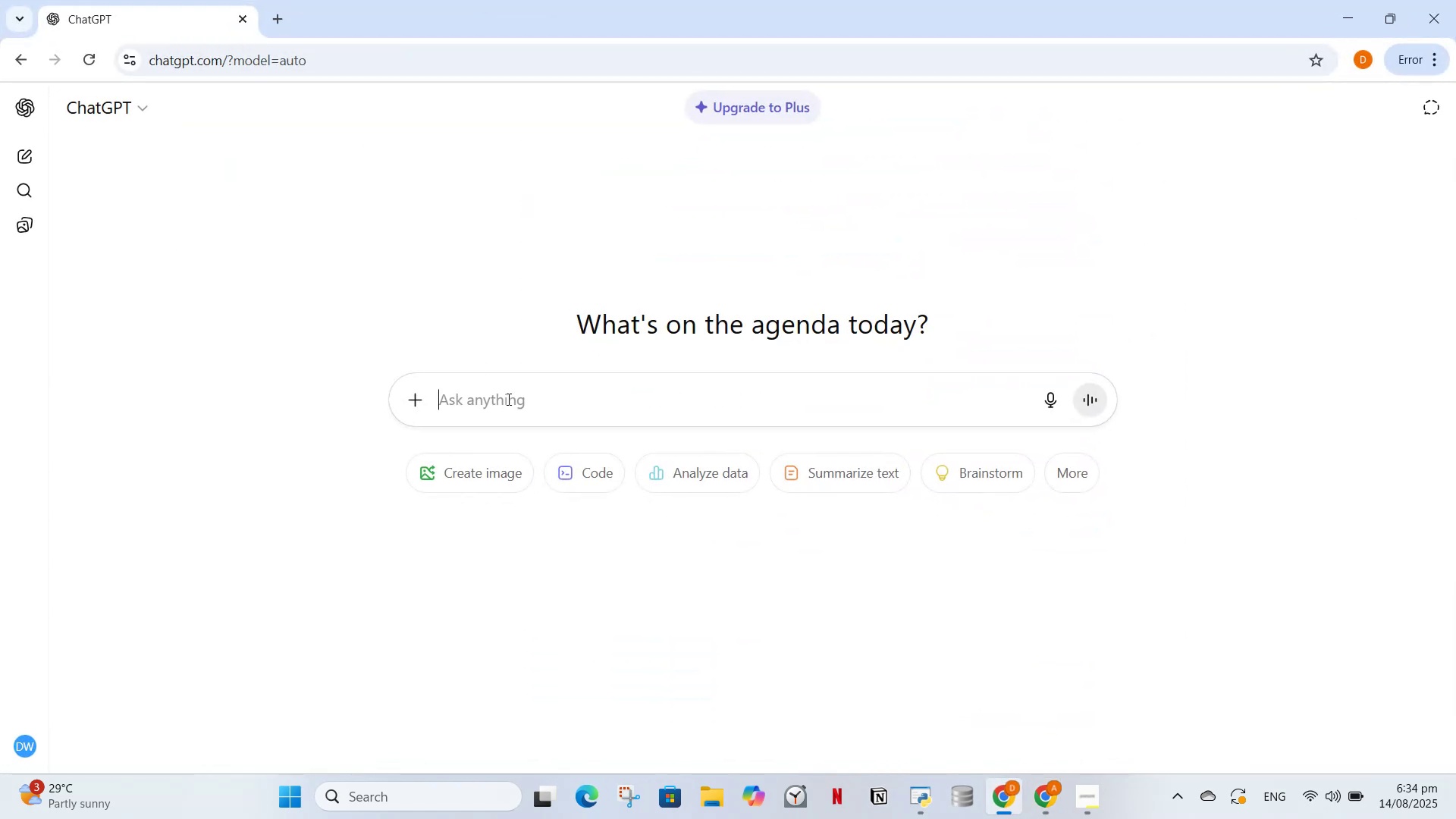 
key(Control+V)
 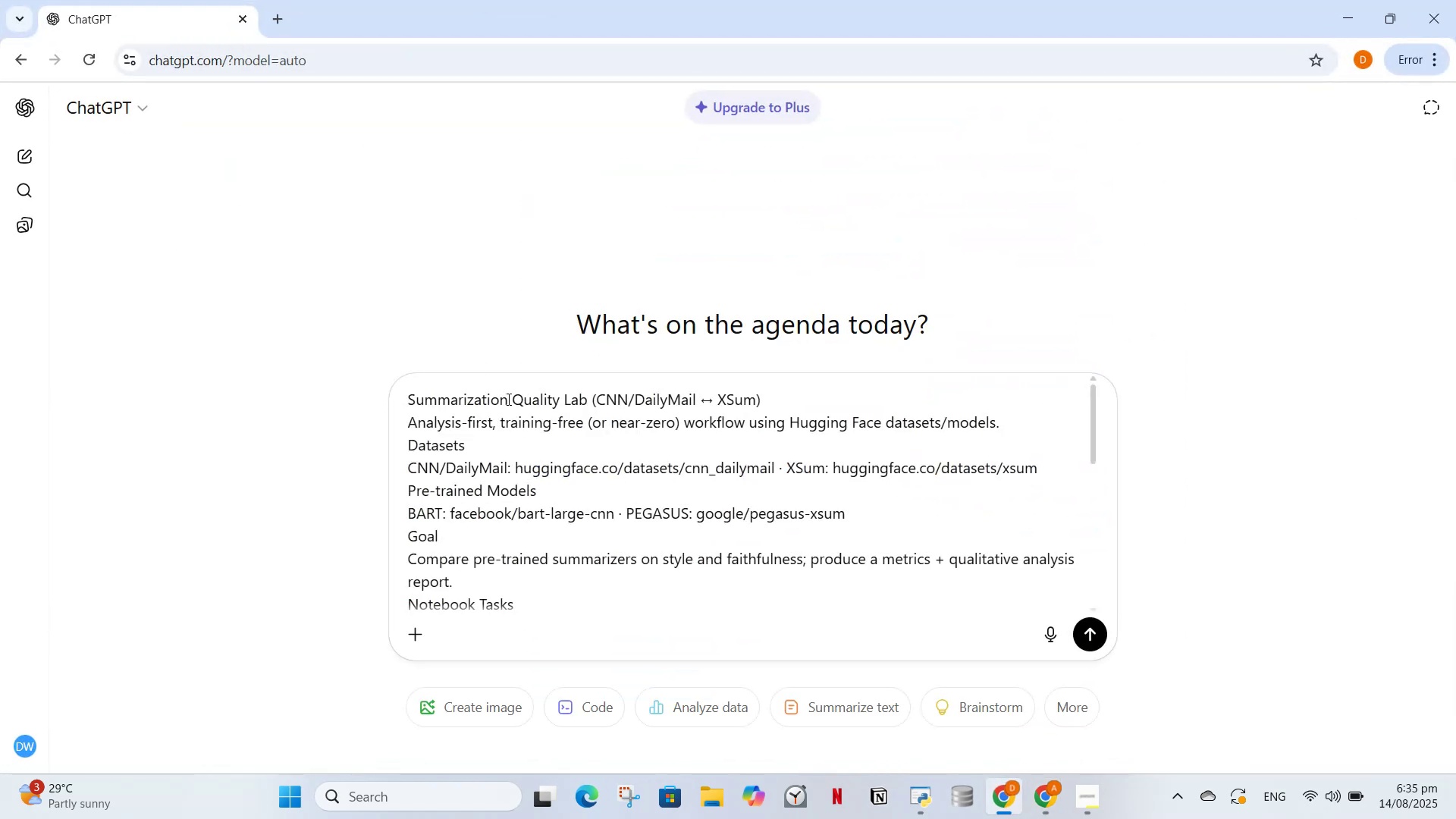 
key(Shift+Enter)
 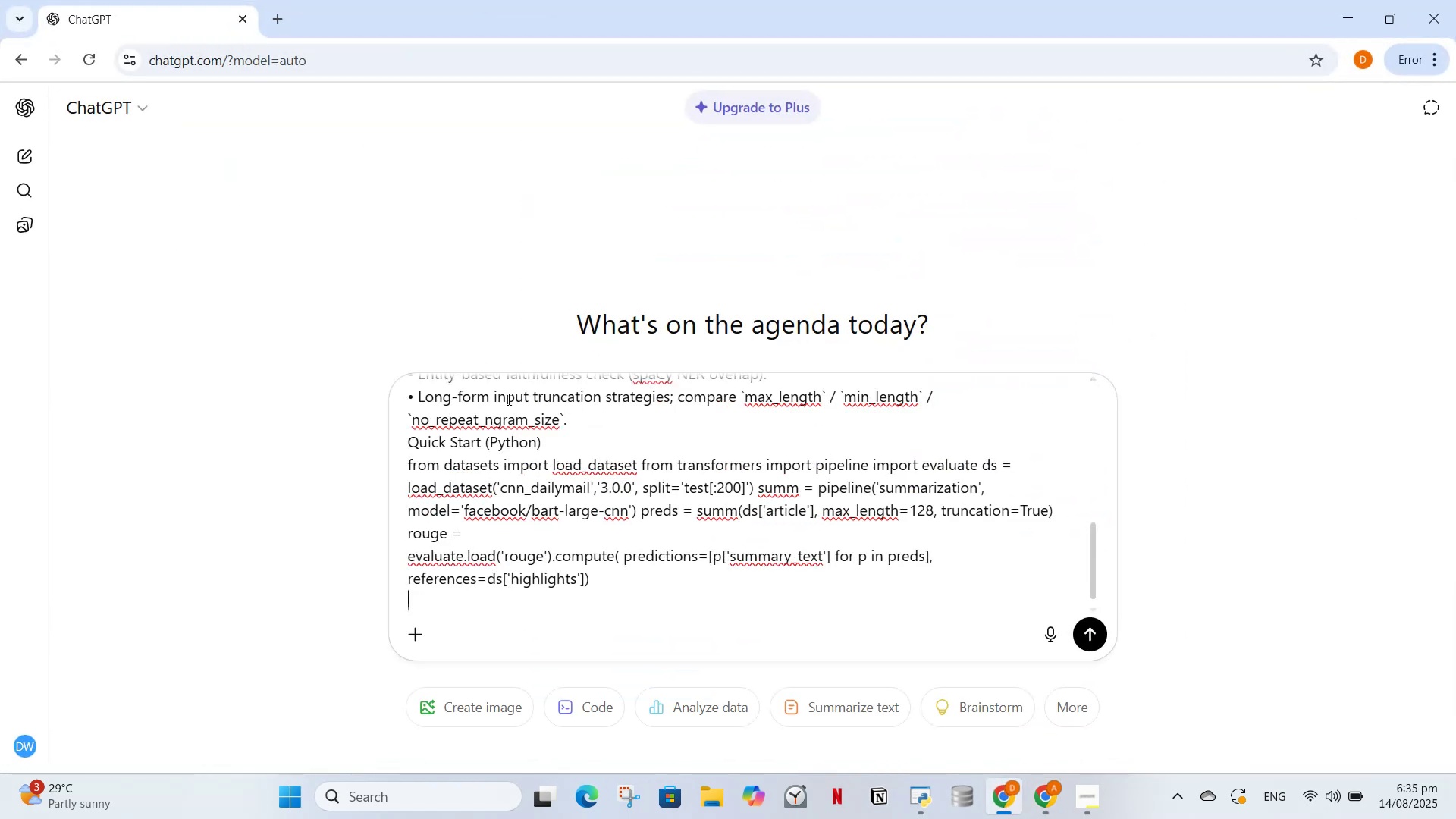 
key(Shift+Enter)
 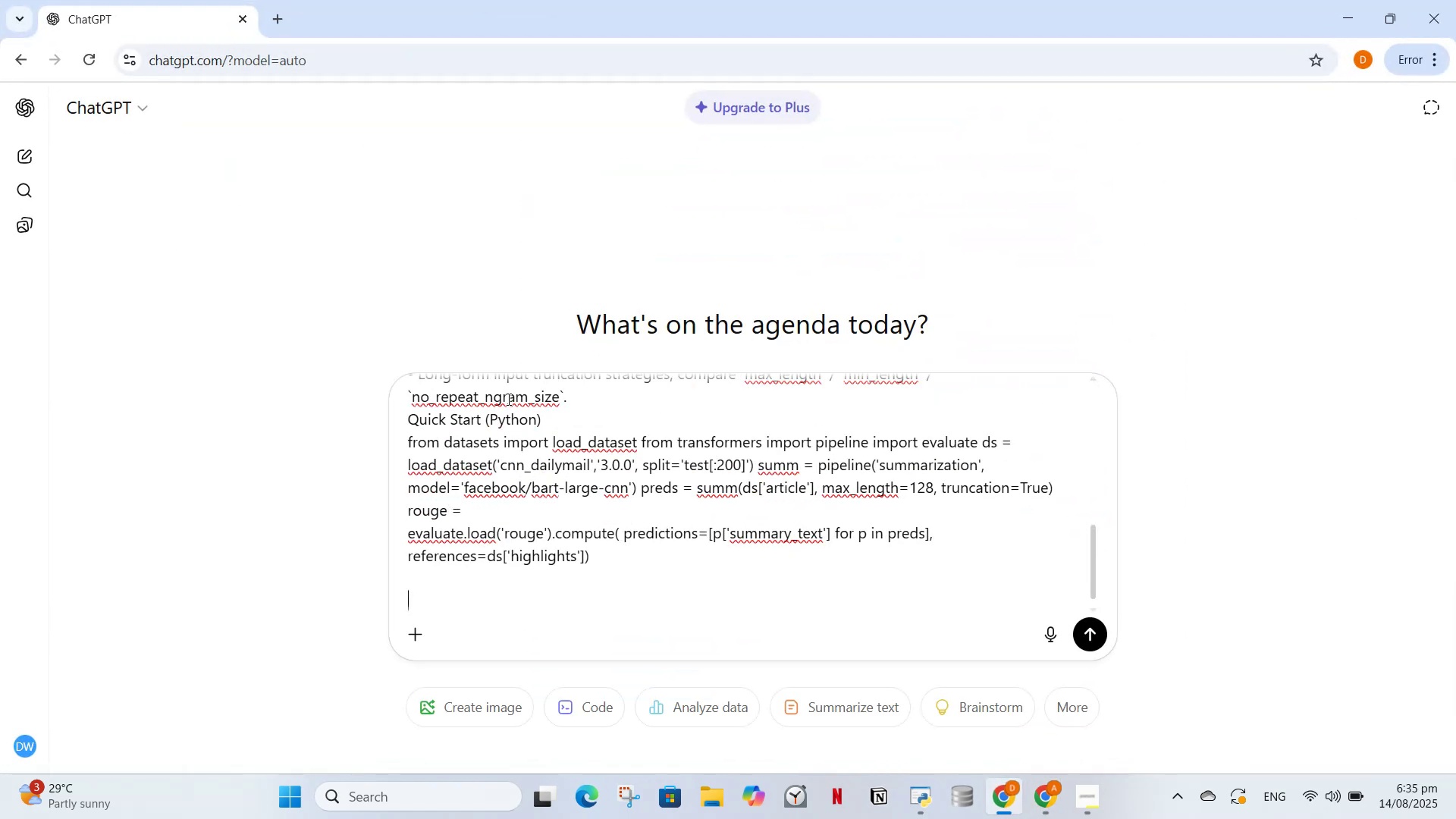 
type(this is the pdf th)
key(Backspace)
key(Backspace)
type(data w)
key(Backspace)
type(that is provided to me by my supervisor, I want to )
key(Backspace)
key(Backspace)
key(Backspace)
type(u)
key(Backspace)
type(you to help me analyse whats this project about what is the pipeline , what will be the usecase like what will be )
key(Backspace)
key(Backspace)
key(Backspace)
type(we will achieving at the end and then )
key(Backspace)
key(Backspace)
key(Backspace)
key(Backspace)
key(Backspace)
key(Backspace)
key(Backspace)
key(Backspace)
key(Backspace)
type(.Firstly no code only help me understand the task first.)
 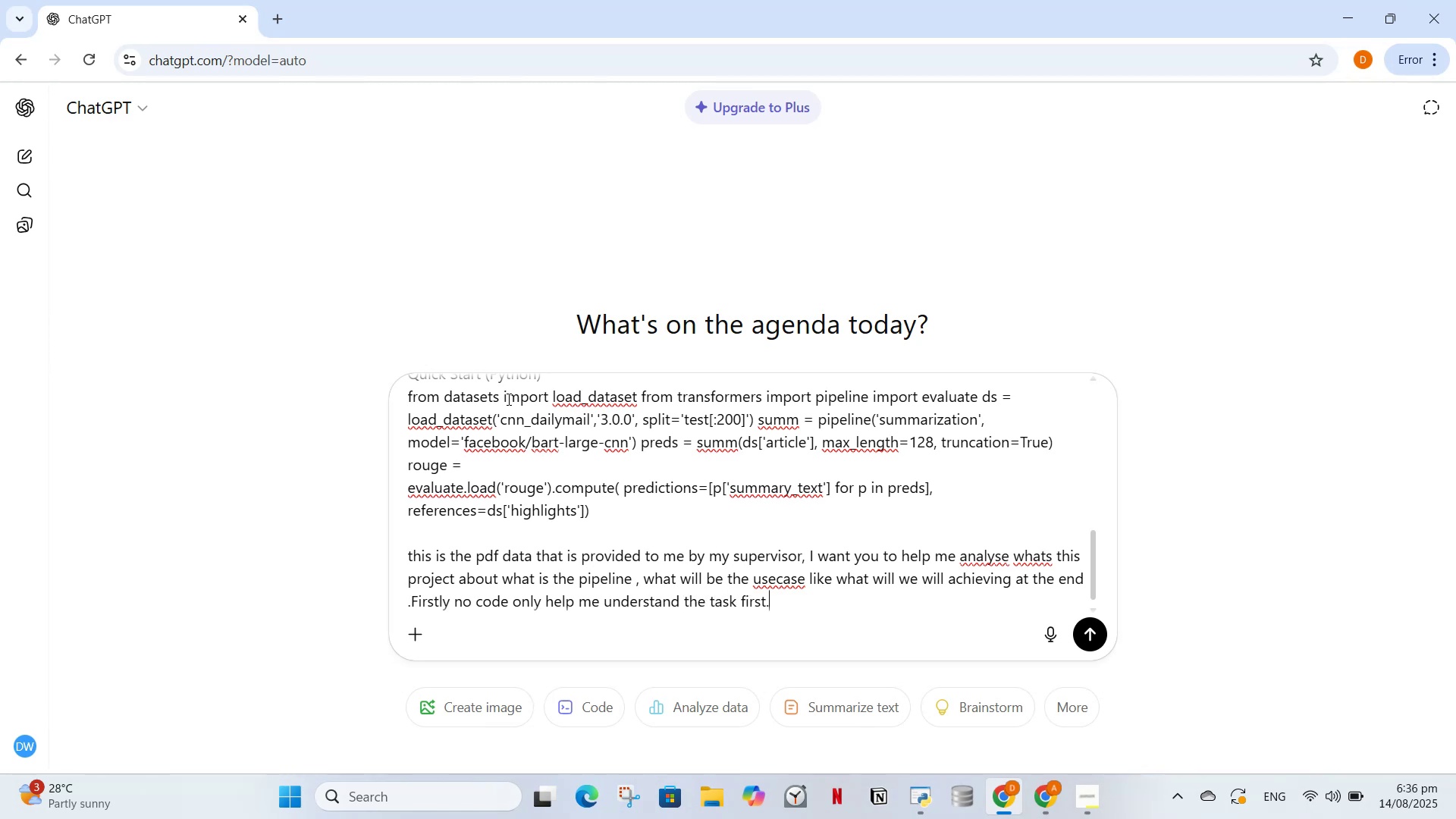 
key(Enter)
 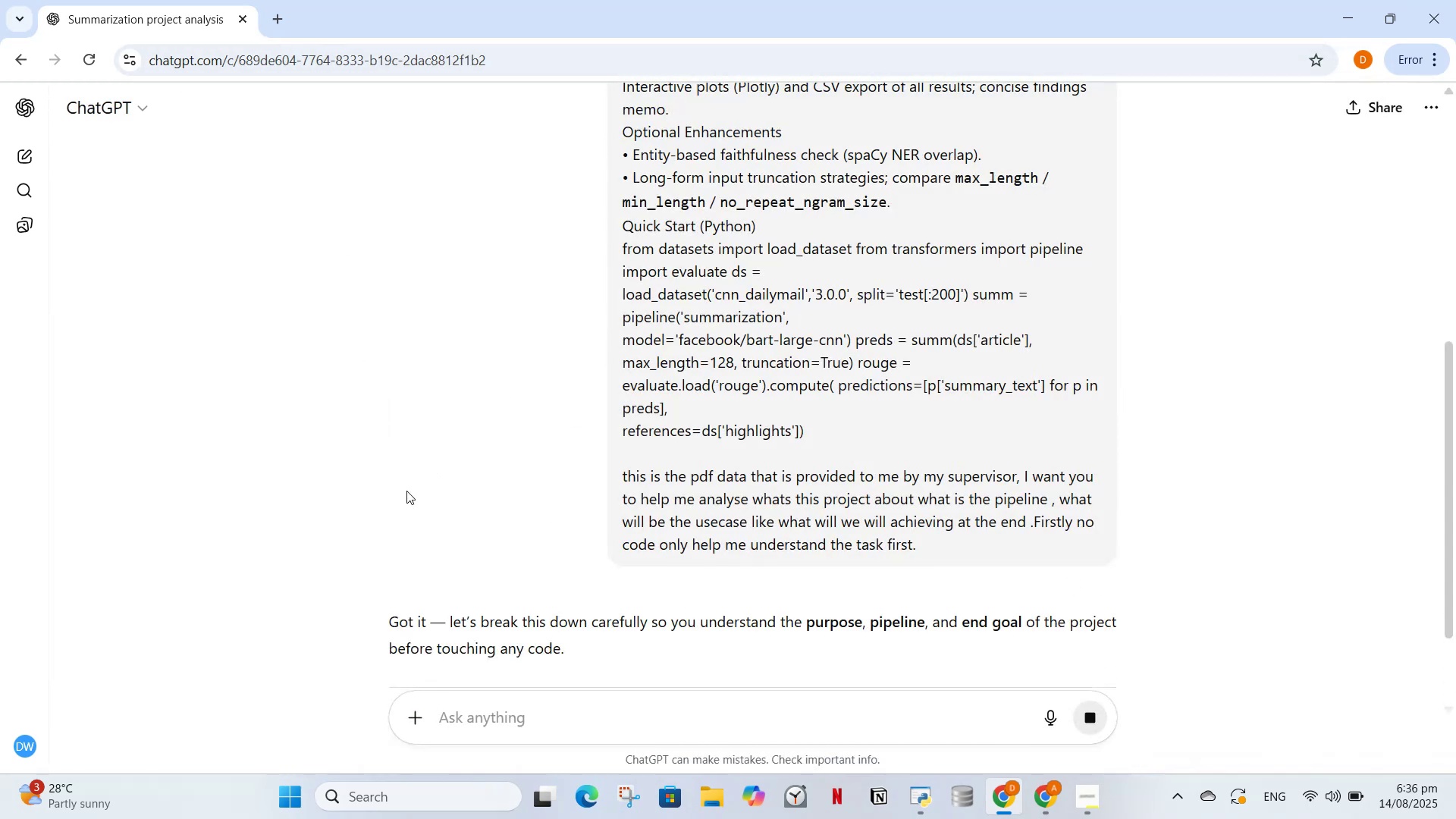 
scroll: coordinate [565, 492], scroll_direction: down, amount: 4.0
 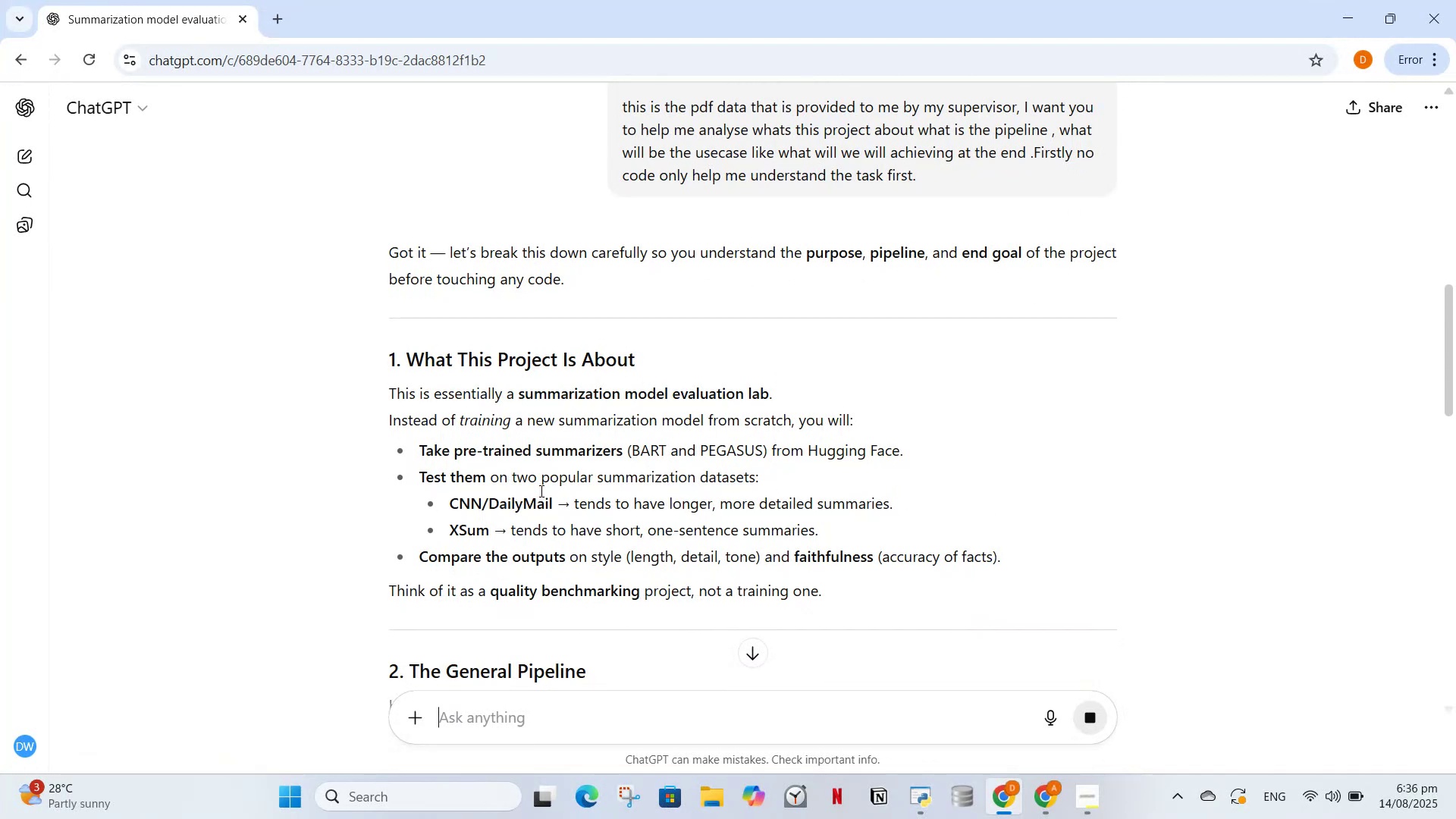 
wait(14.98)
 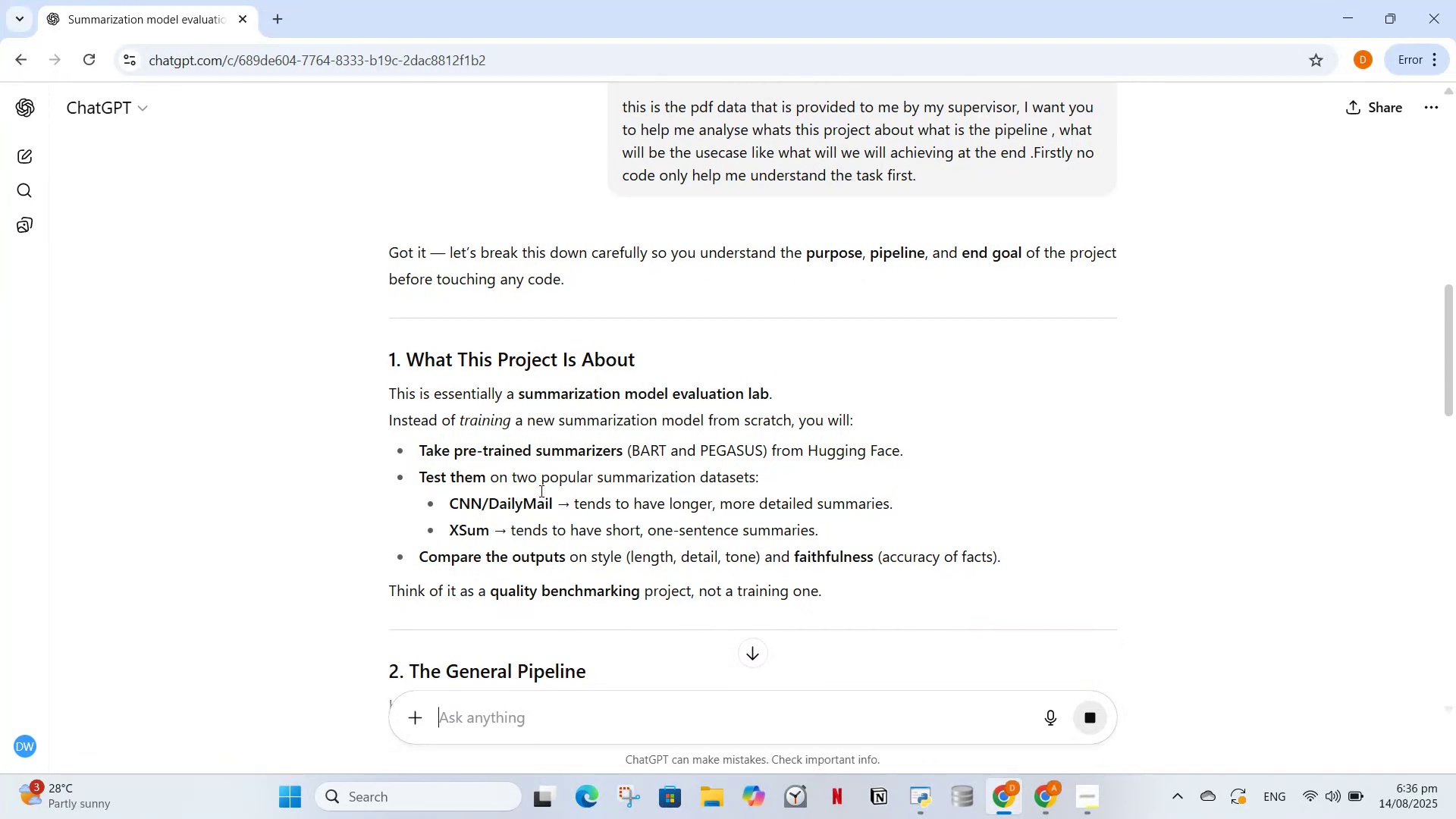 
left_click([1356, 17])
 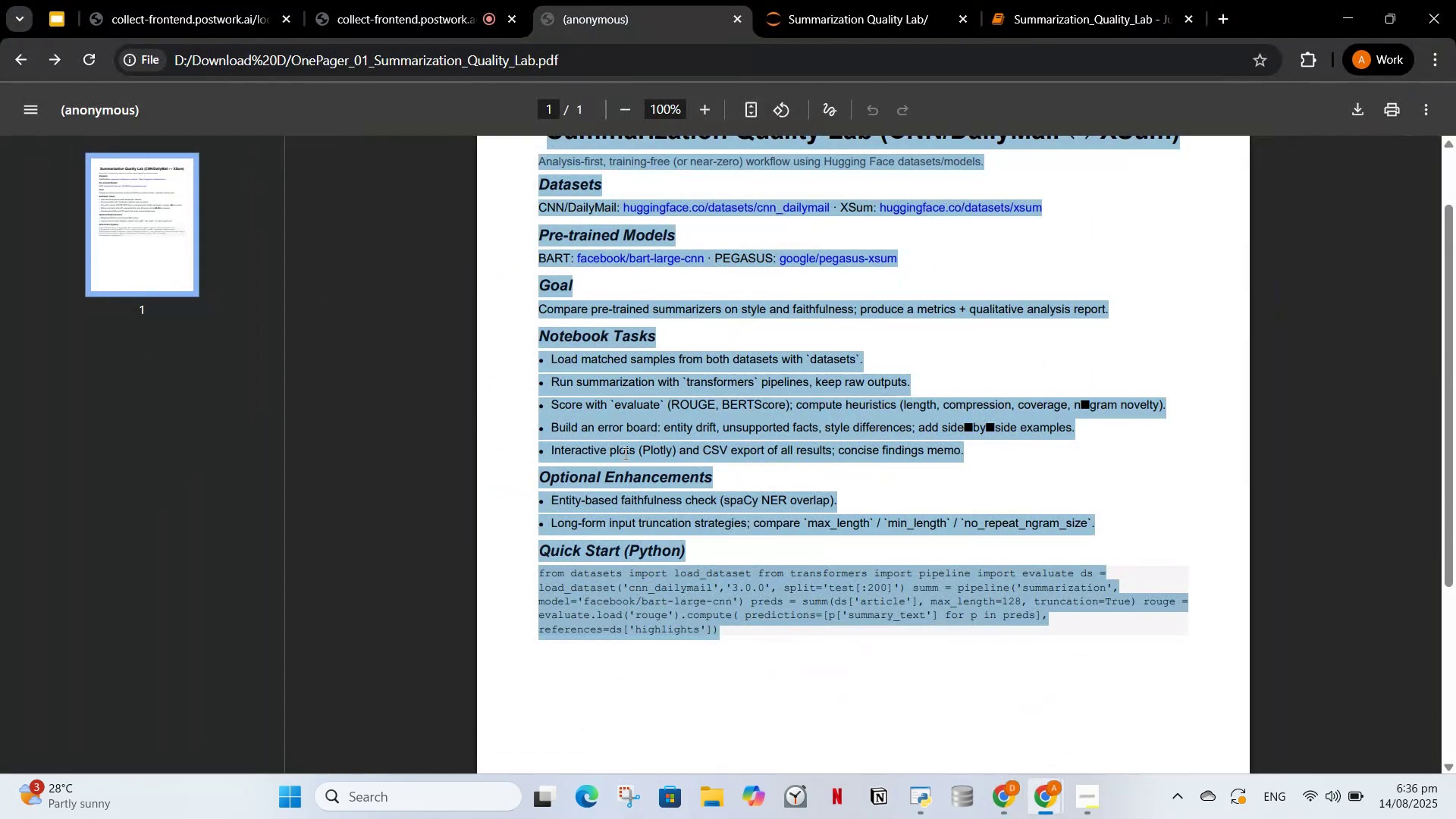 
left_click([603, 457])
 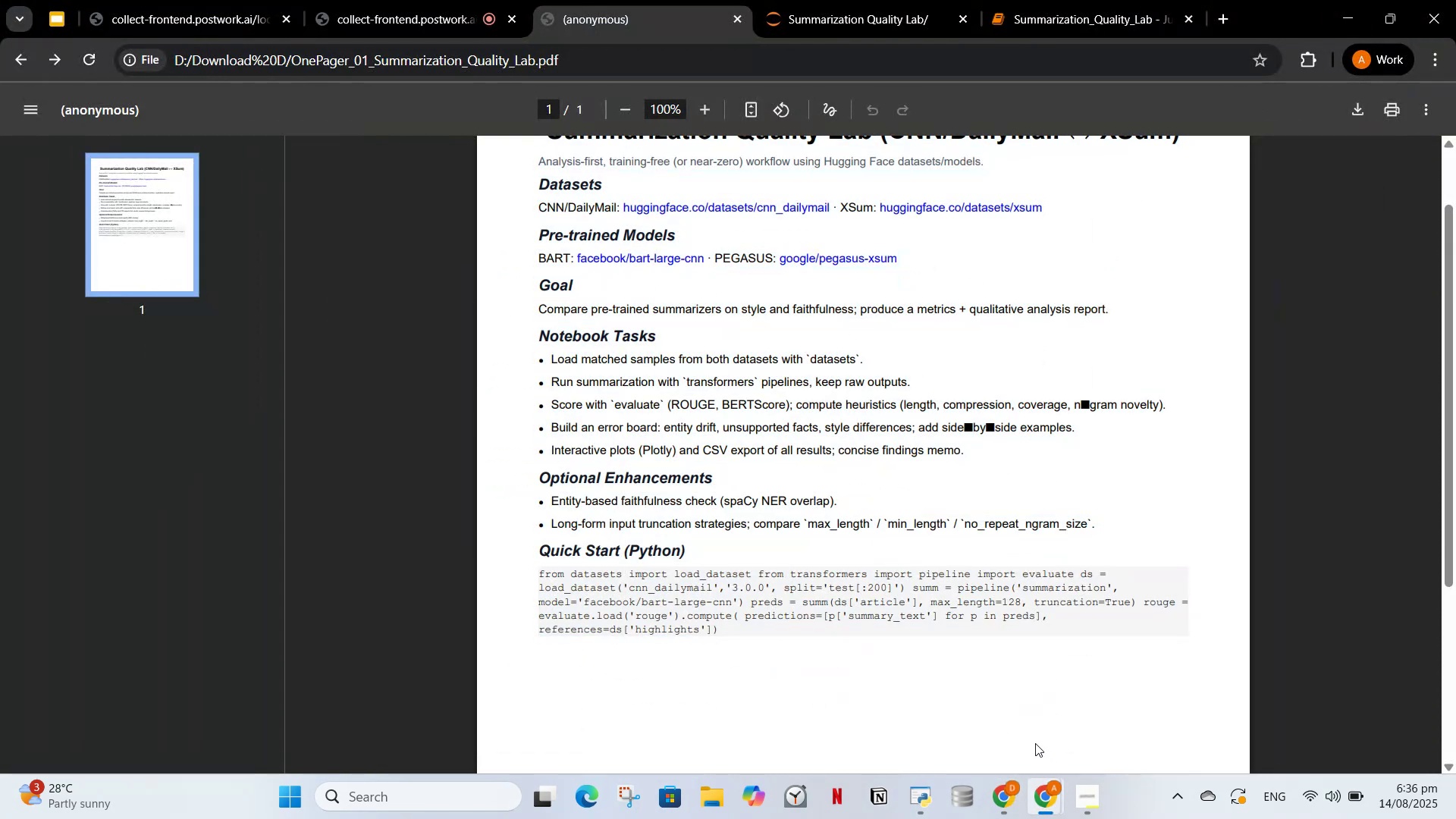 
left_click([1011, 798])
 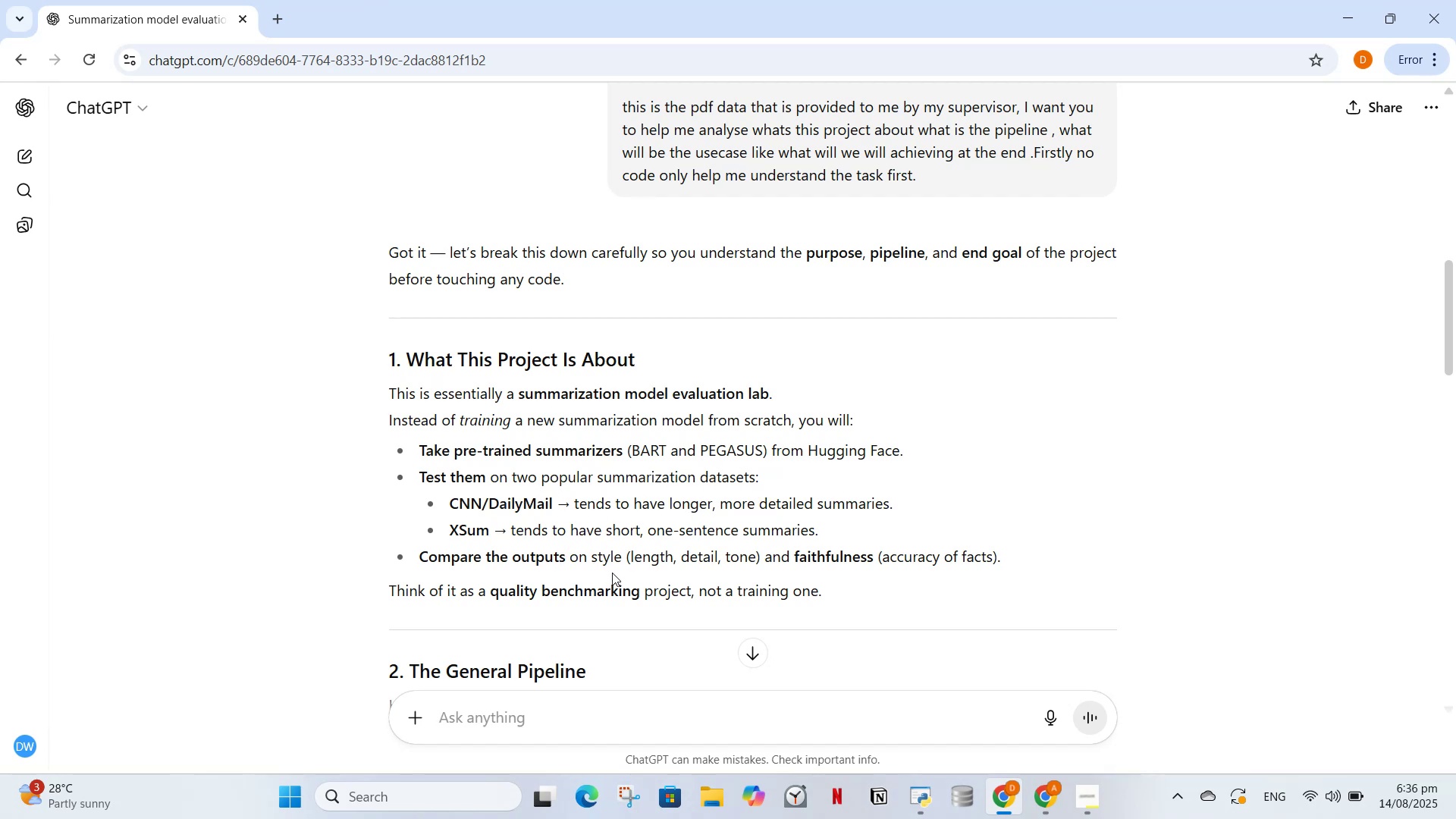 
wait(6.95)
 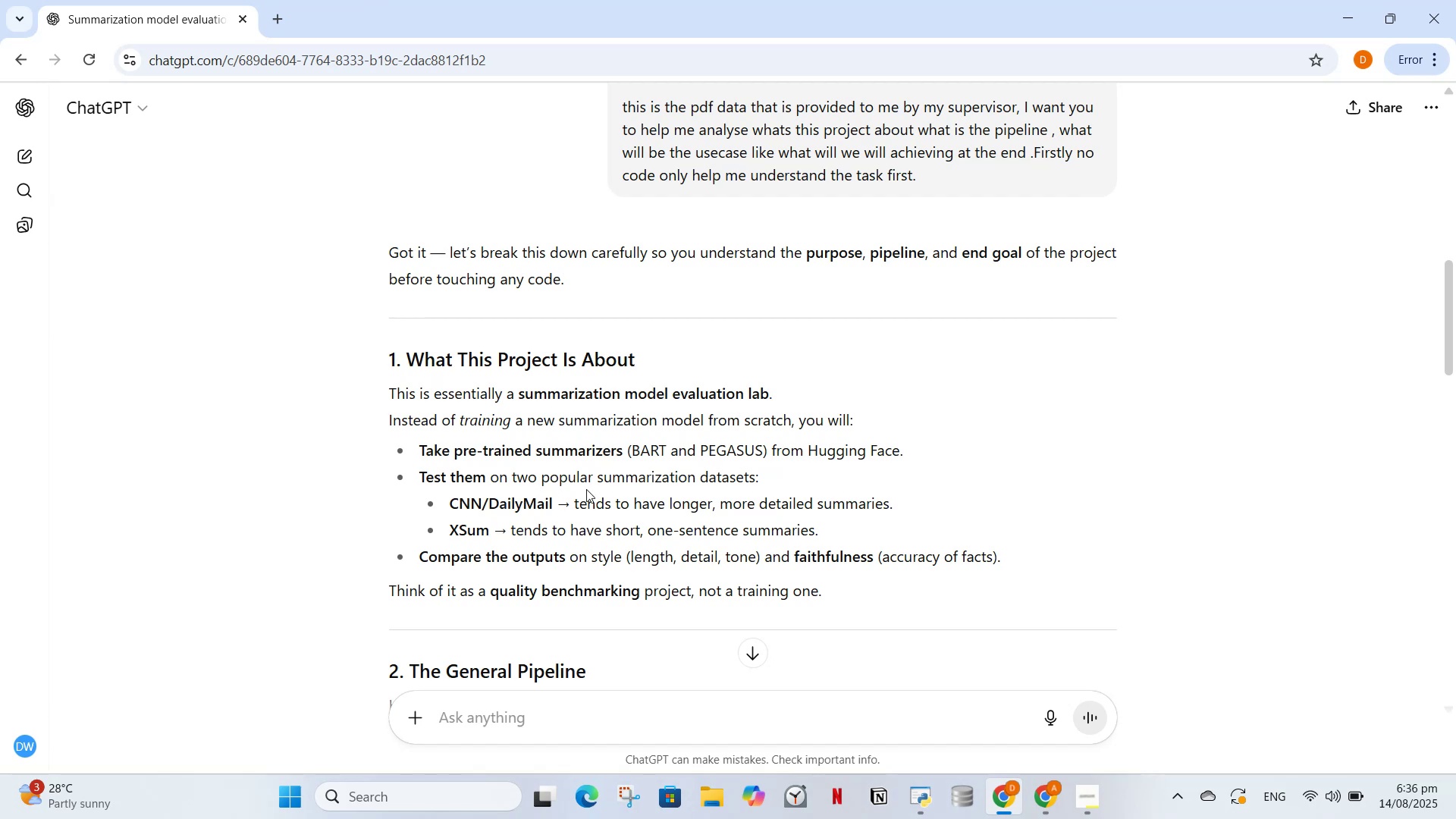 
scroll: coordinate [566, 452], scroll_direction: down, amount: 10.0
 